 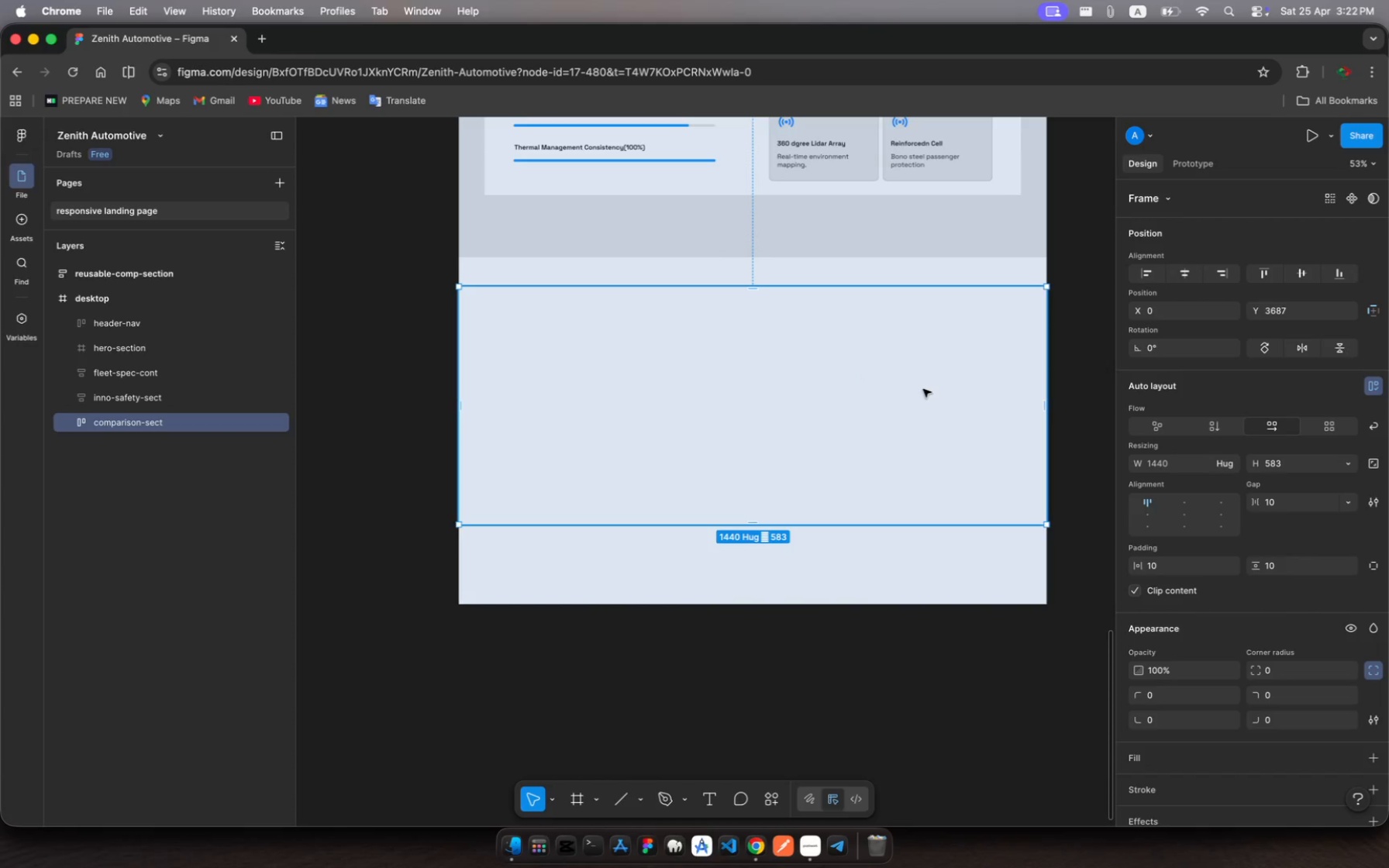 
left_click_drag(start_coordinate=[1043, 391], to_coordinate=[1026, 394])
 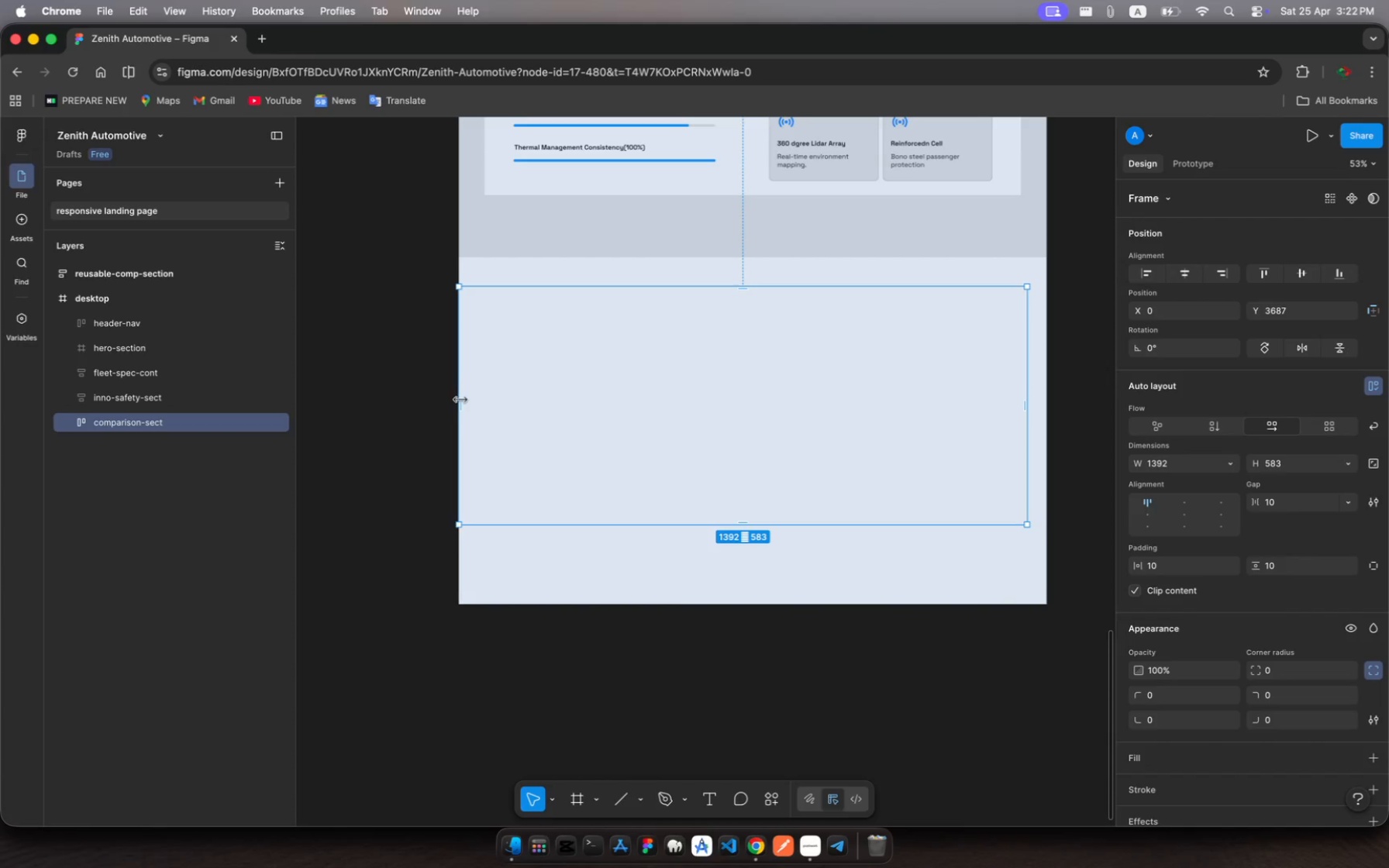 
left_click_drag(start_coordinate=[460, 399], to_coordinate=[476, 399])
 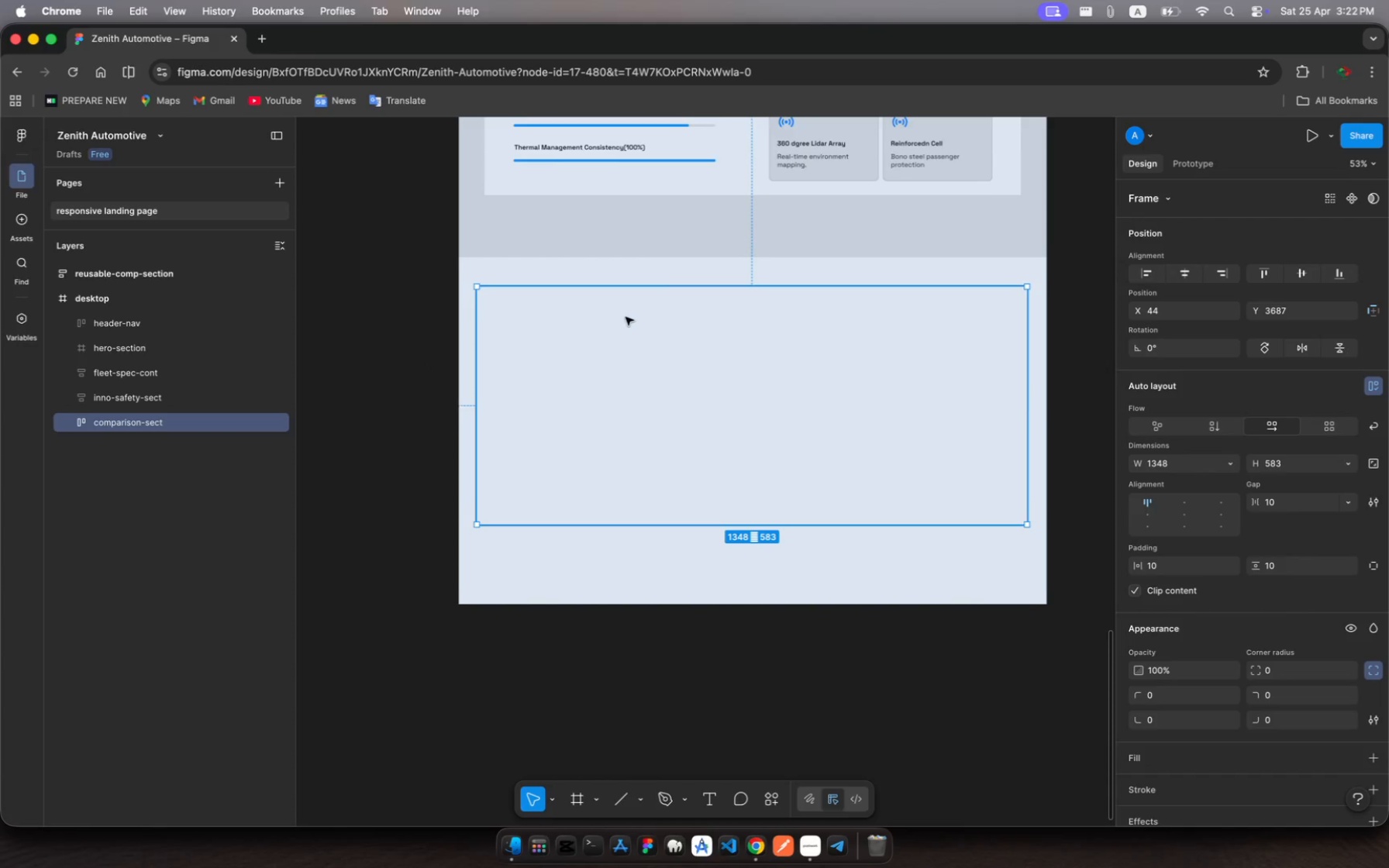 
scroll: coordinate [626, 317], scroll_direction: up, amount: 12.0
 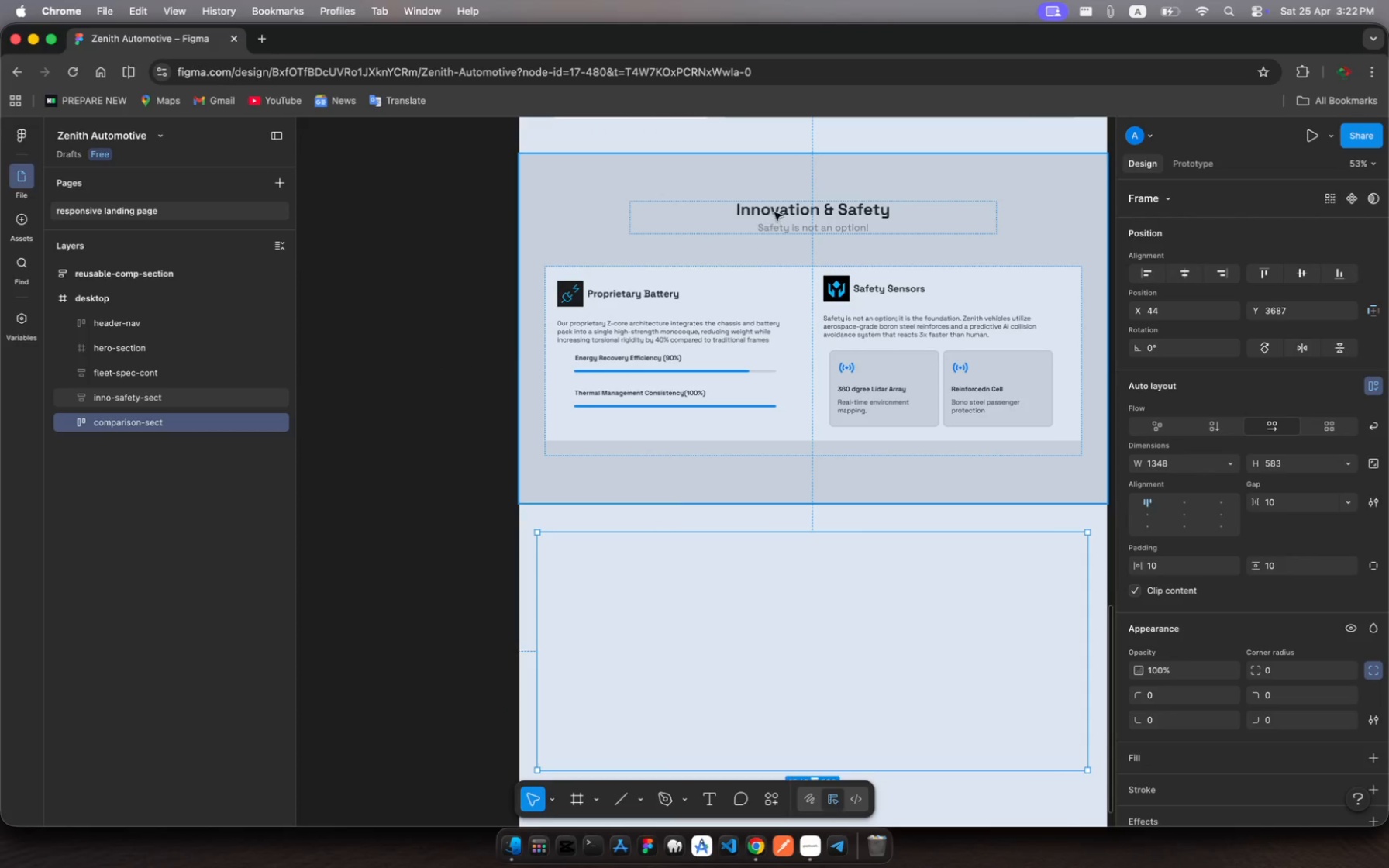 
left_click([779, 209])
 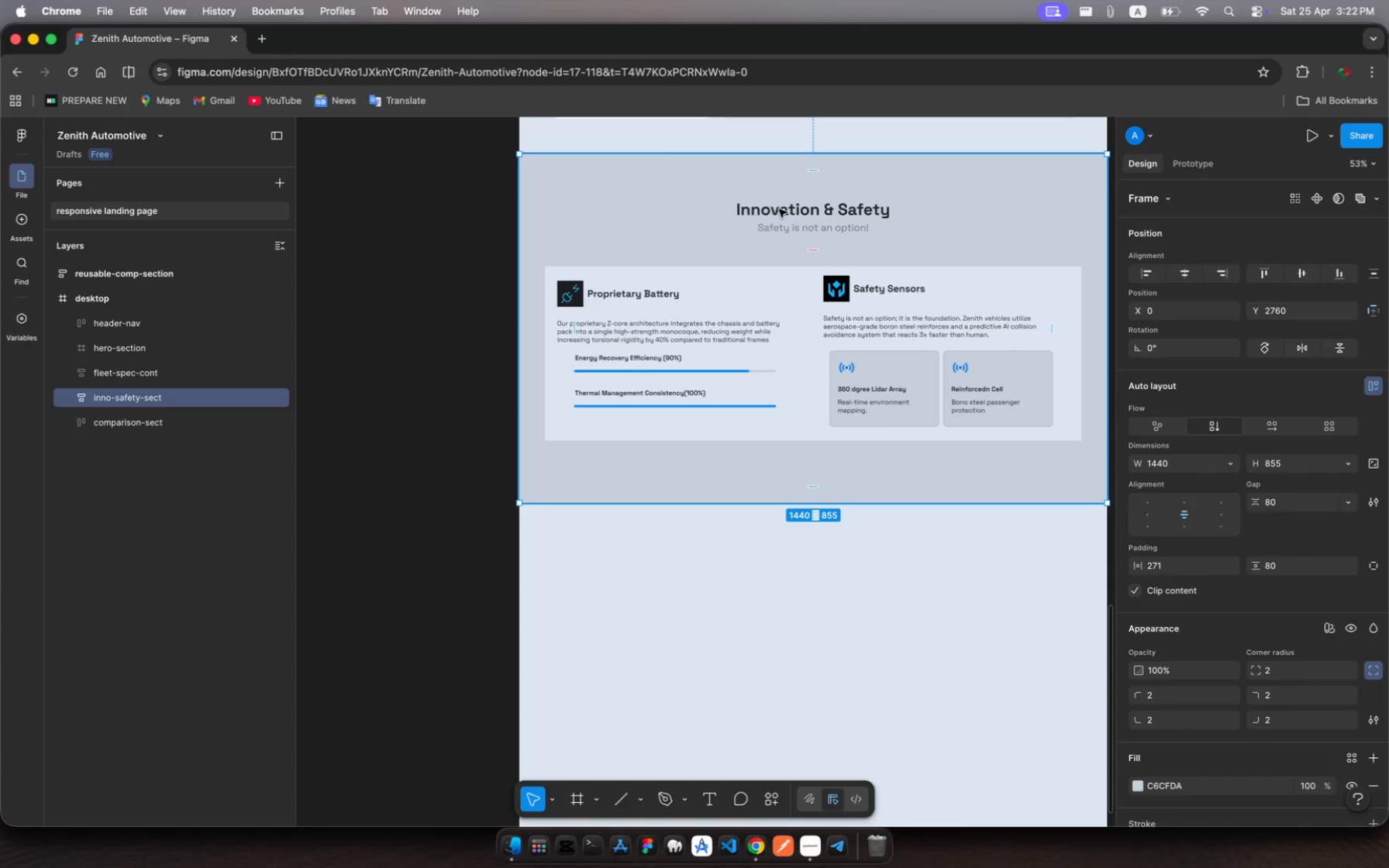 
left_click([779, 209])
 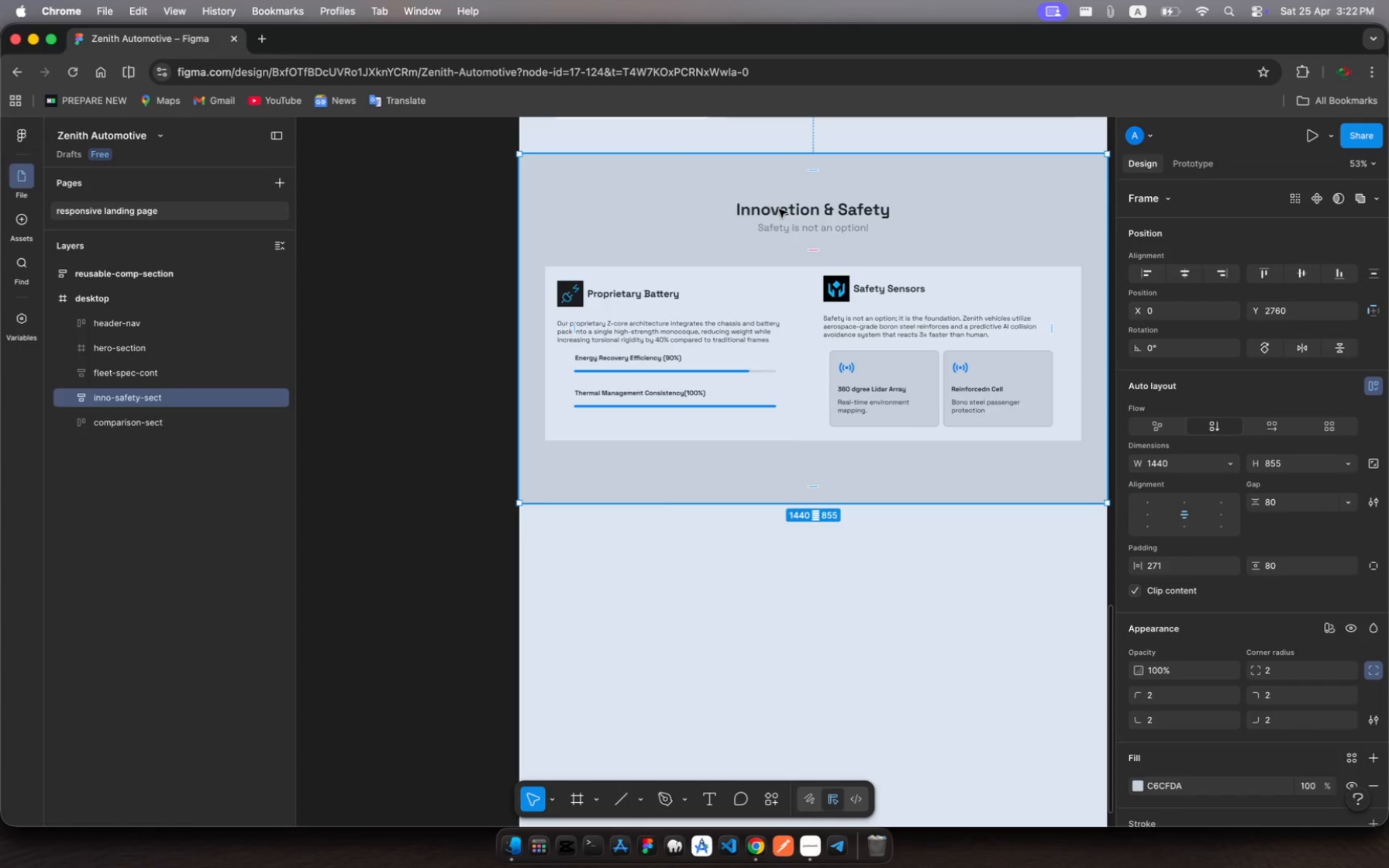 
double_click([779, 209])
 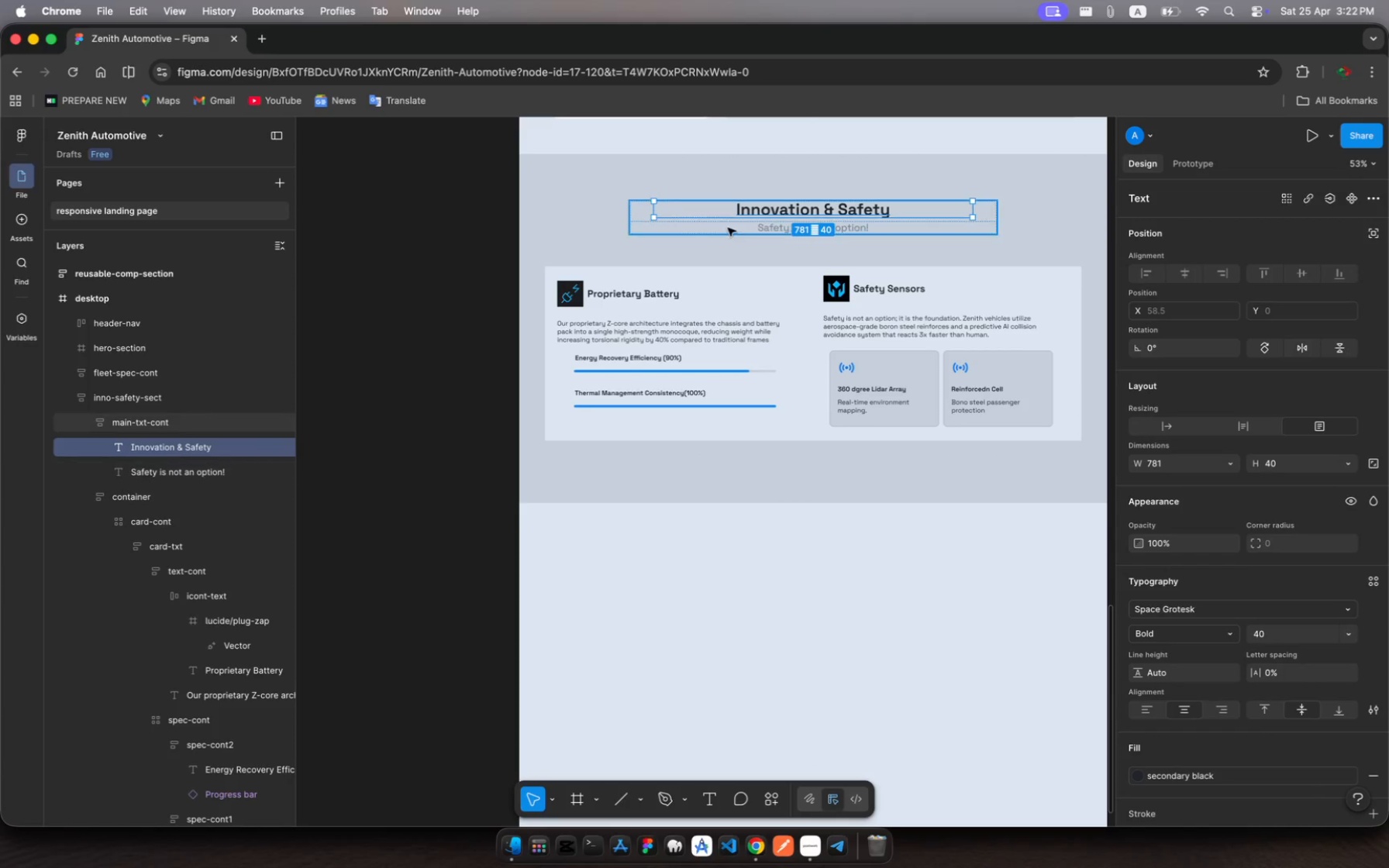 
left_click([702, 230])
 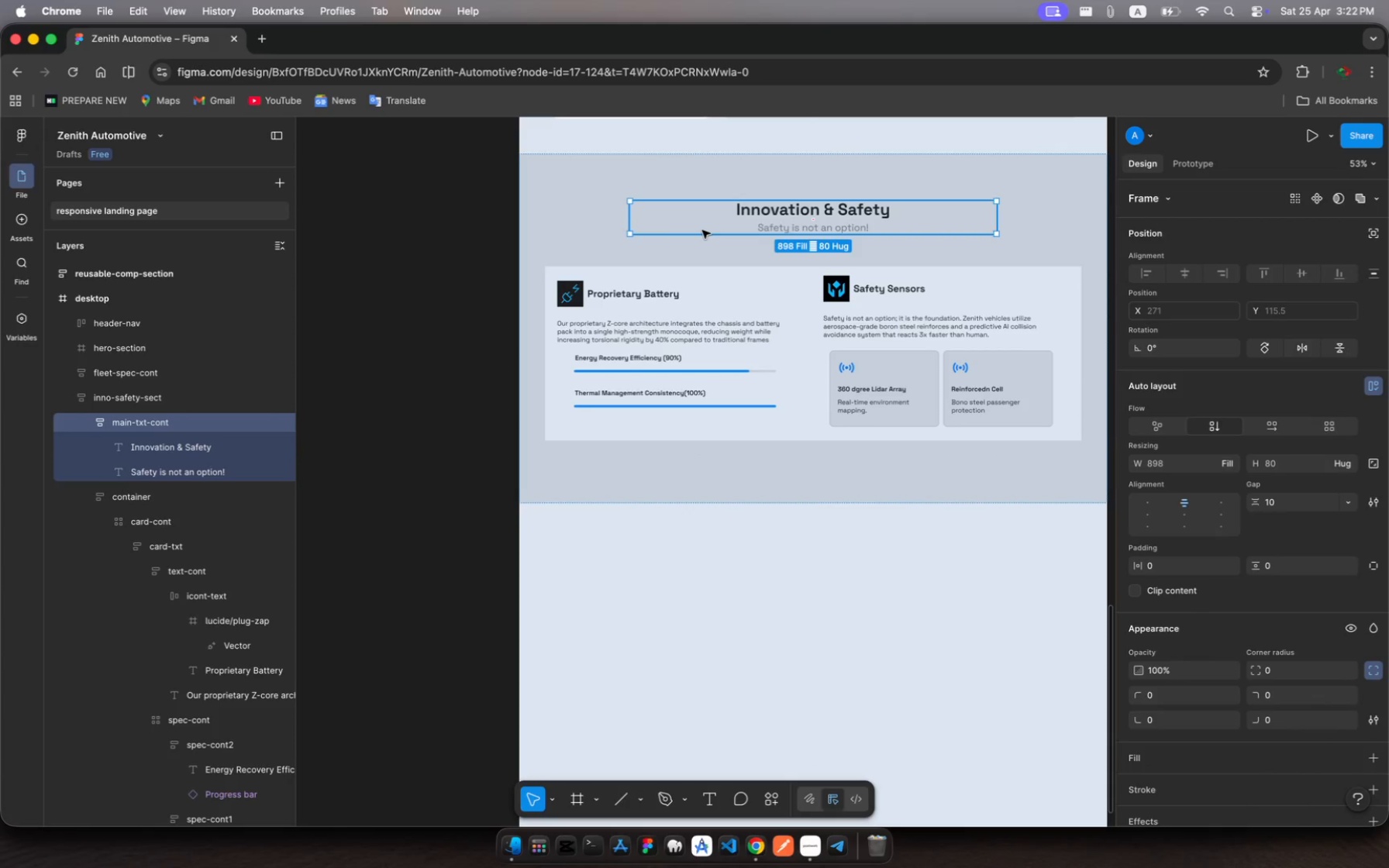 
key(Meta+C)
 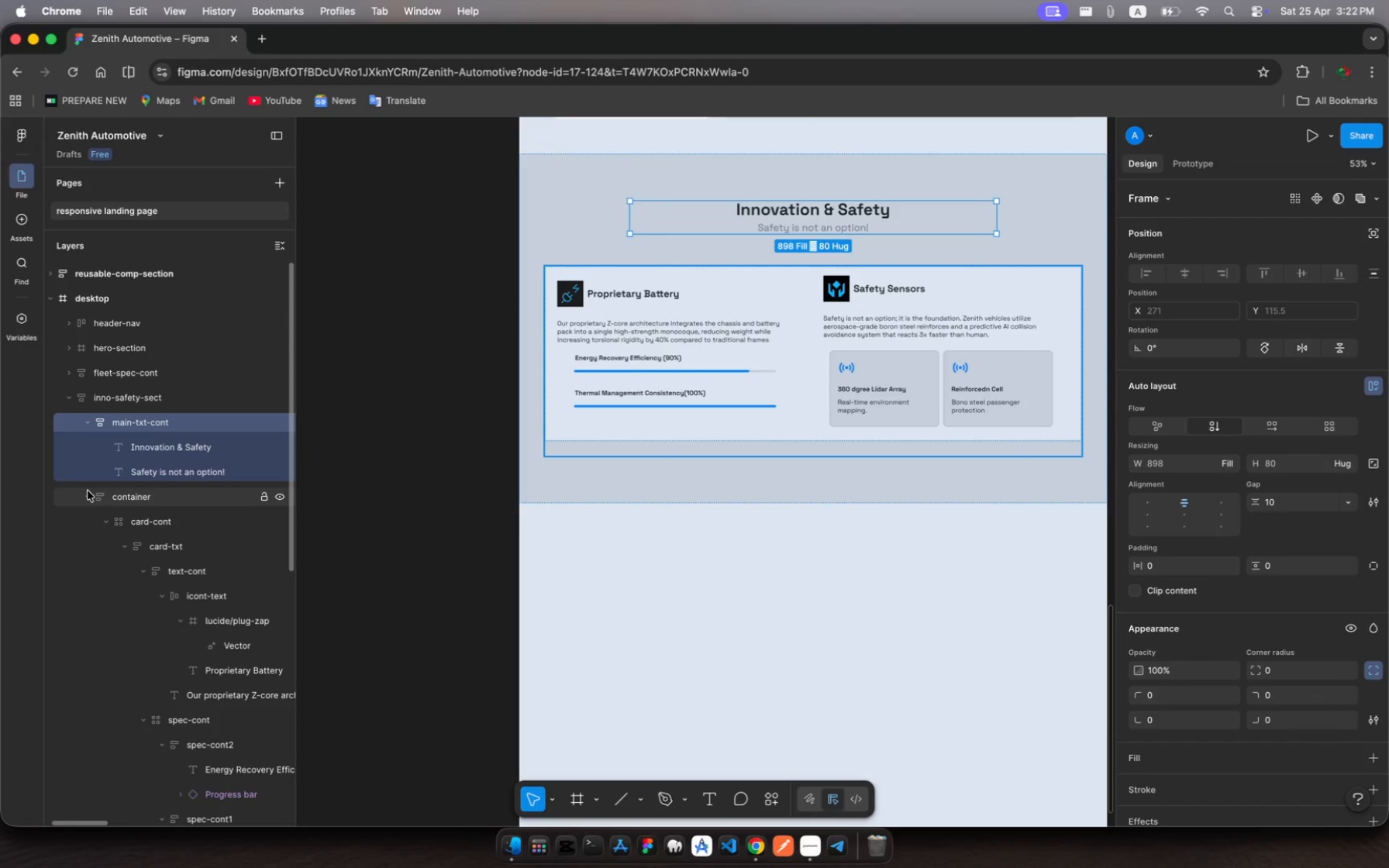 
left_click([87, 497])
 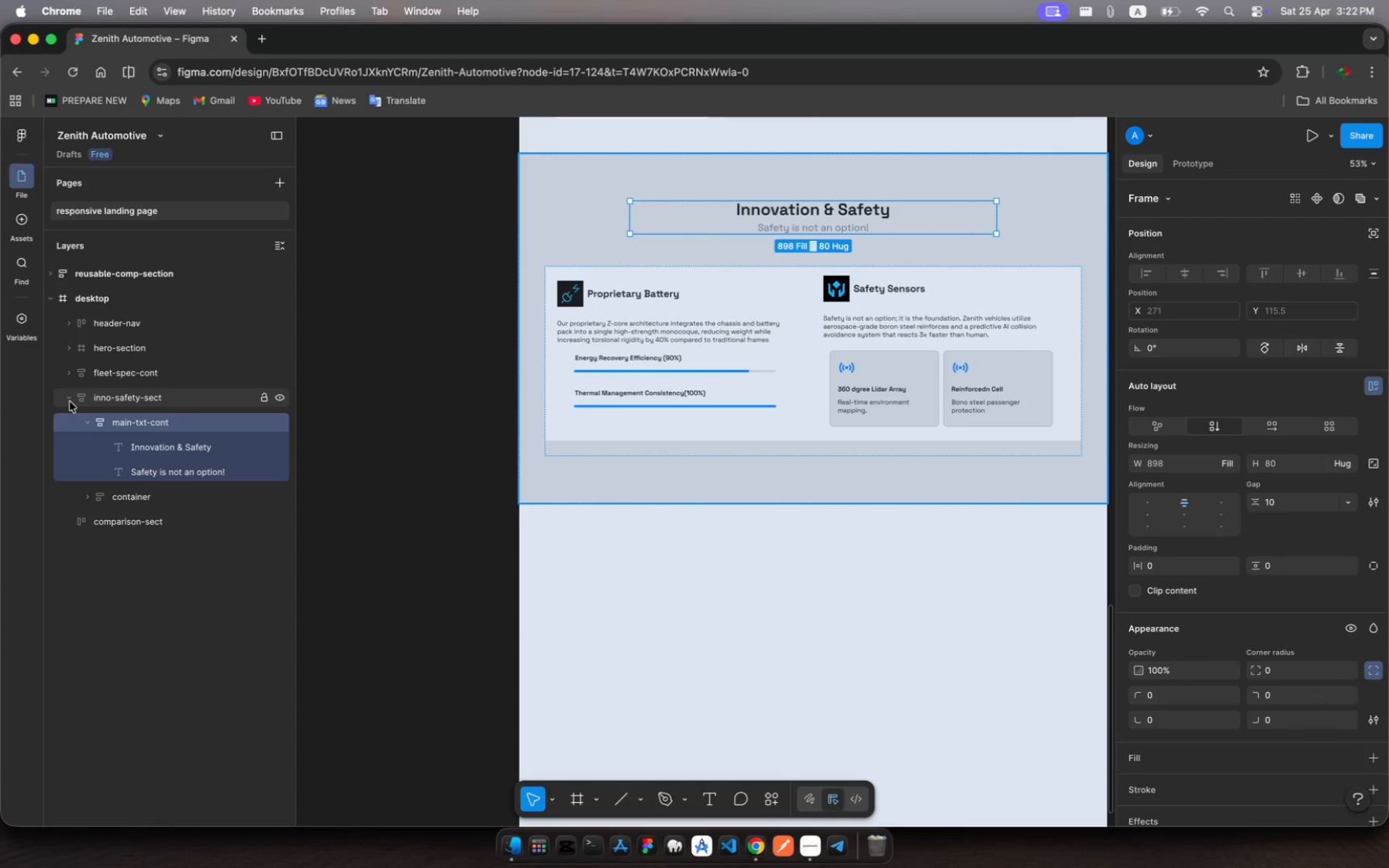 
left_click([70, 401])
 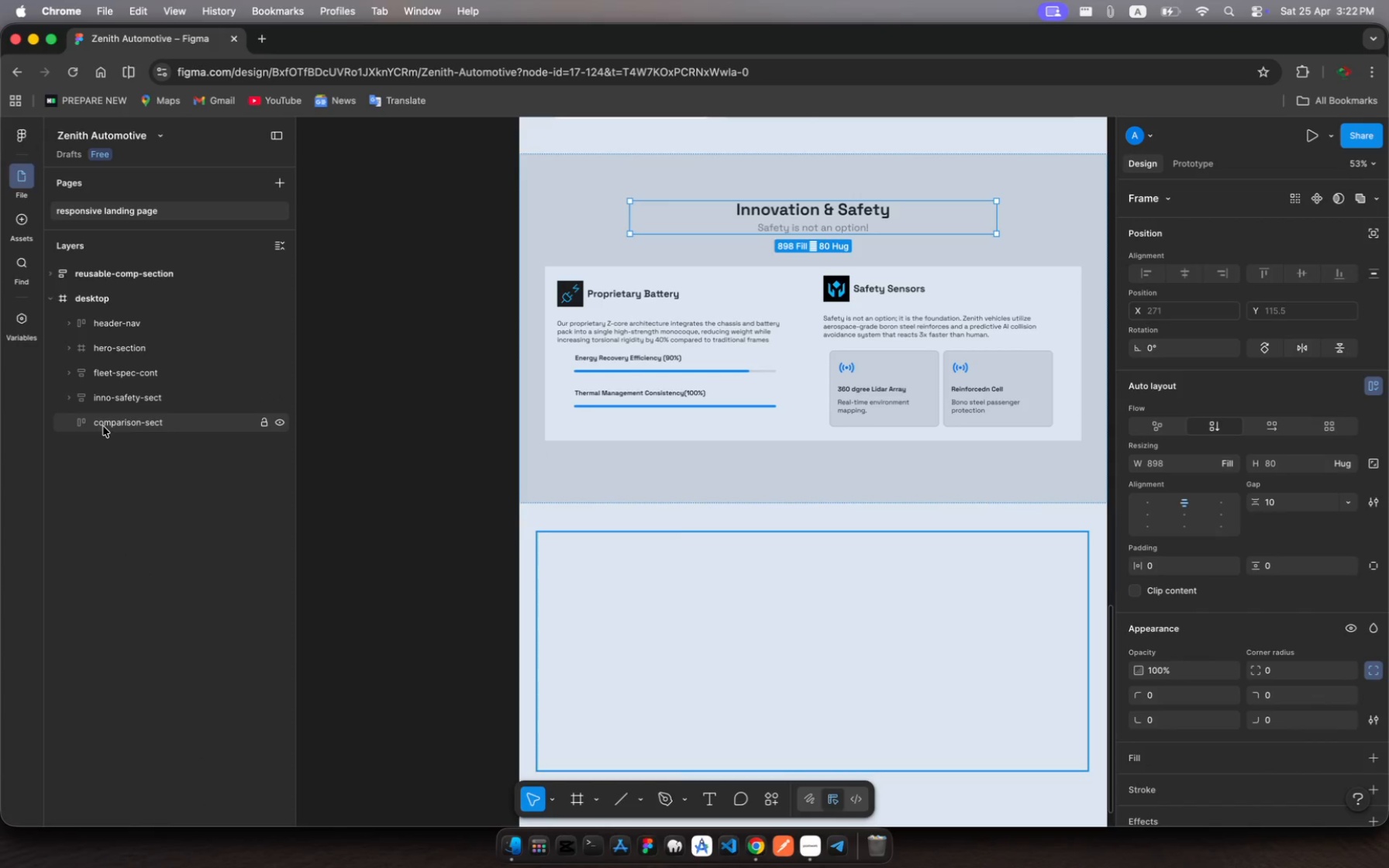 
left_click([103, 426])
 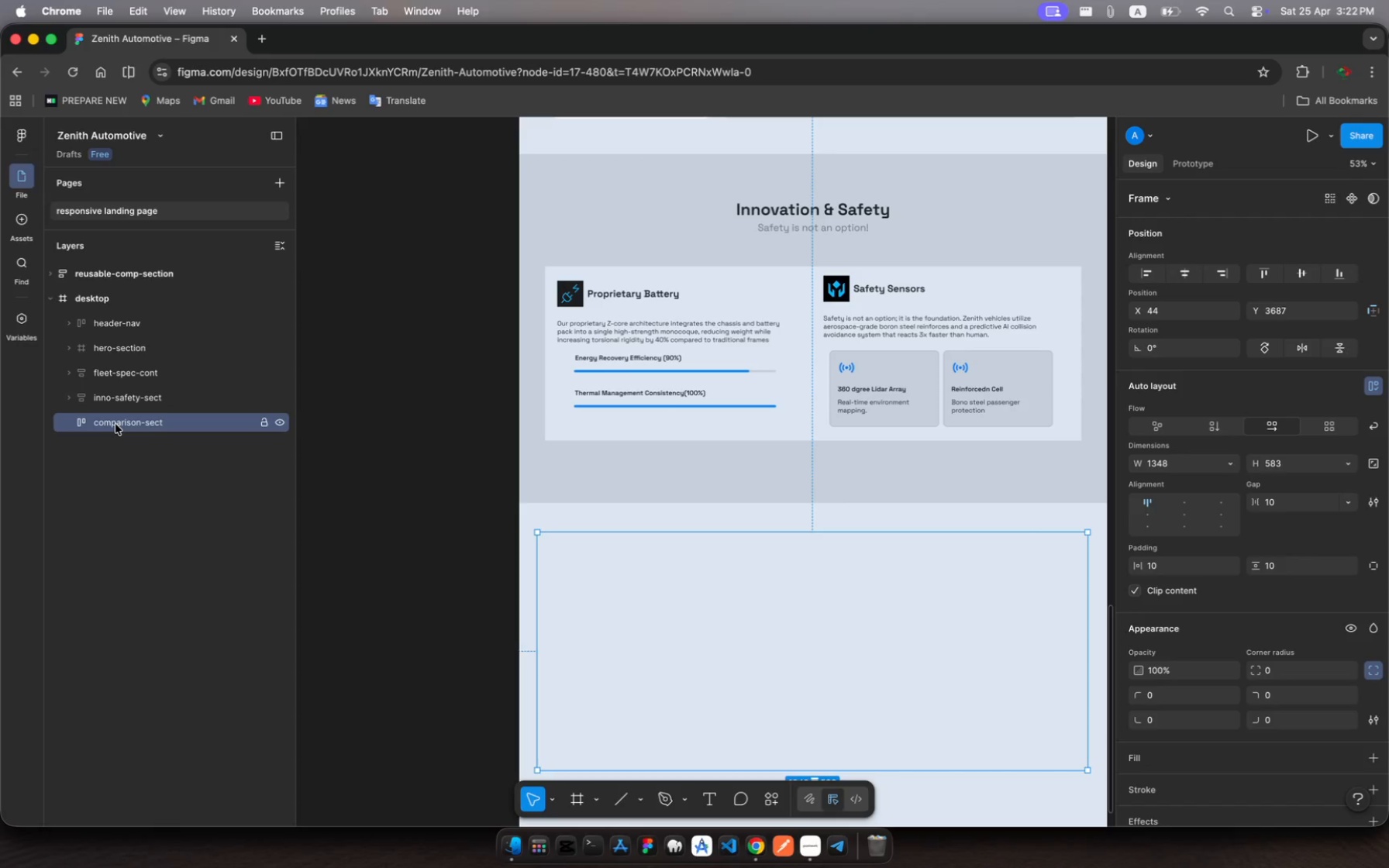 
key(Meta+V)
 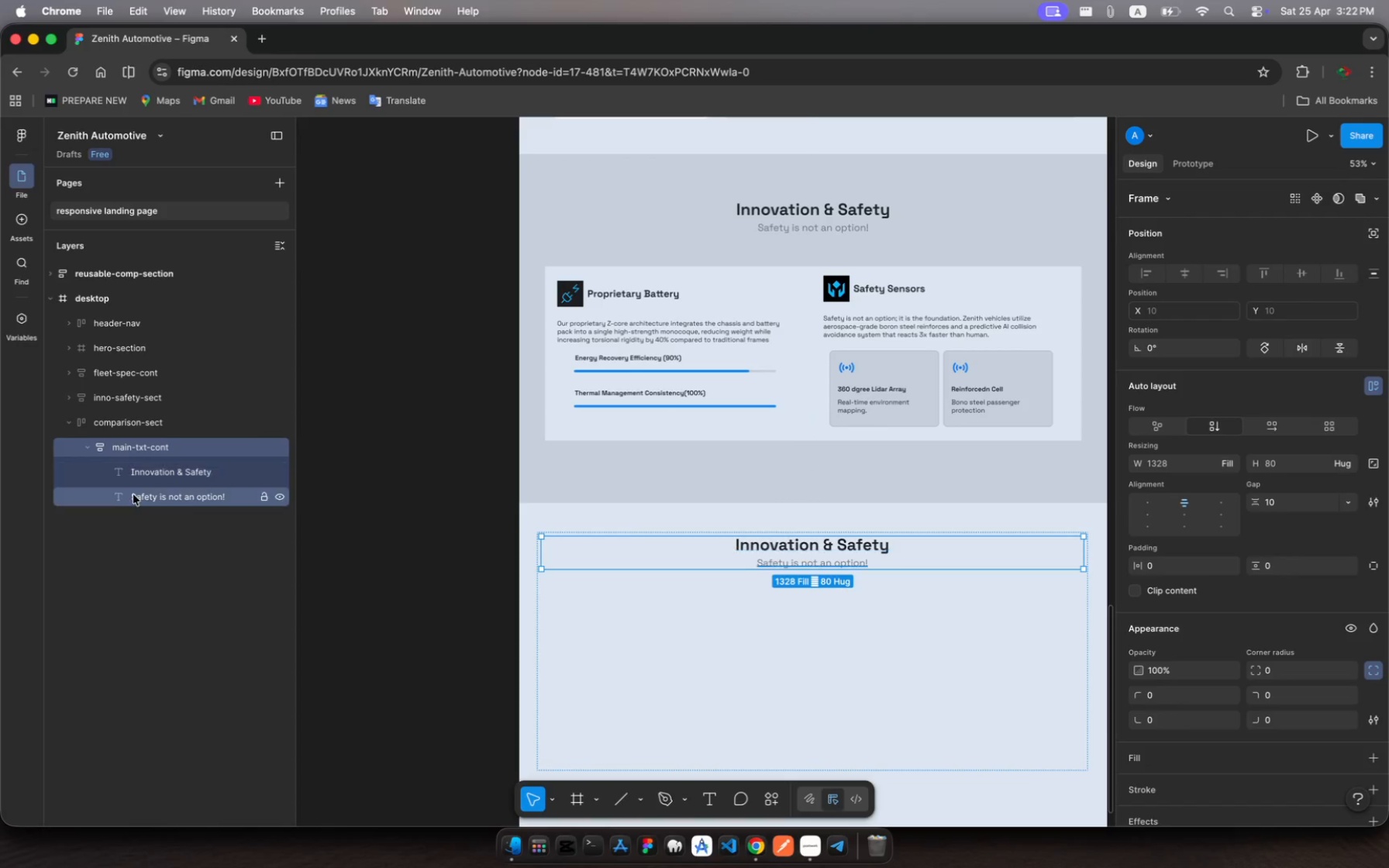 
scroll: coordinate [146, 495], scroll_direction: up, amount: 1.0
 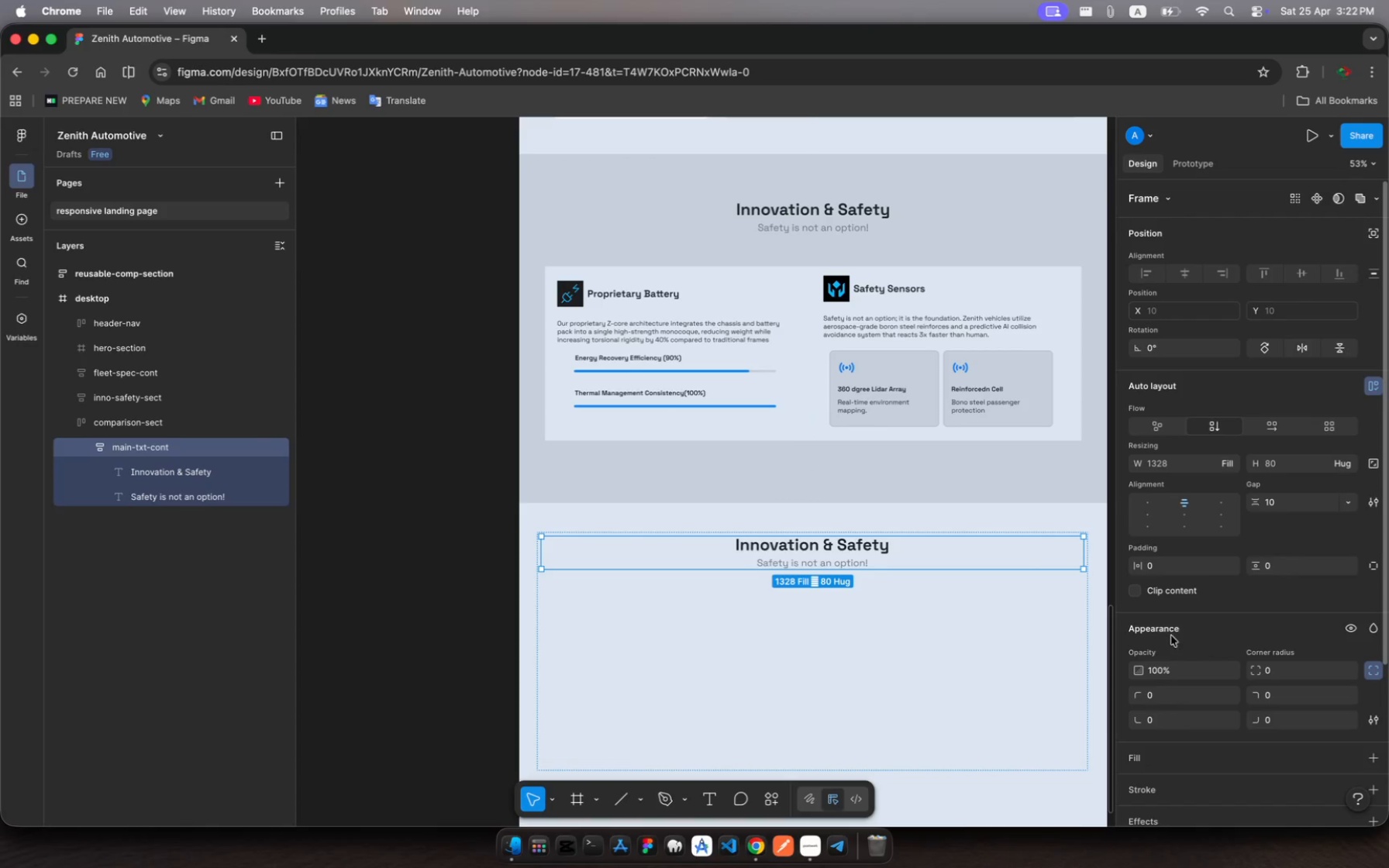 
left_click([1153, 501])
 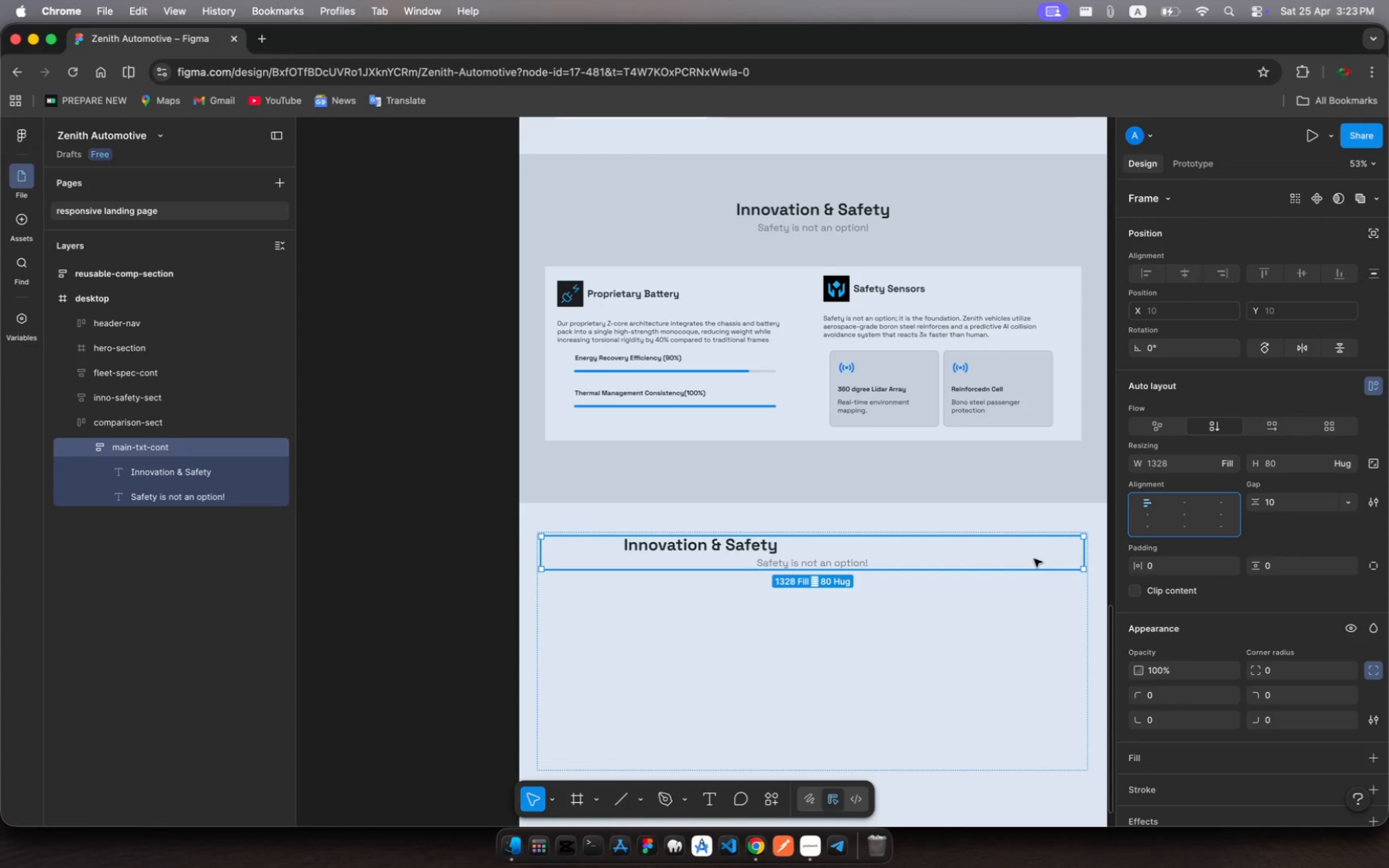 
wait(8.48)
 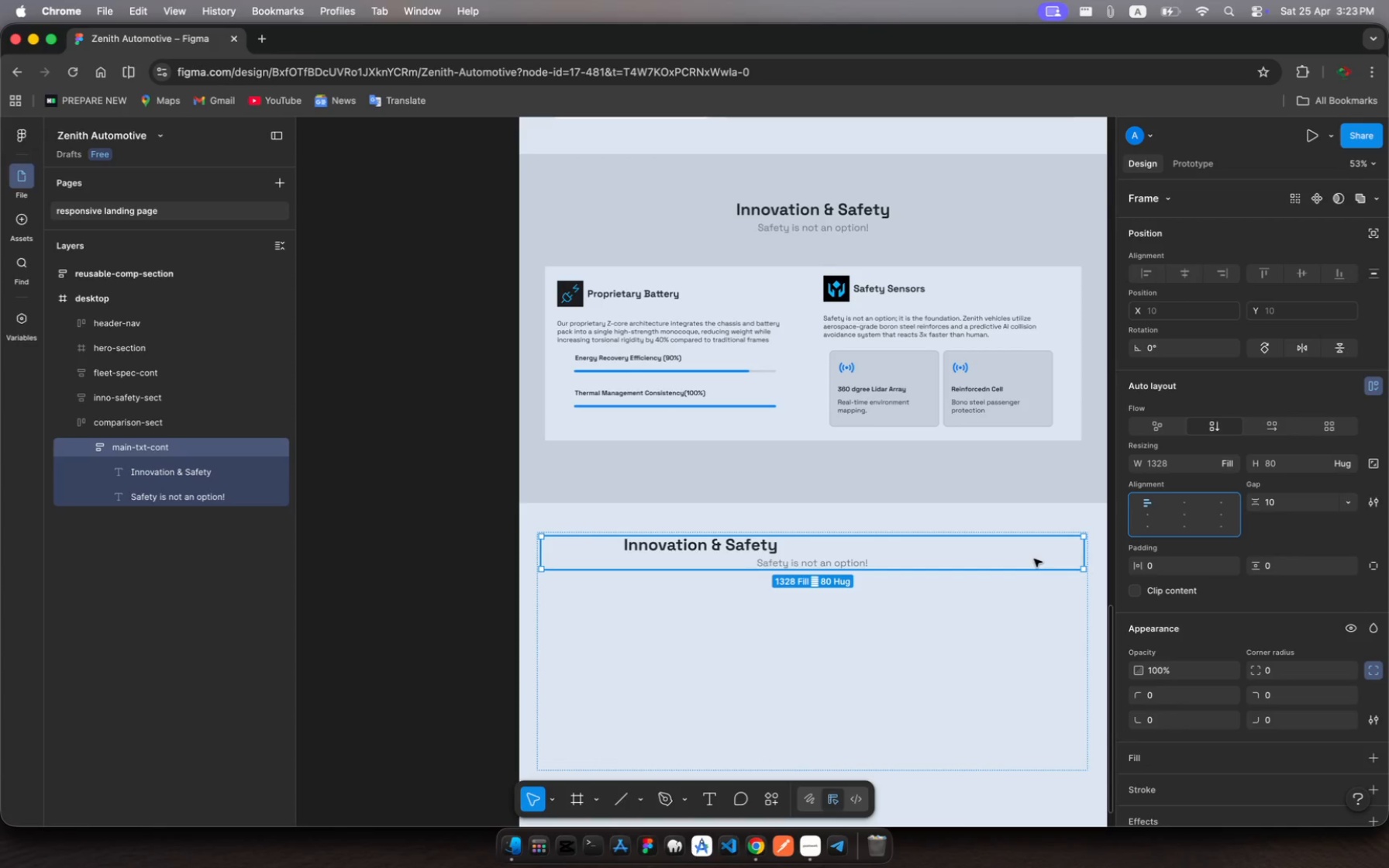 
left_click([753, 549])
 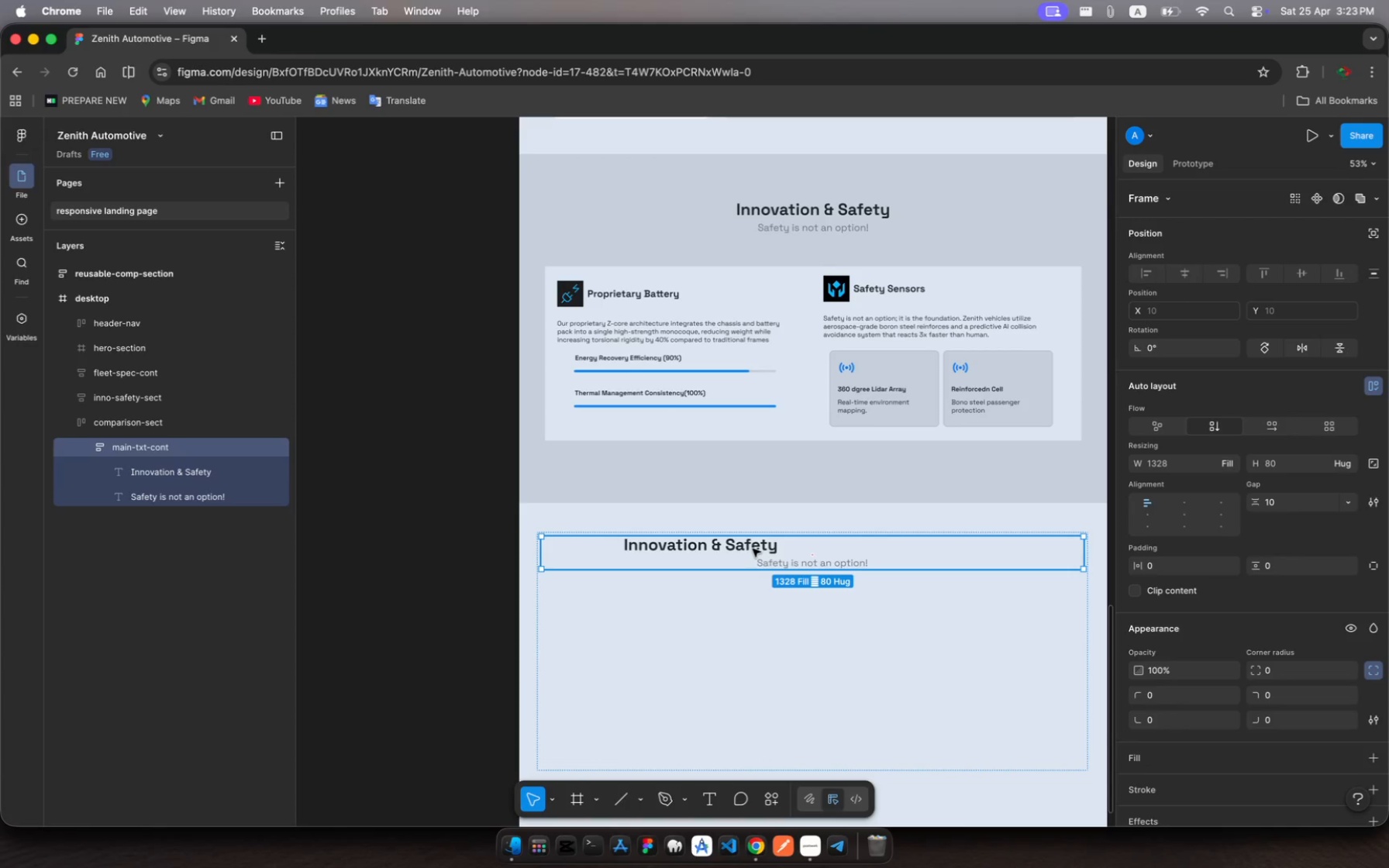 
left_click([753, 549])
 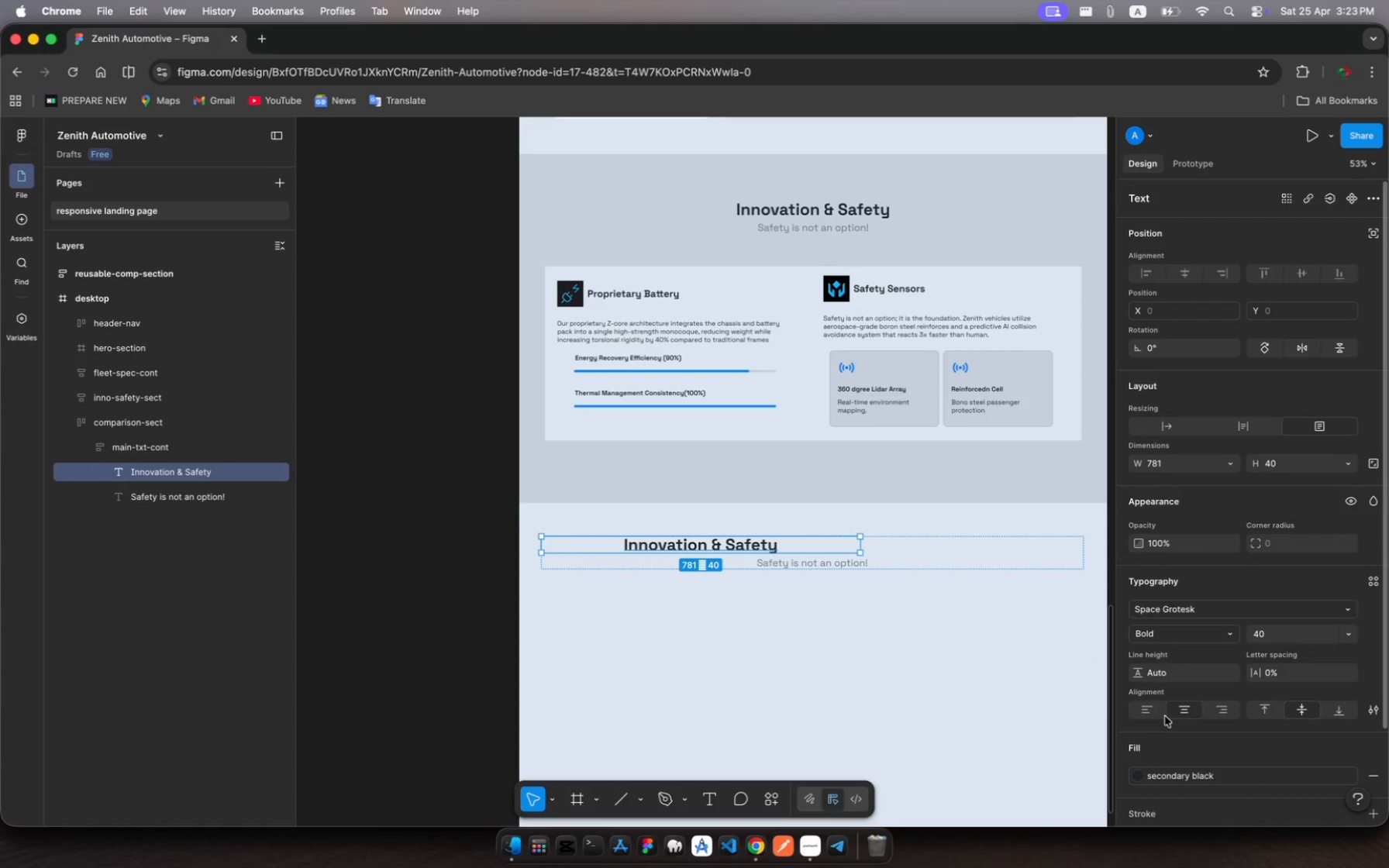 
left_click([1145, 708])
 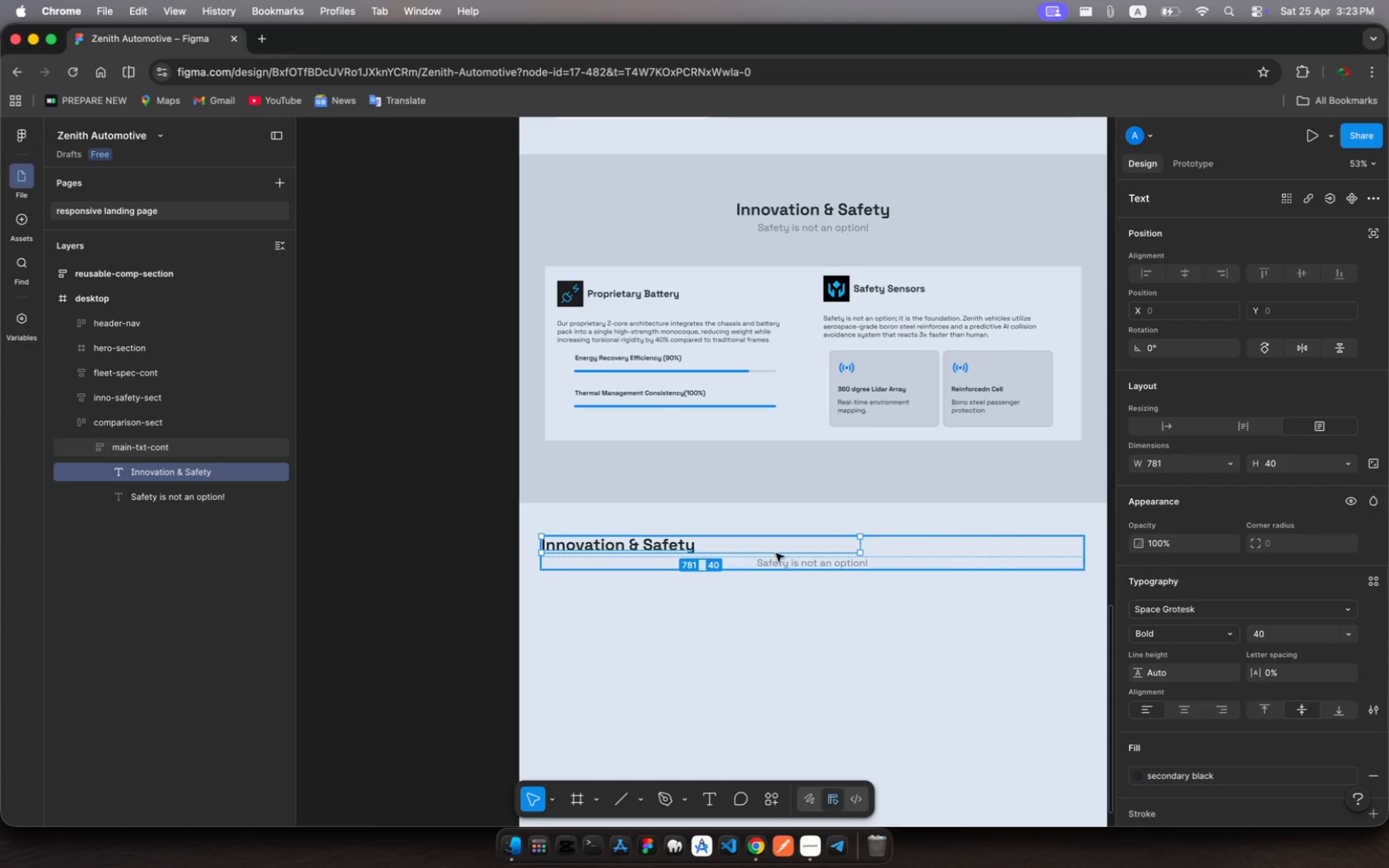 
left_click([778, 560])
 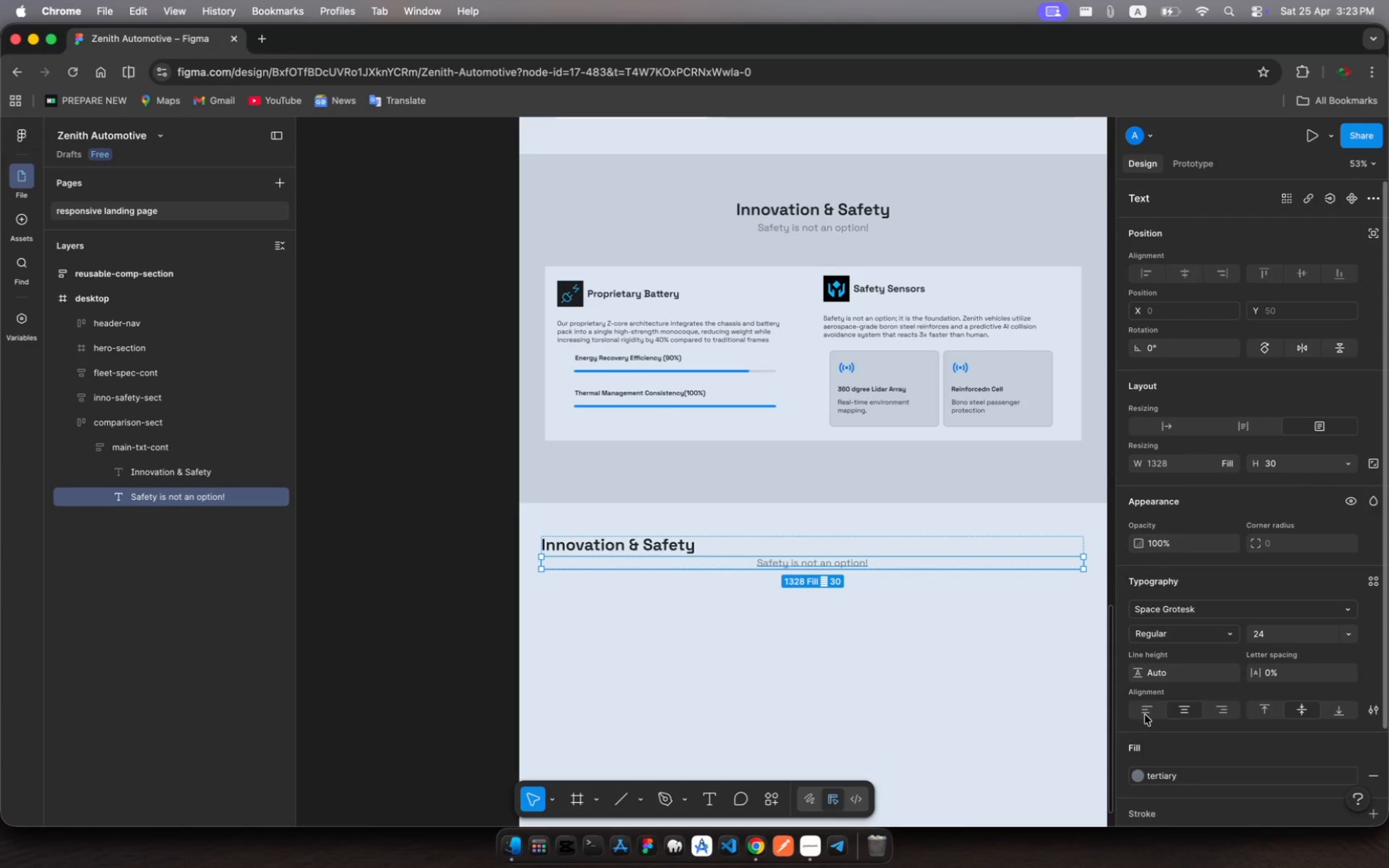 
left_click([1145, 715])
 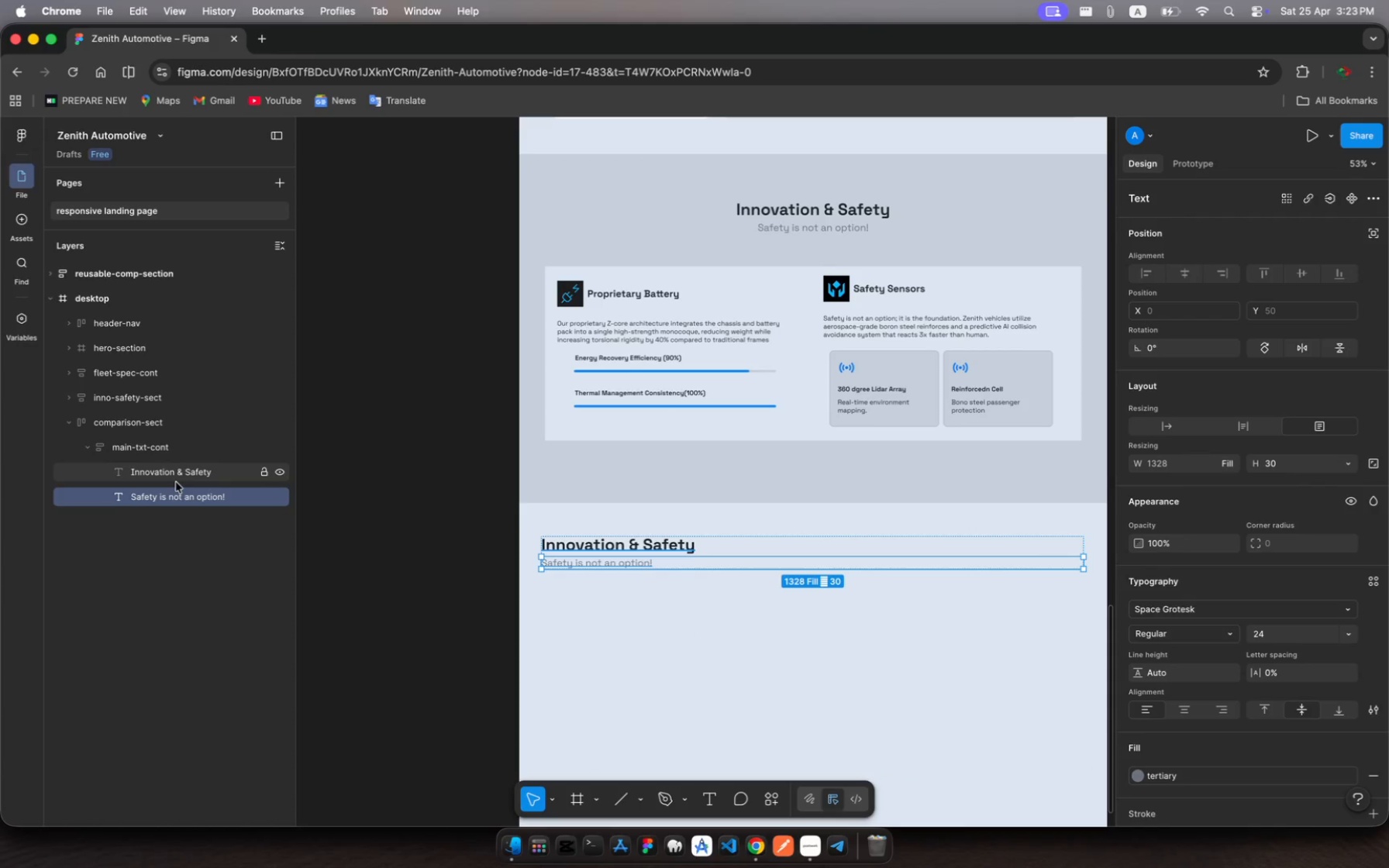 
left_click([152, 418])
 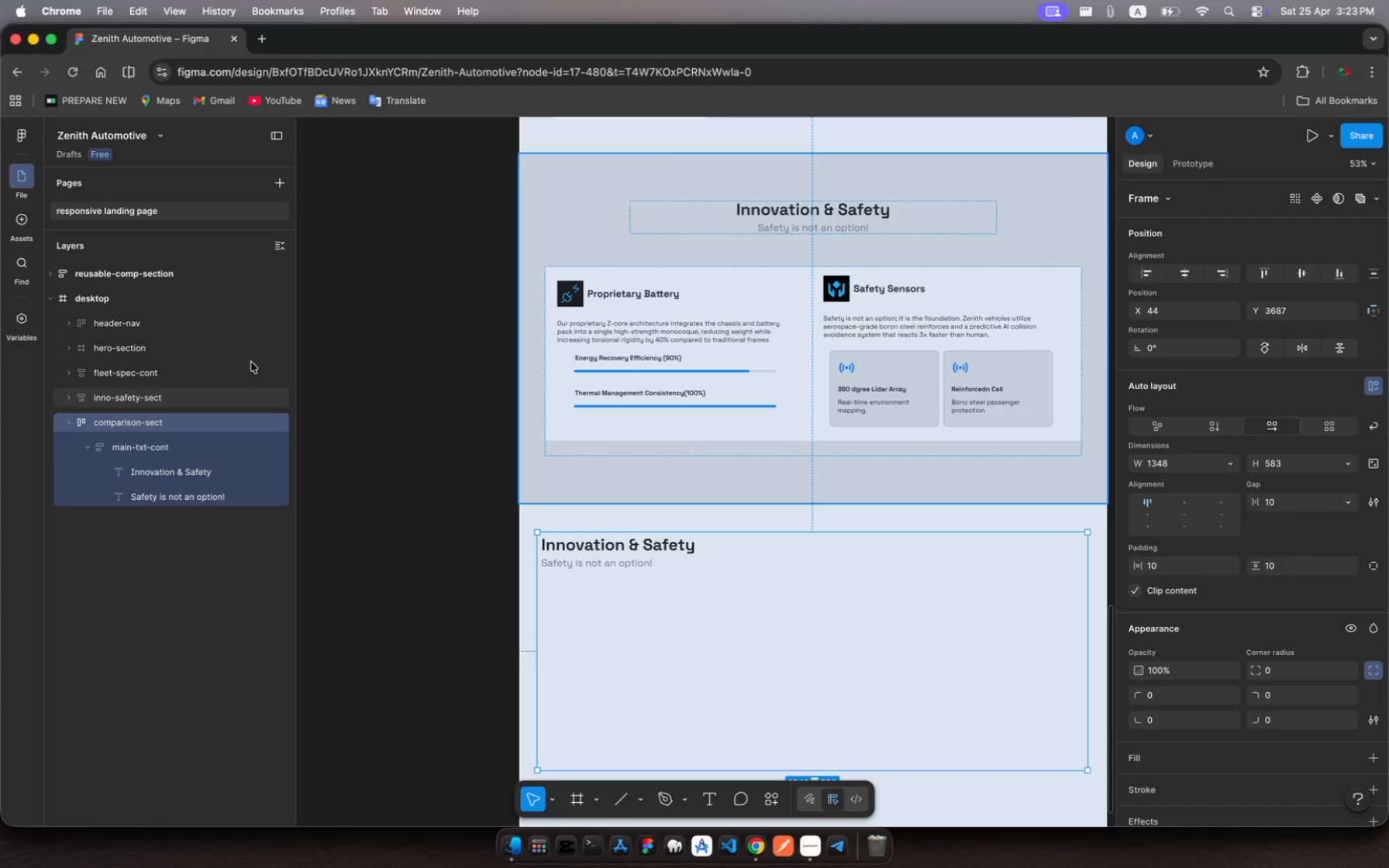 
wait(5.84)
 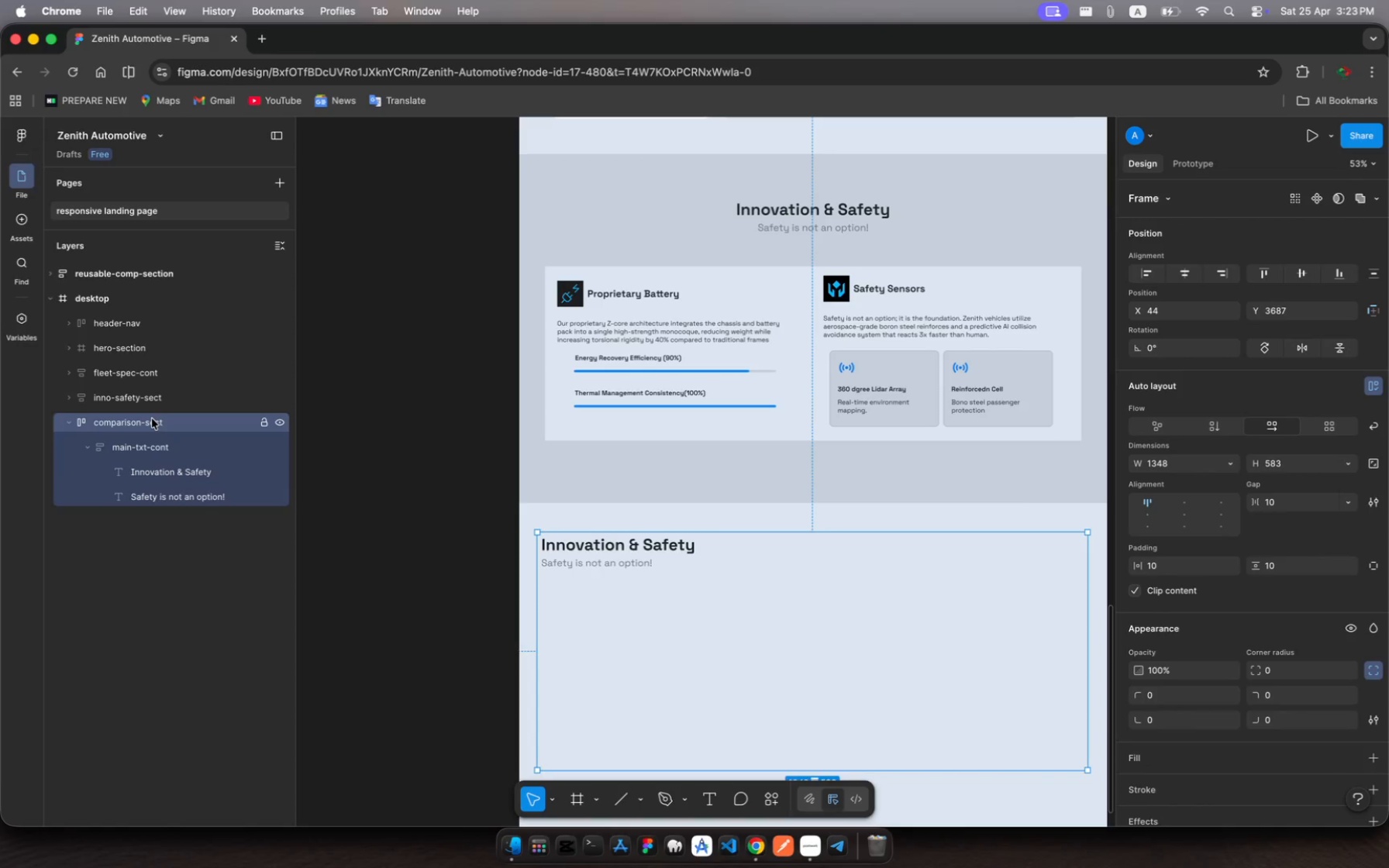 
scroll: coordinate [1208, 591], scroll_direction: down, amount: 33.0
 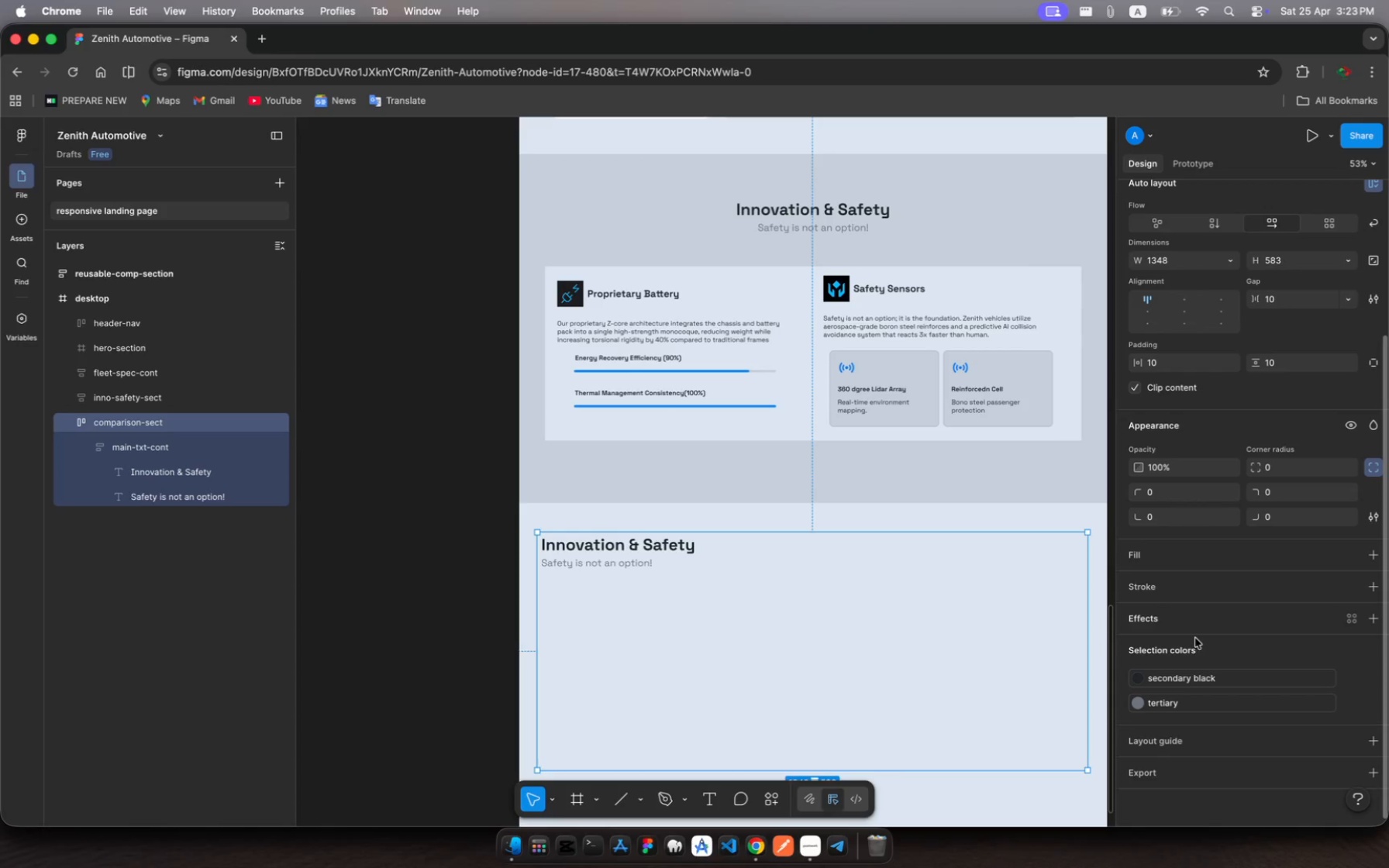 
scroll: coordinate [1184, 666], scroll_direction: up, amount: 4.0
 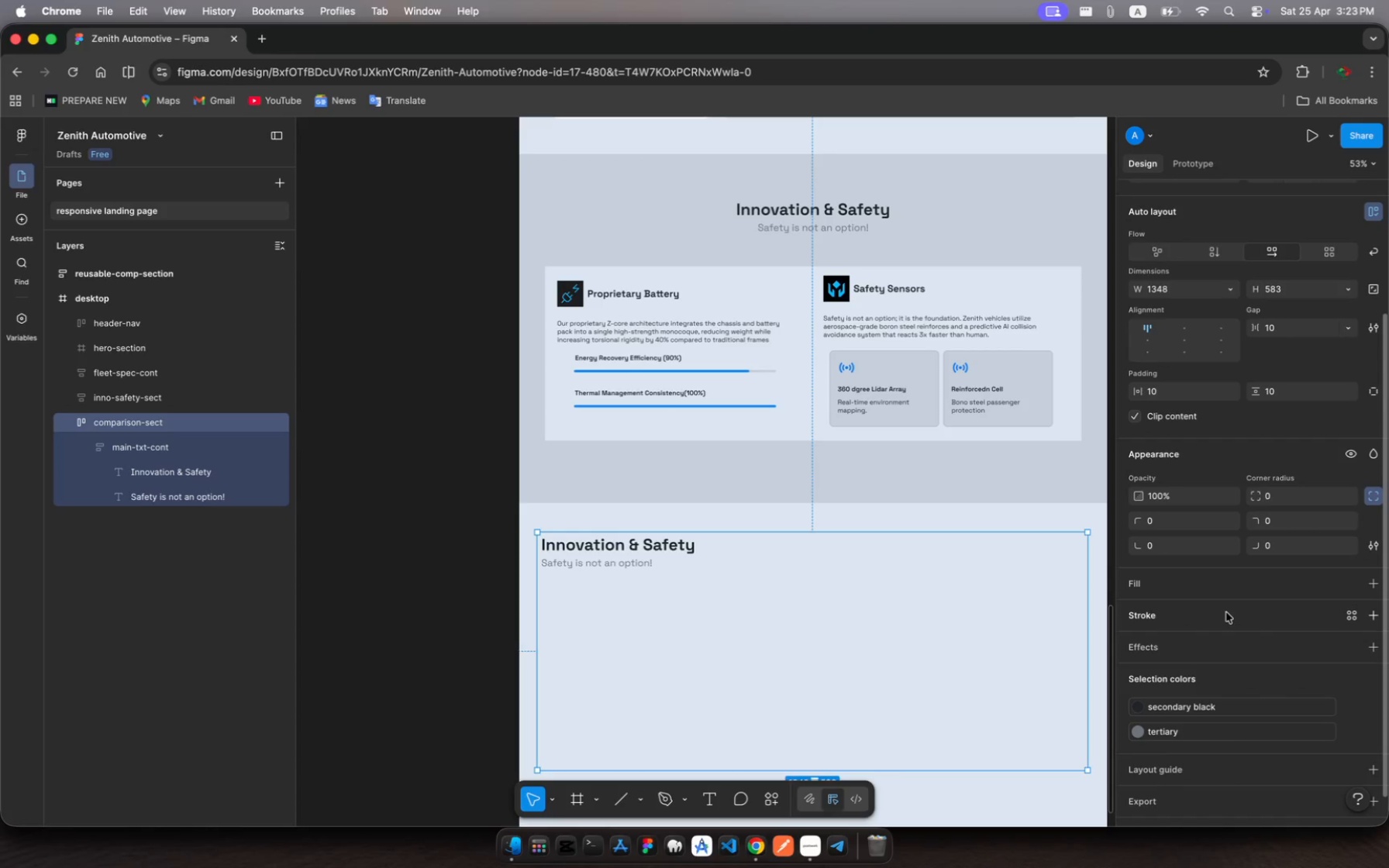 
left_click([1226, 612])
 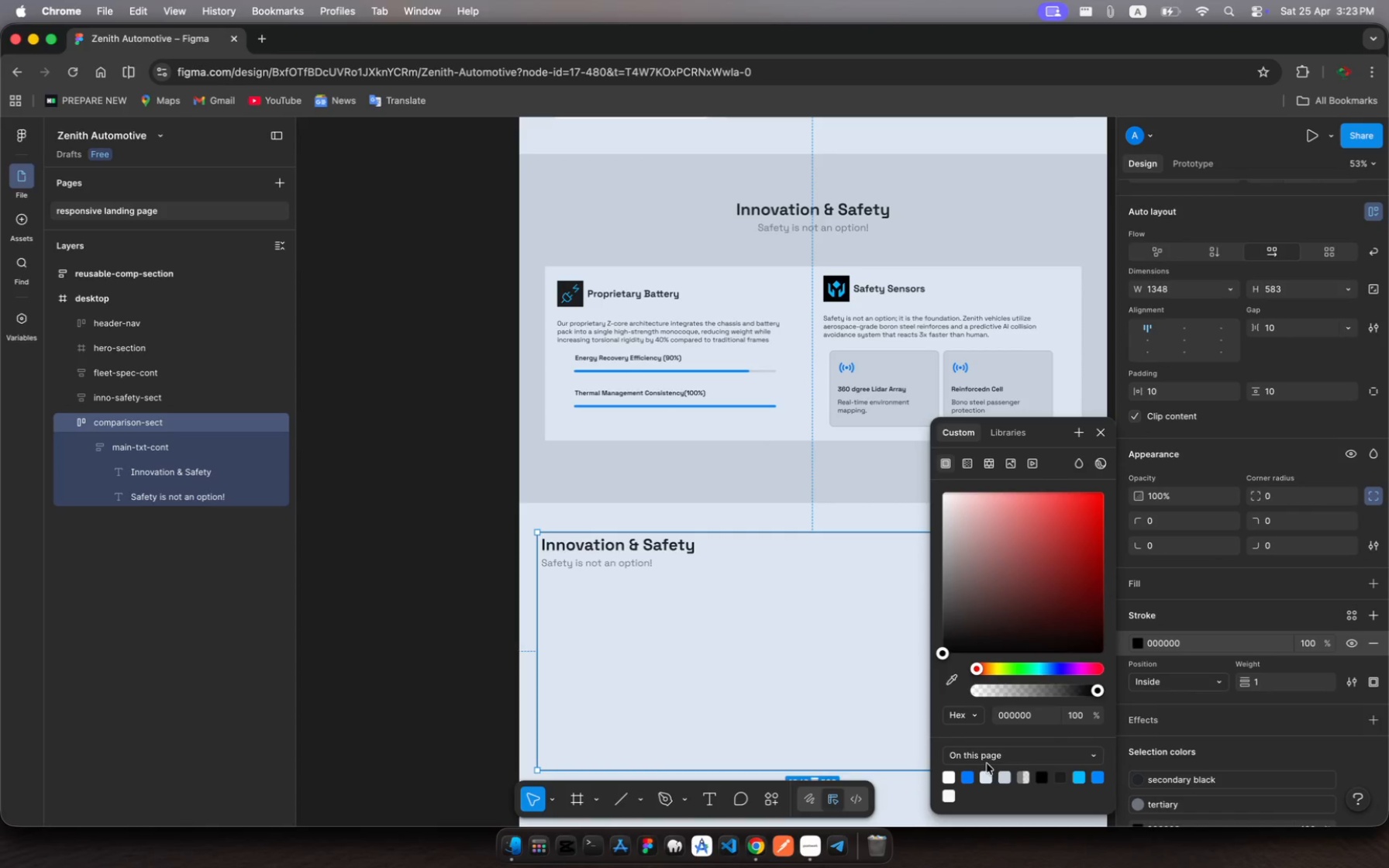 
left_click([1006, 777])
 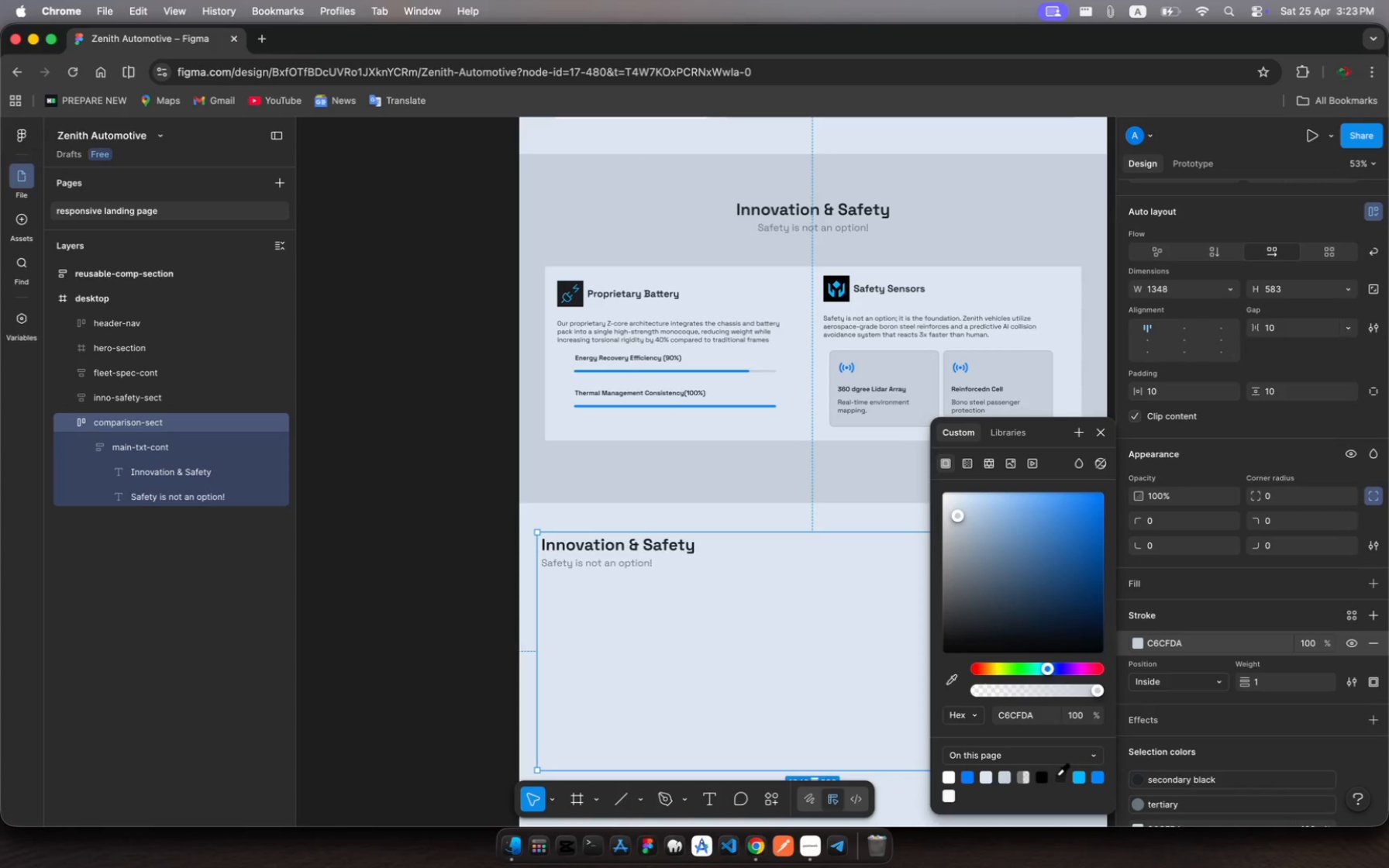 
wait(6.81)
 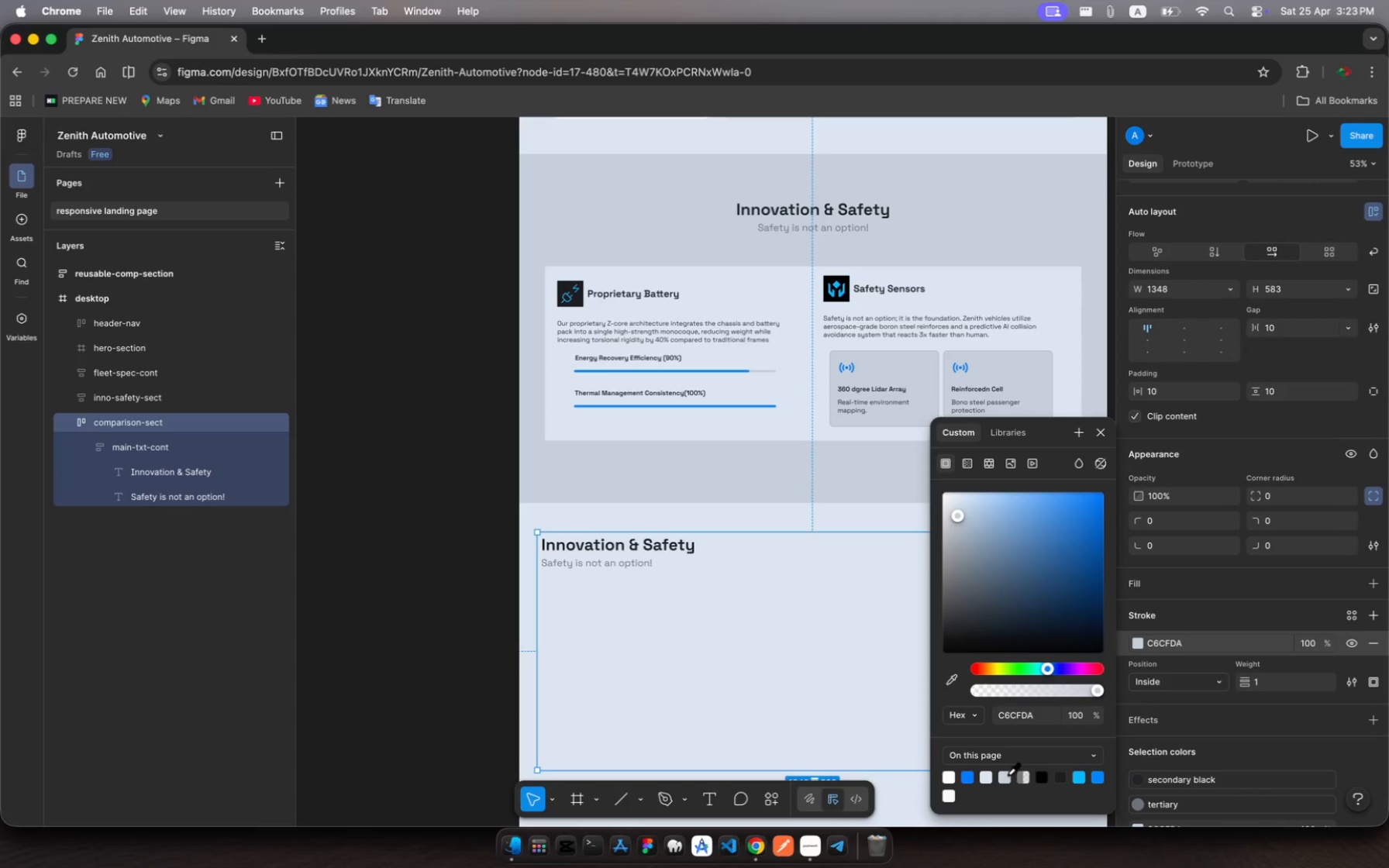 
left_click([1004, 776])
 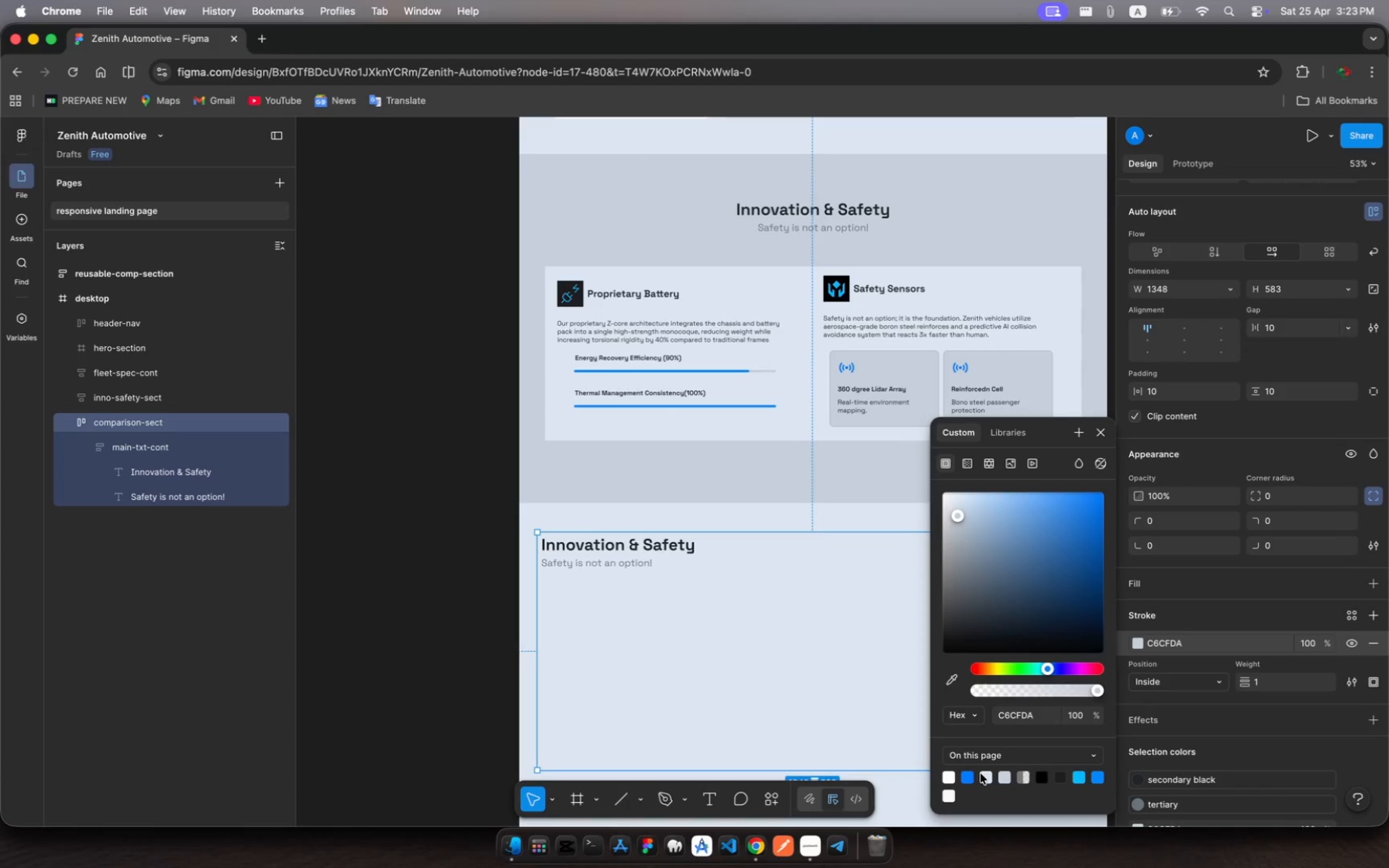 
left_click([984, 774])
 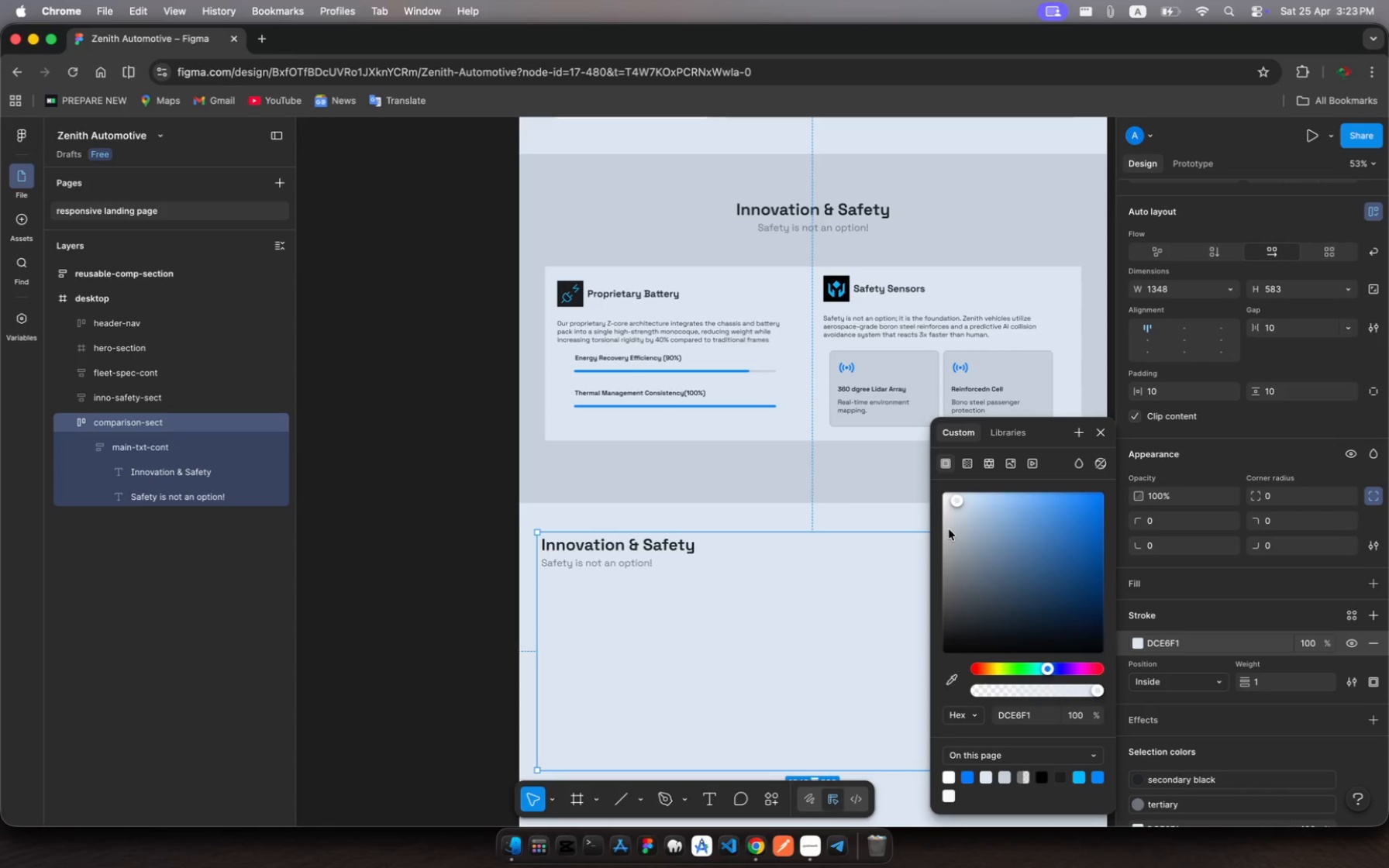 
left_click([949, 529])
 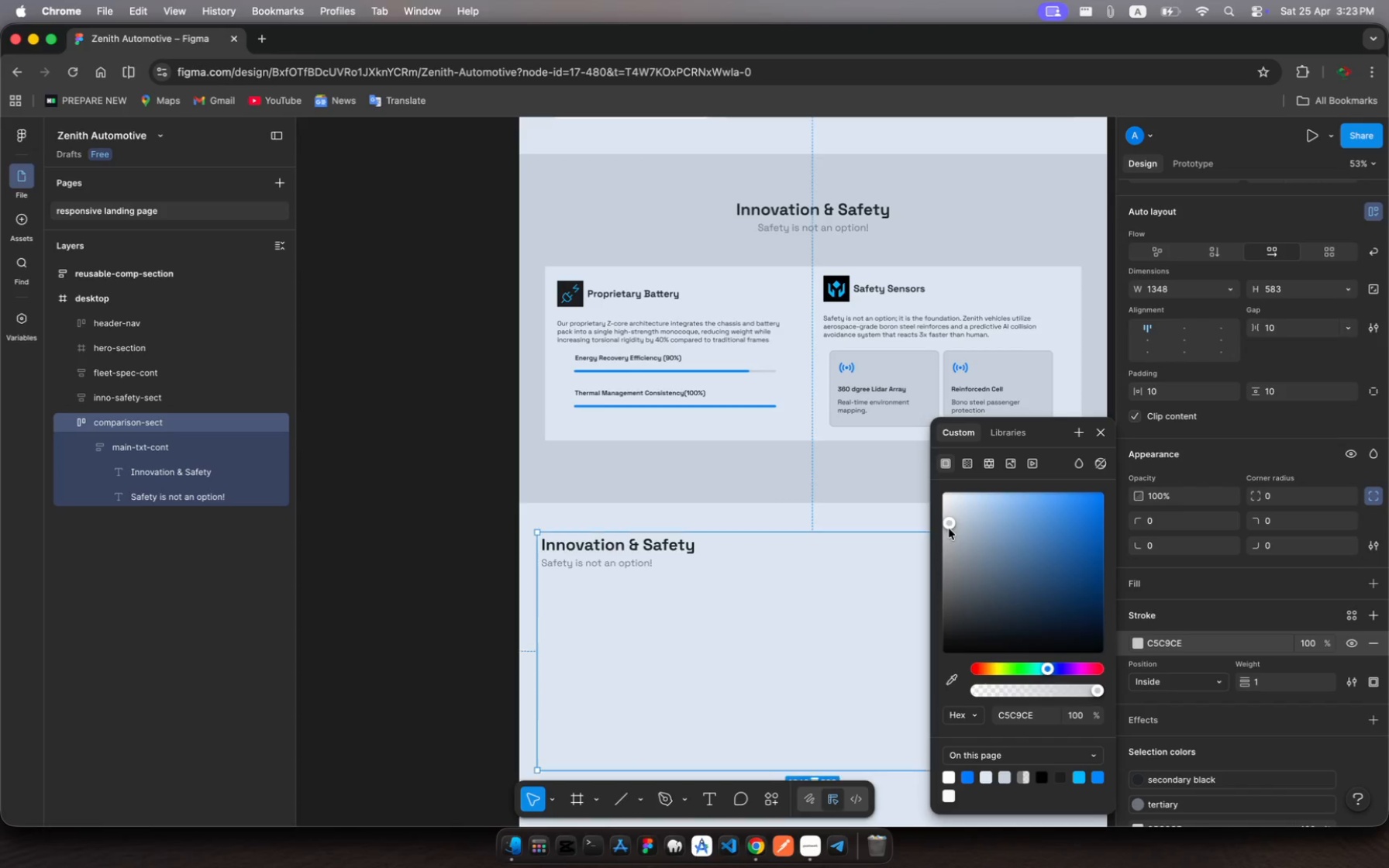 
left_click_drag(start_coordinate=[949, 529], to_coordinate=[941, 540])
 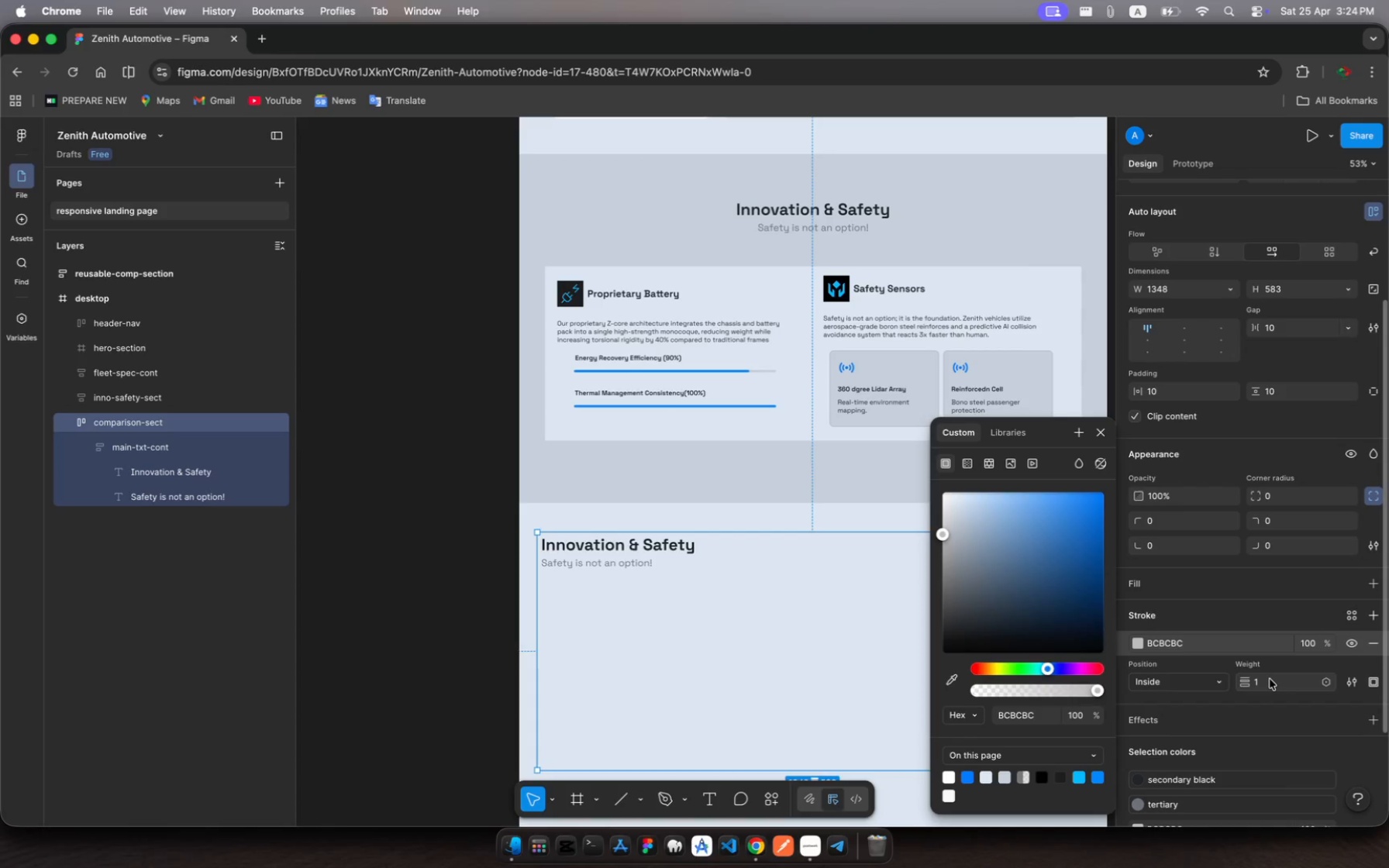 
left_click([1270, 679])
 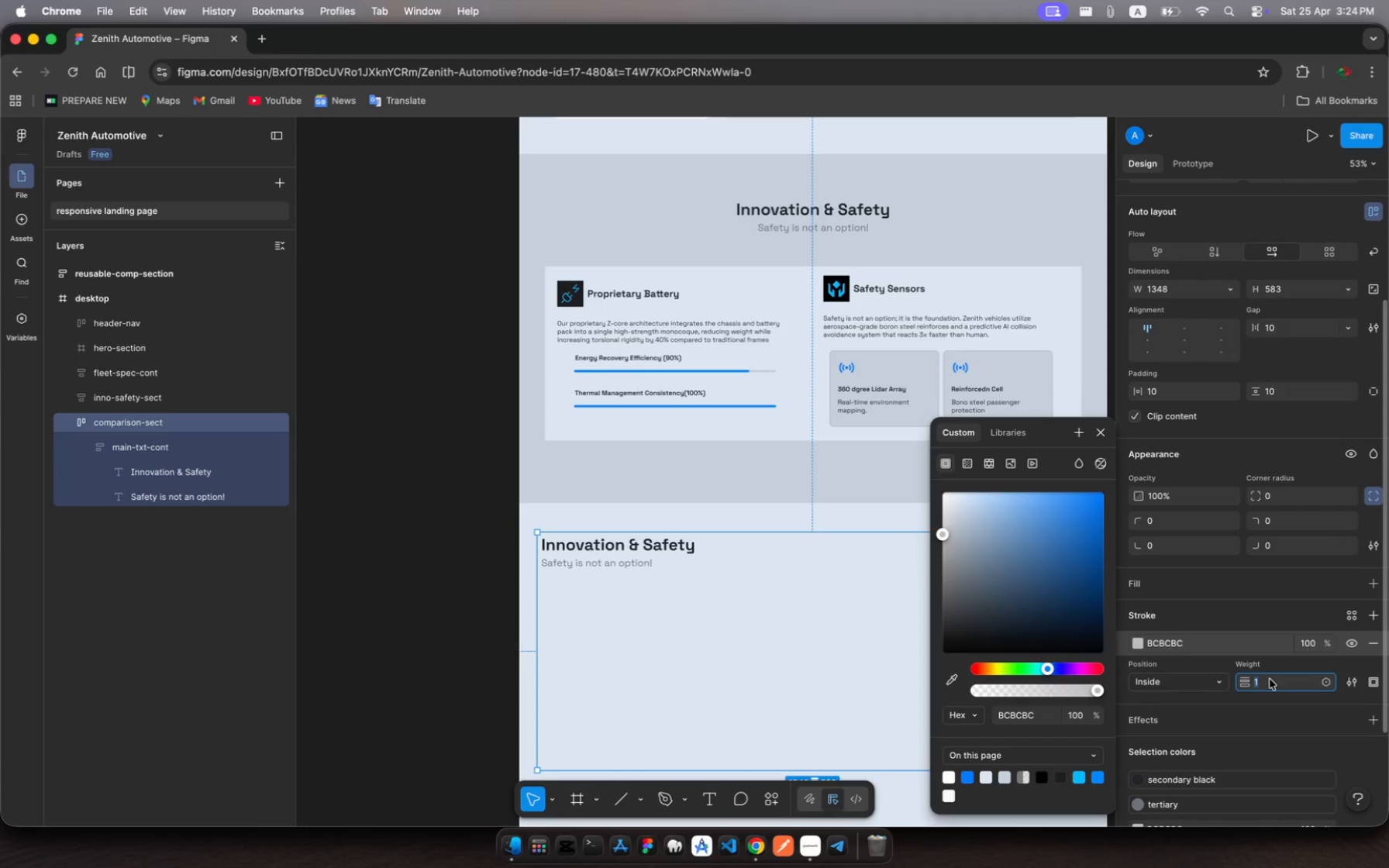 
key(3)
 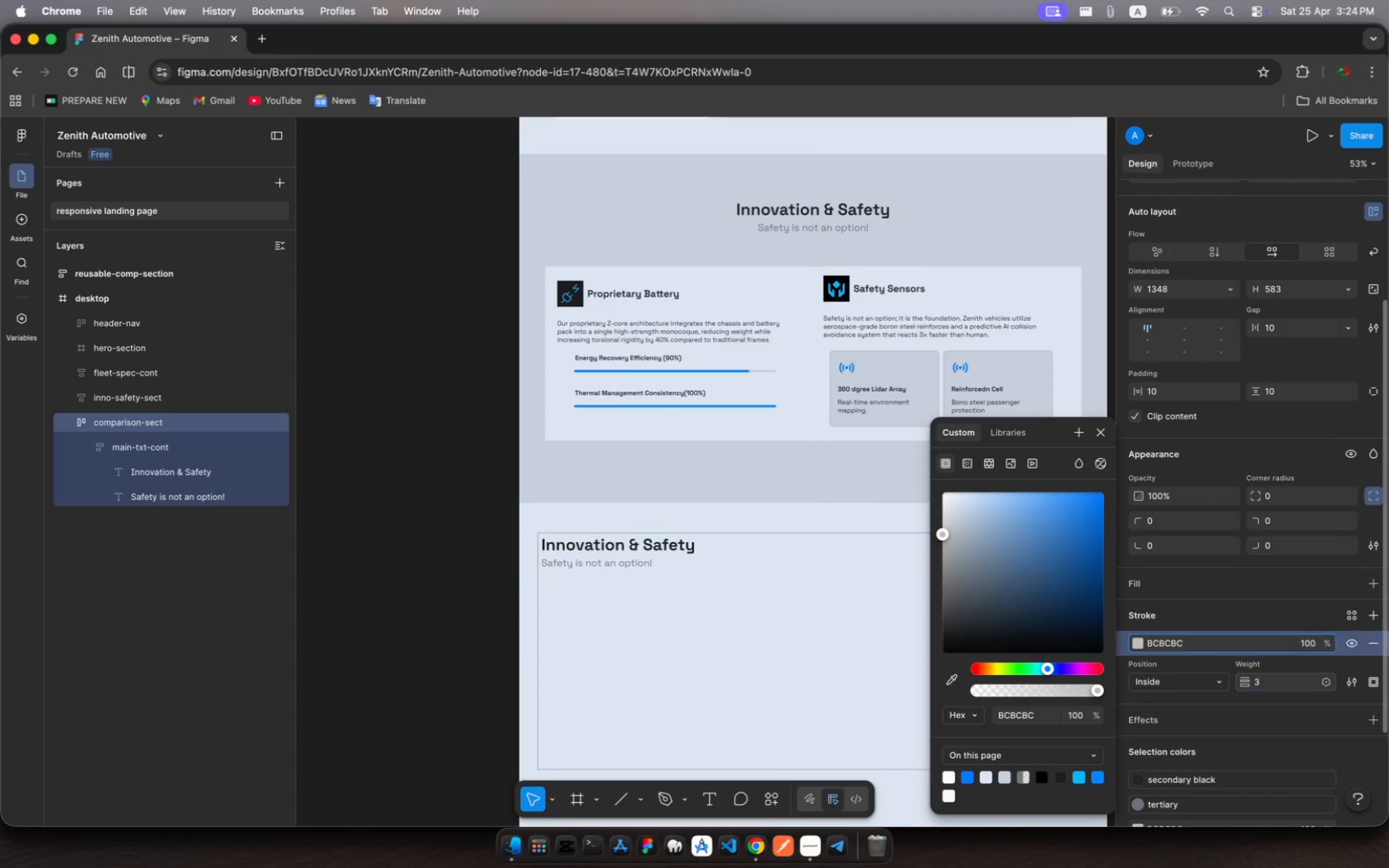 
key(Enter)
 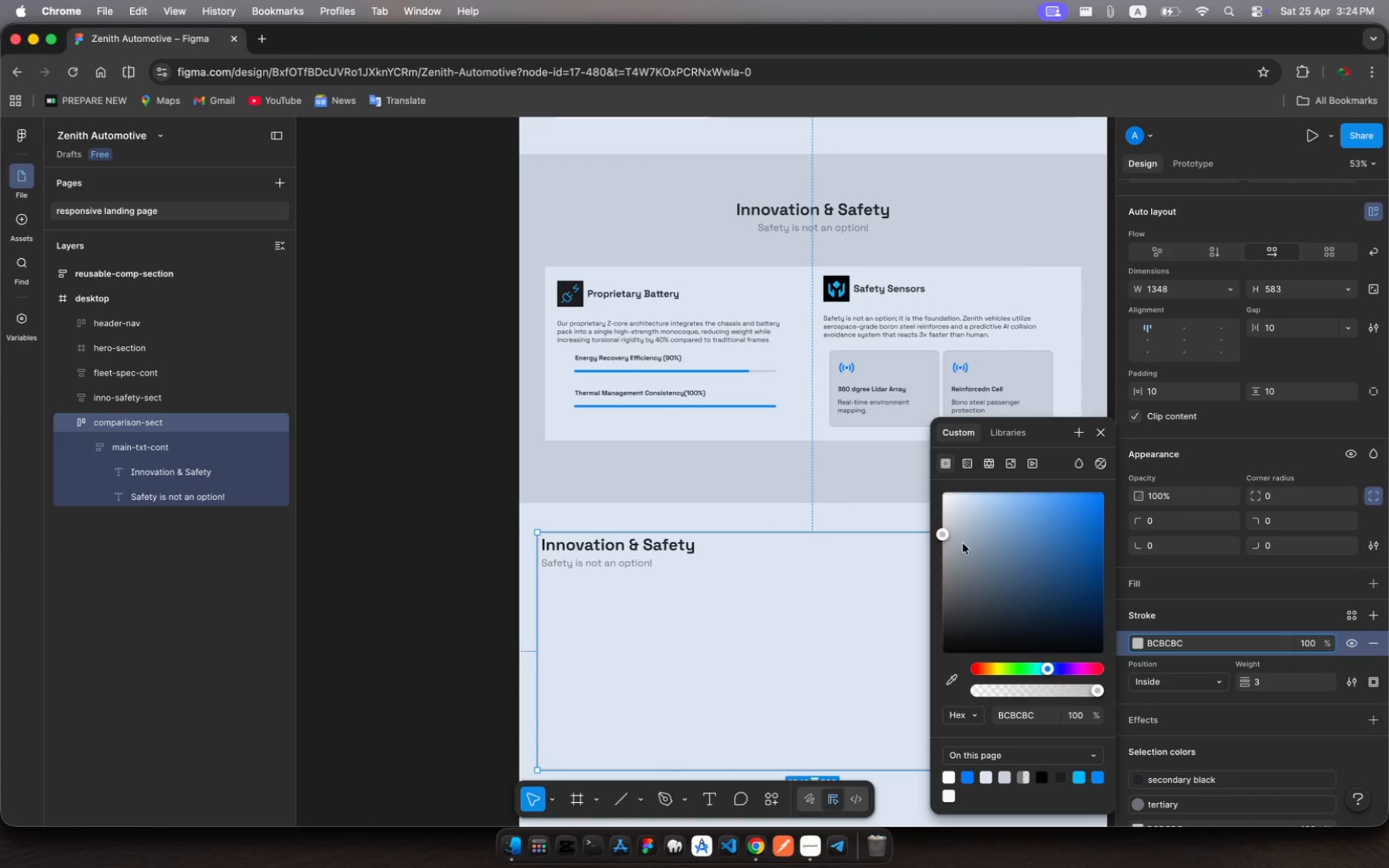 
left_click_drag(start_coordinate=[946, 535], to_coordinate=[966, 520])
 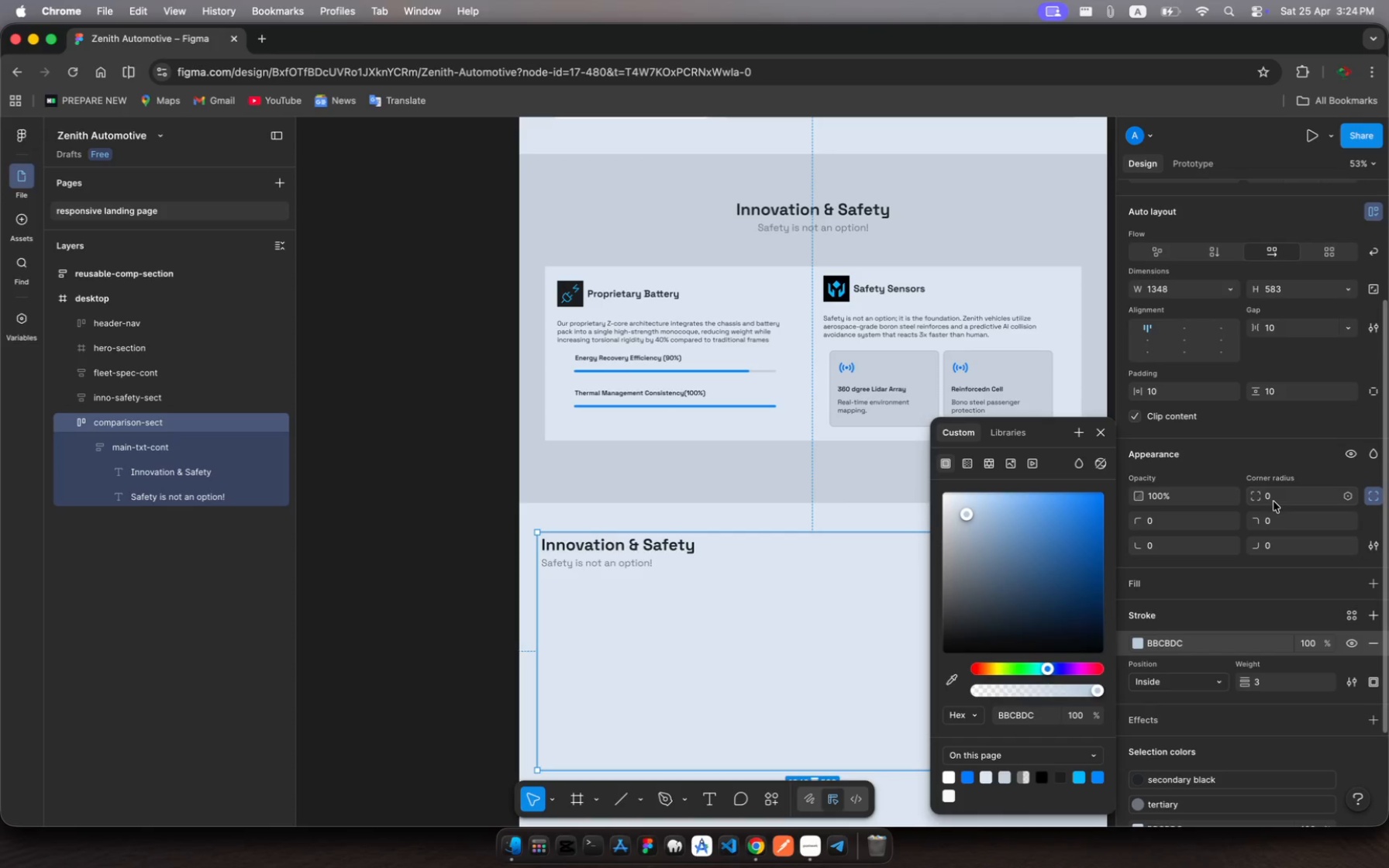 
left_click([1274, 501])
 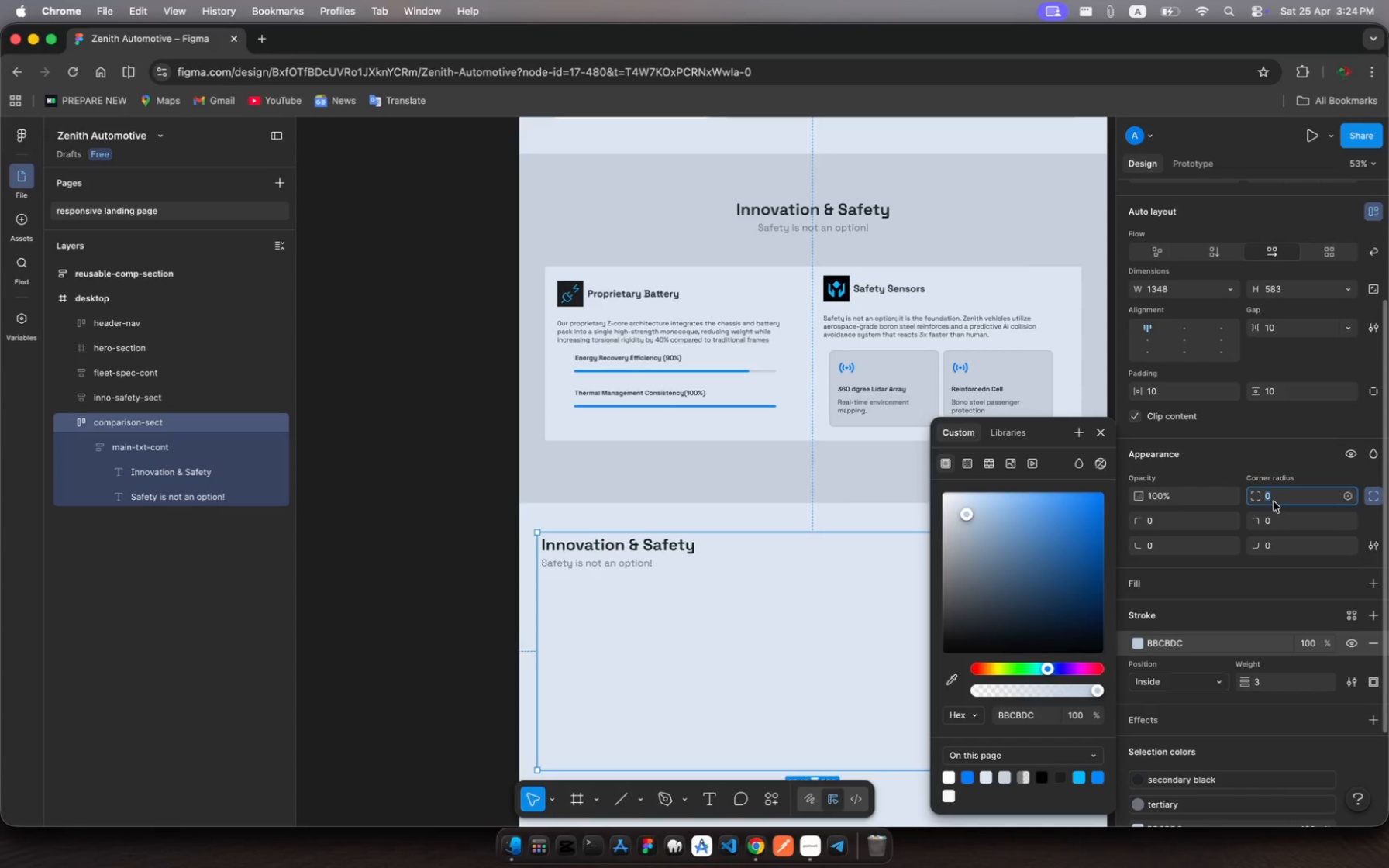 
type(2)
key(Backspace)
type(15)
 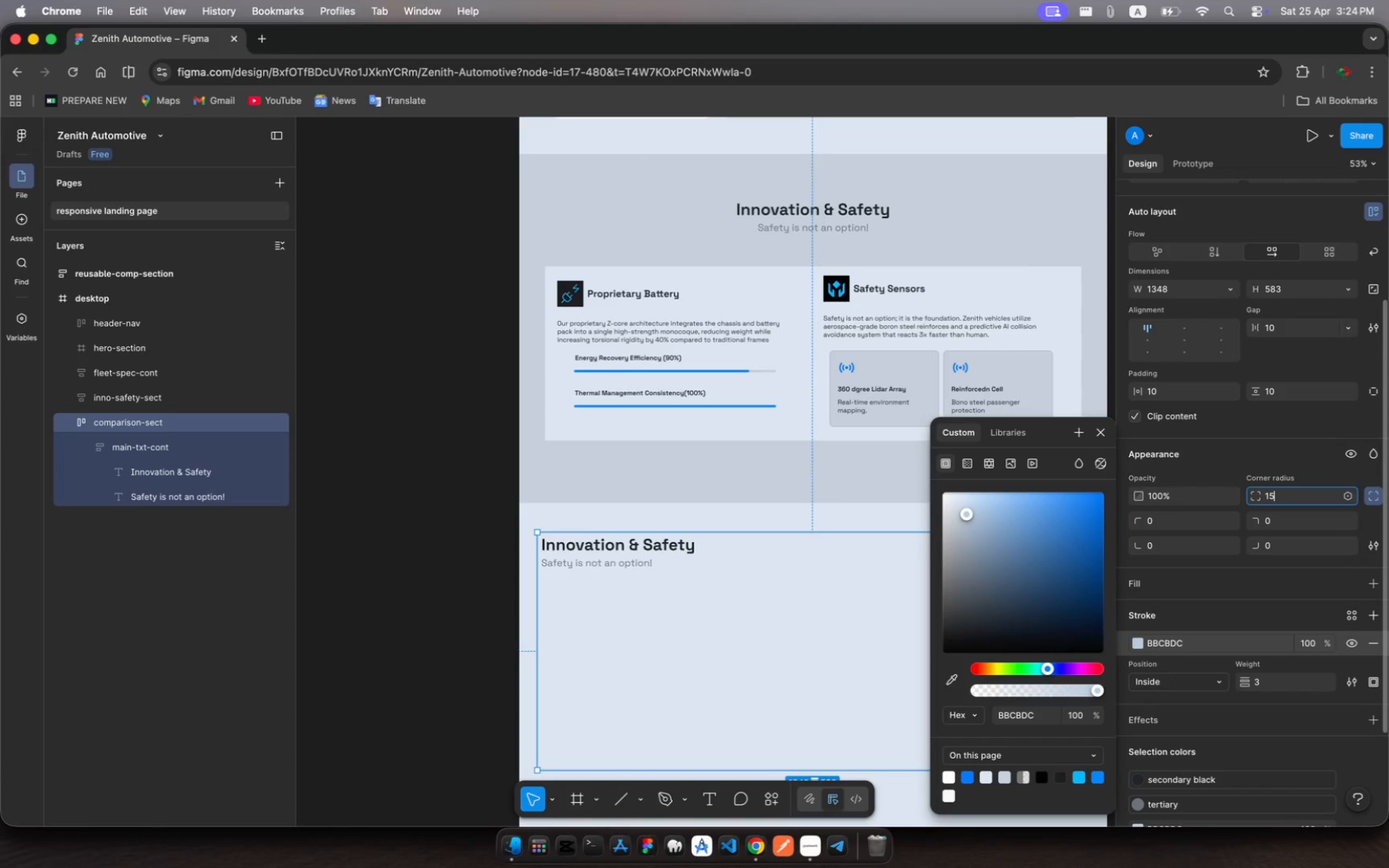 
key(Enter)
 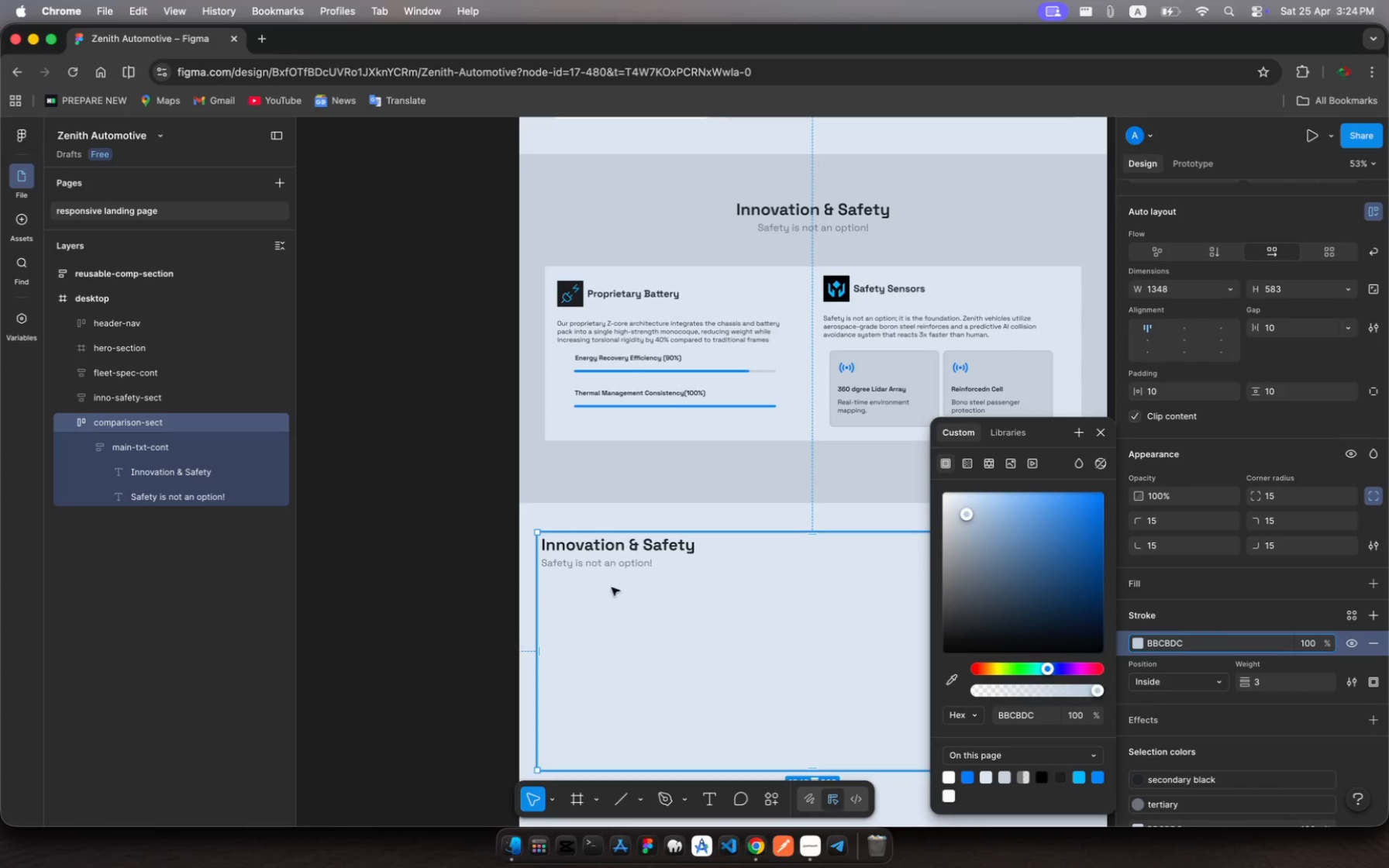 
wait(6.73)
 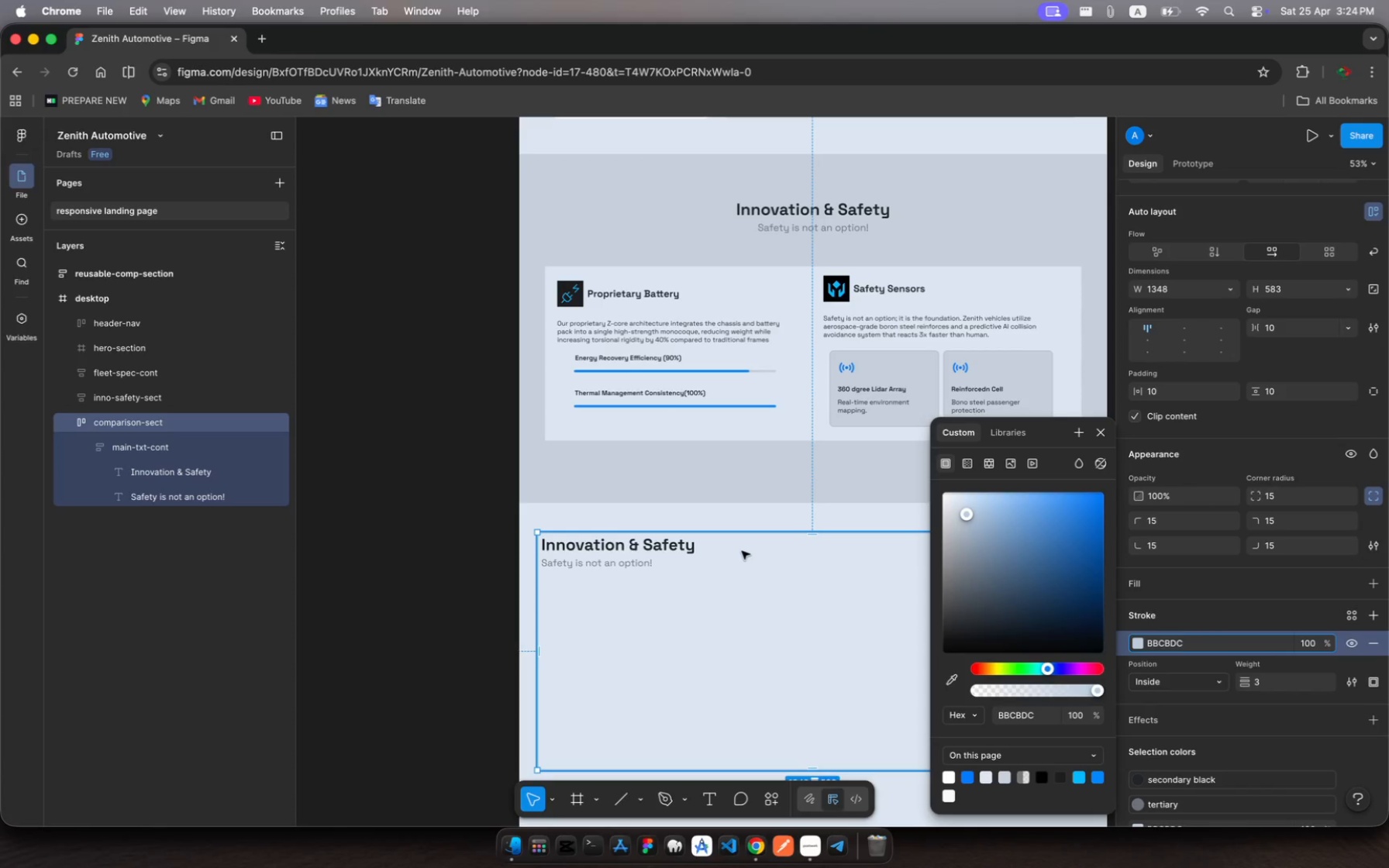 
left_click([666, 618])
 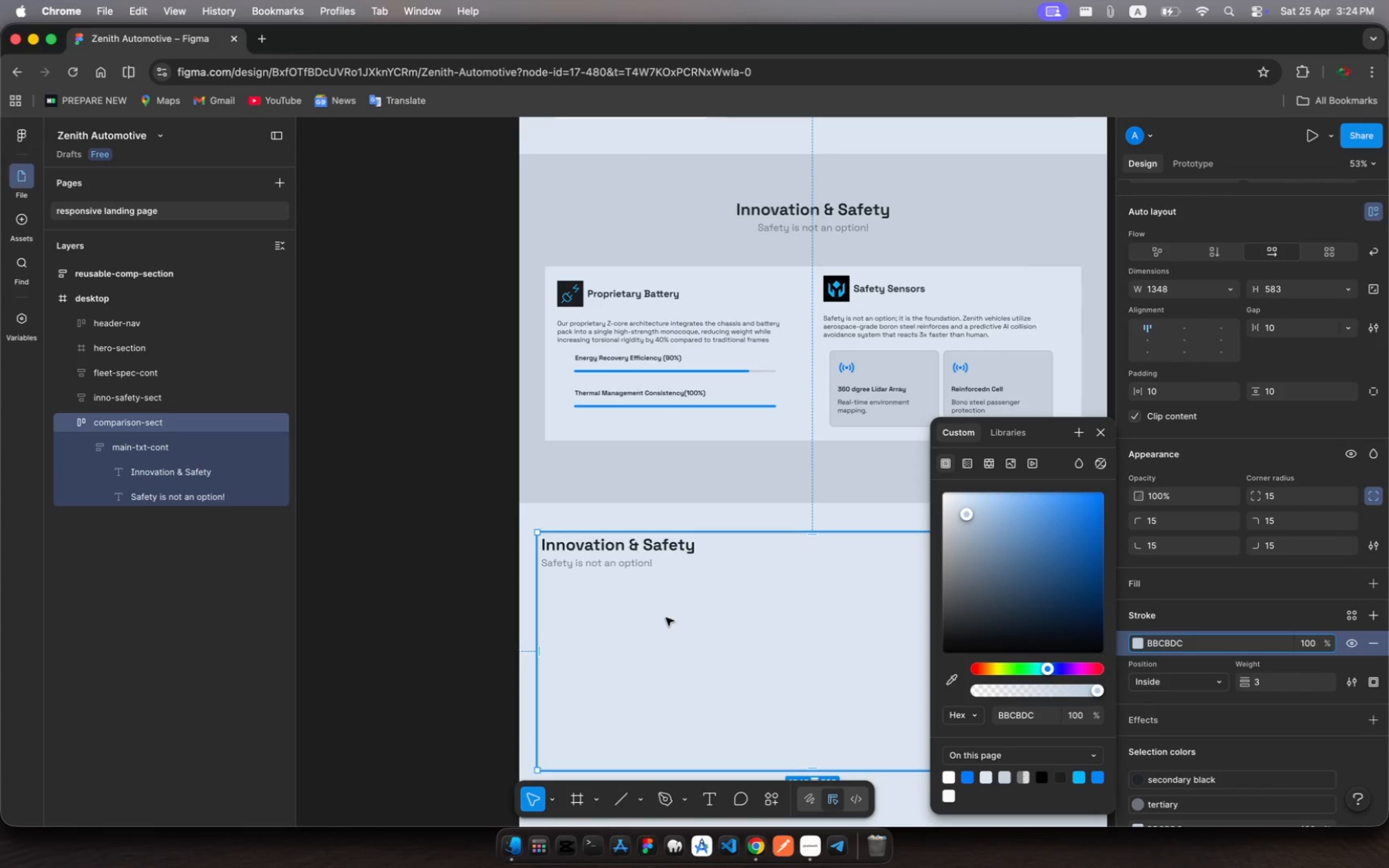 
left_click([649, 572])
 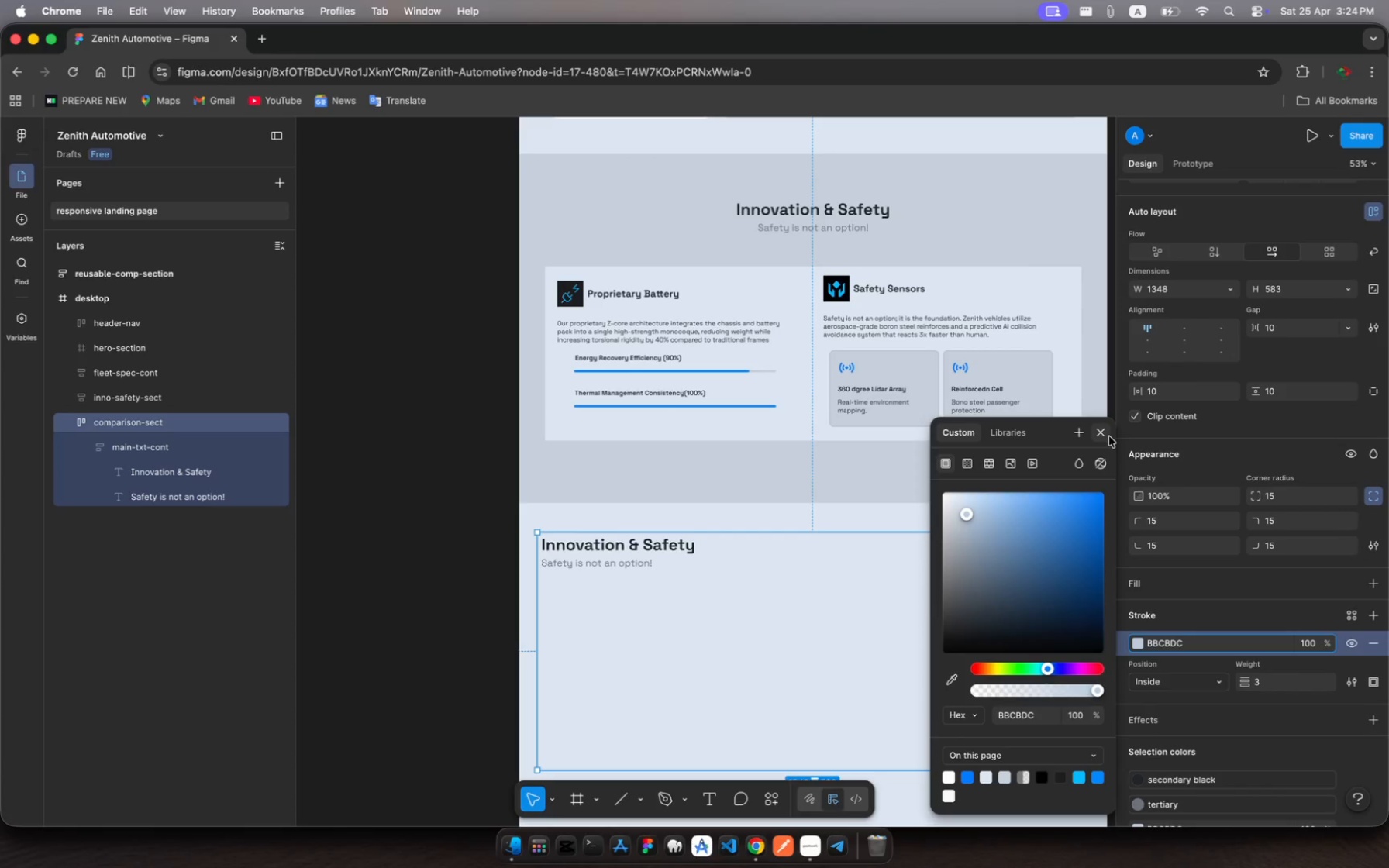 
left_click([1105, 436])
 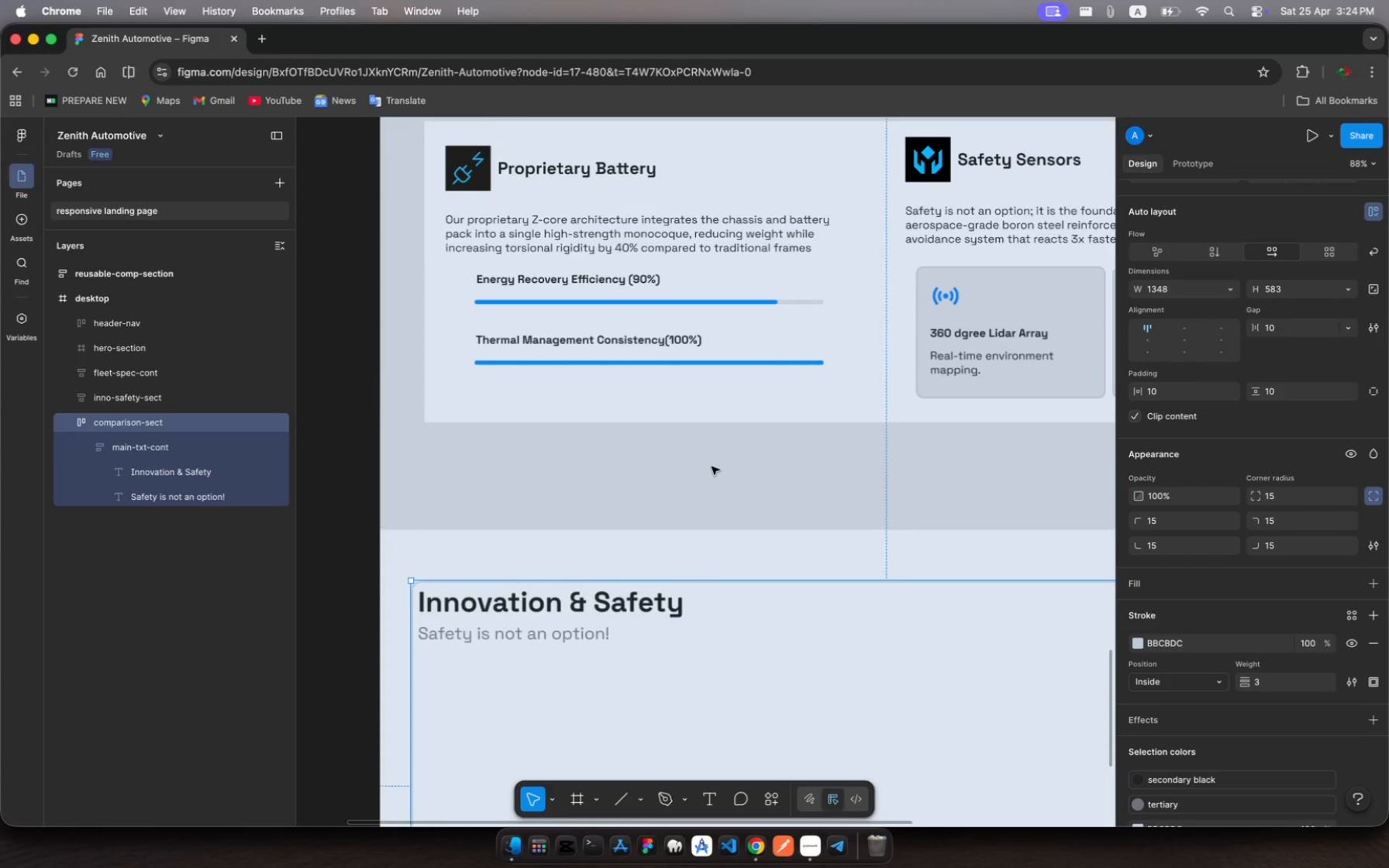 
scroll: coordinate [712, 467], scroll_direction: down, amount: 19.0
 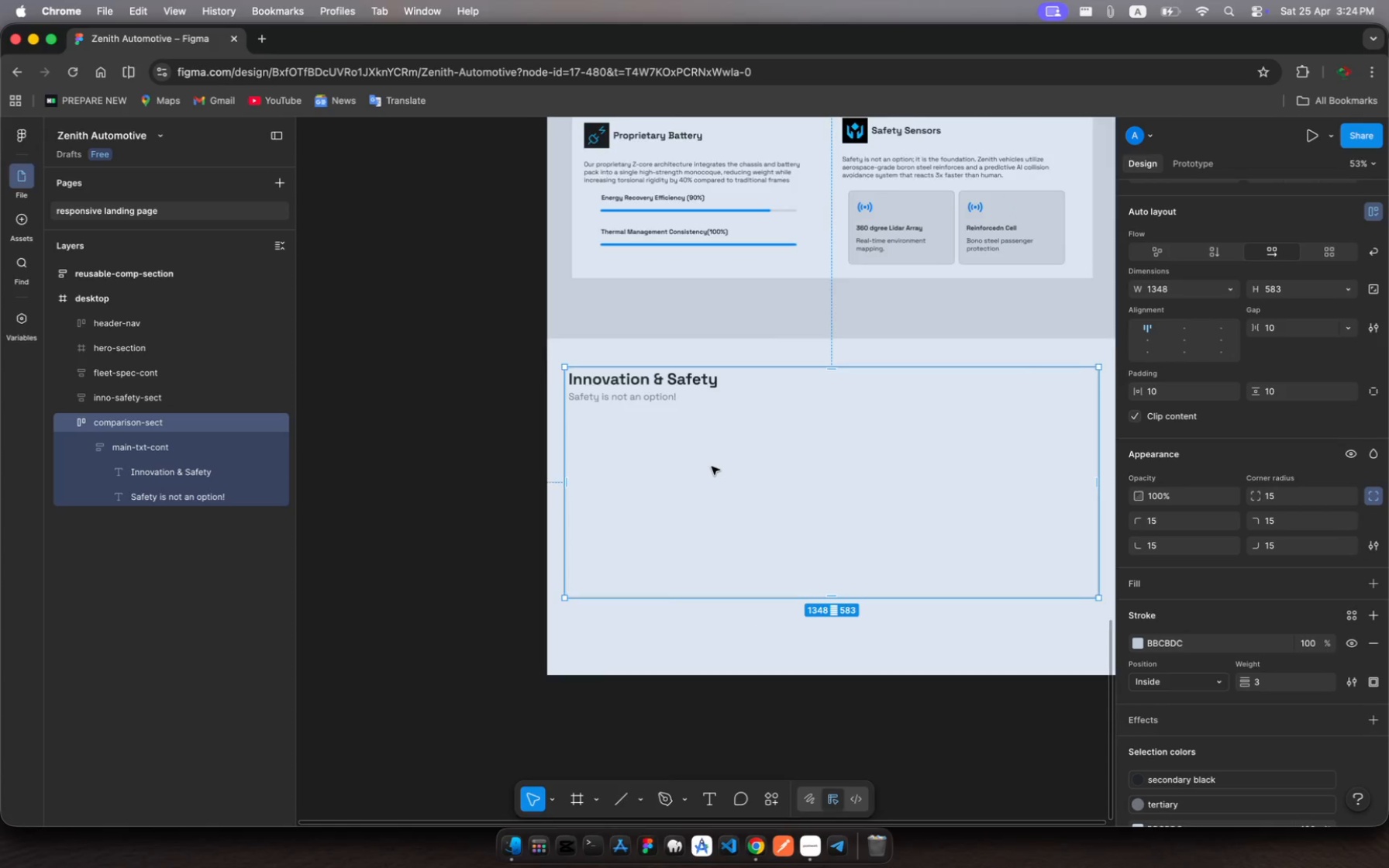 
scroll: coordinate [712, 467], scroll_direction: up, amount: 28.0
 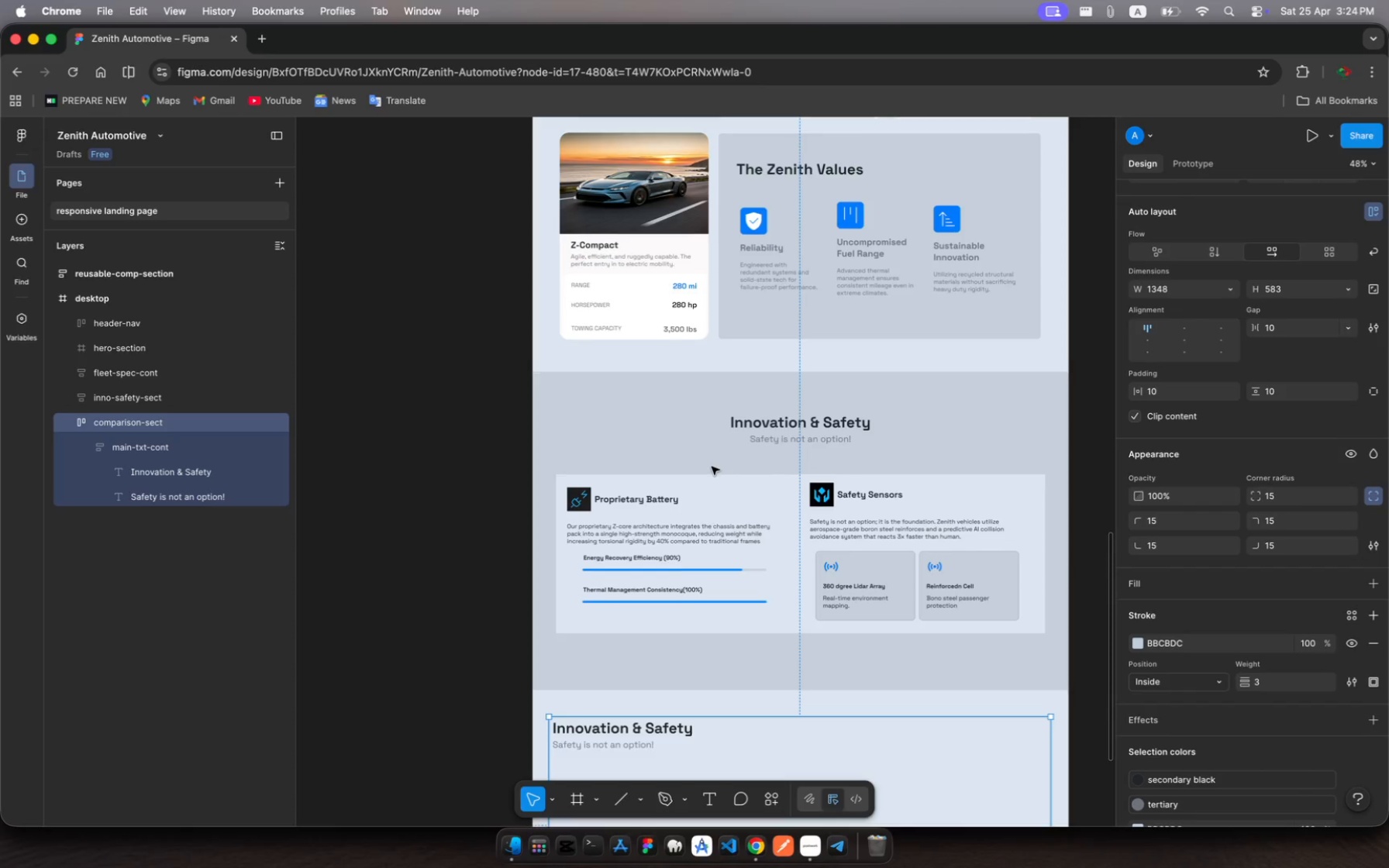 
scroll: coordinate [712, 467], scroll_direction: down, amount: 23.0
 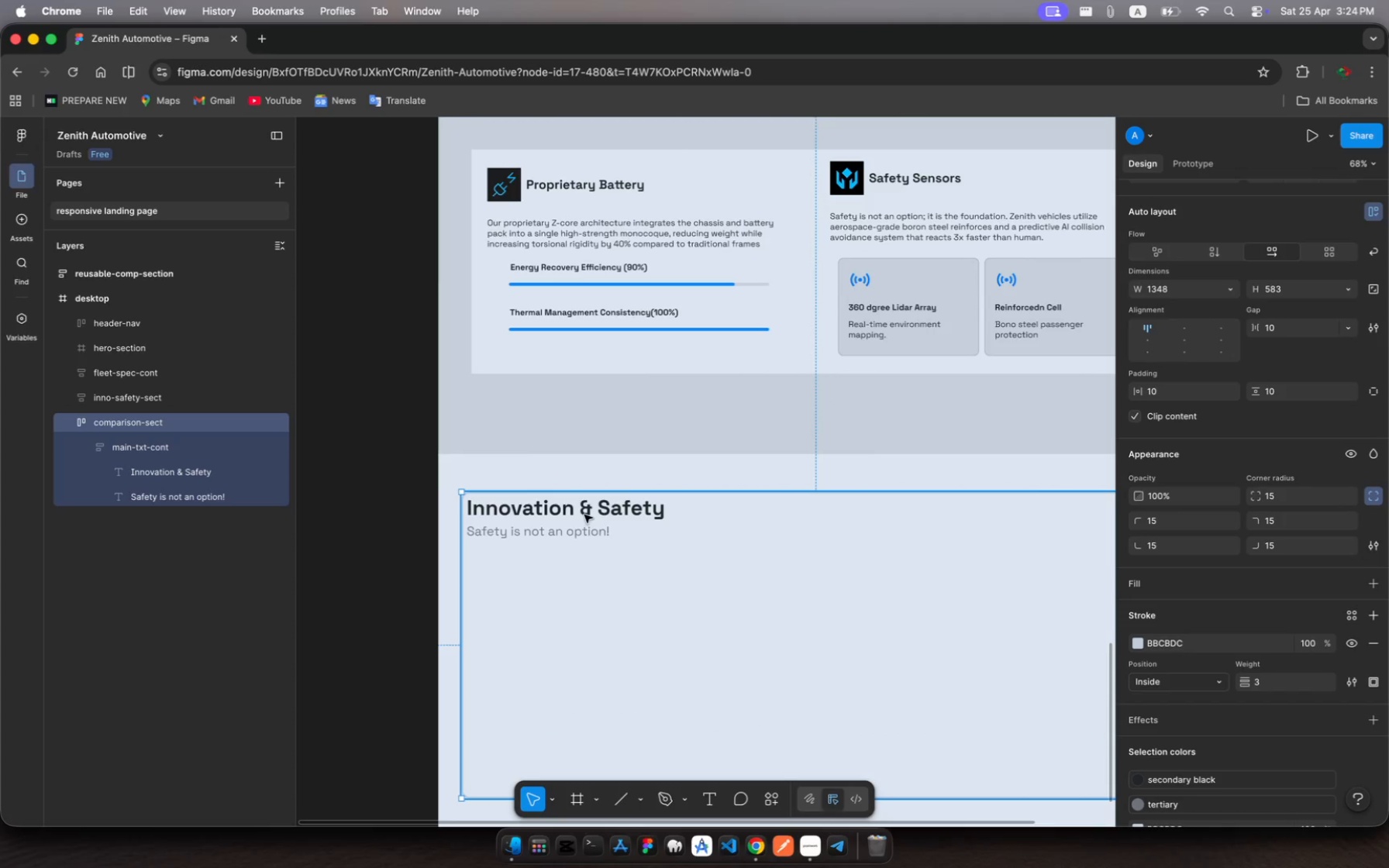 
left_click([567, 531])
 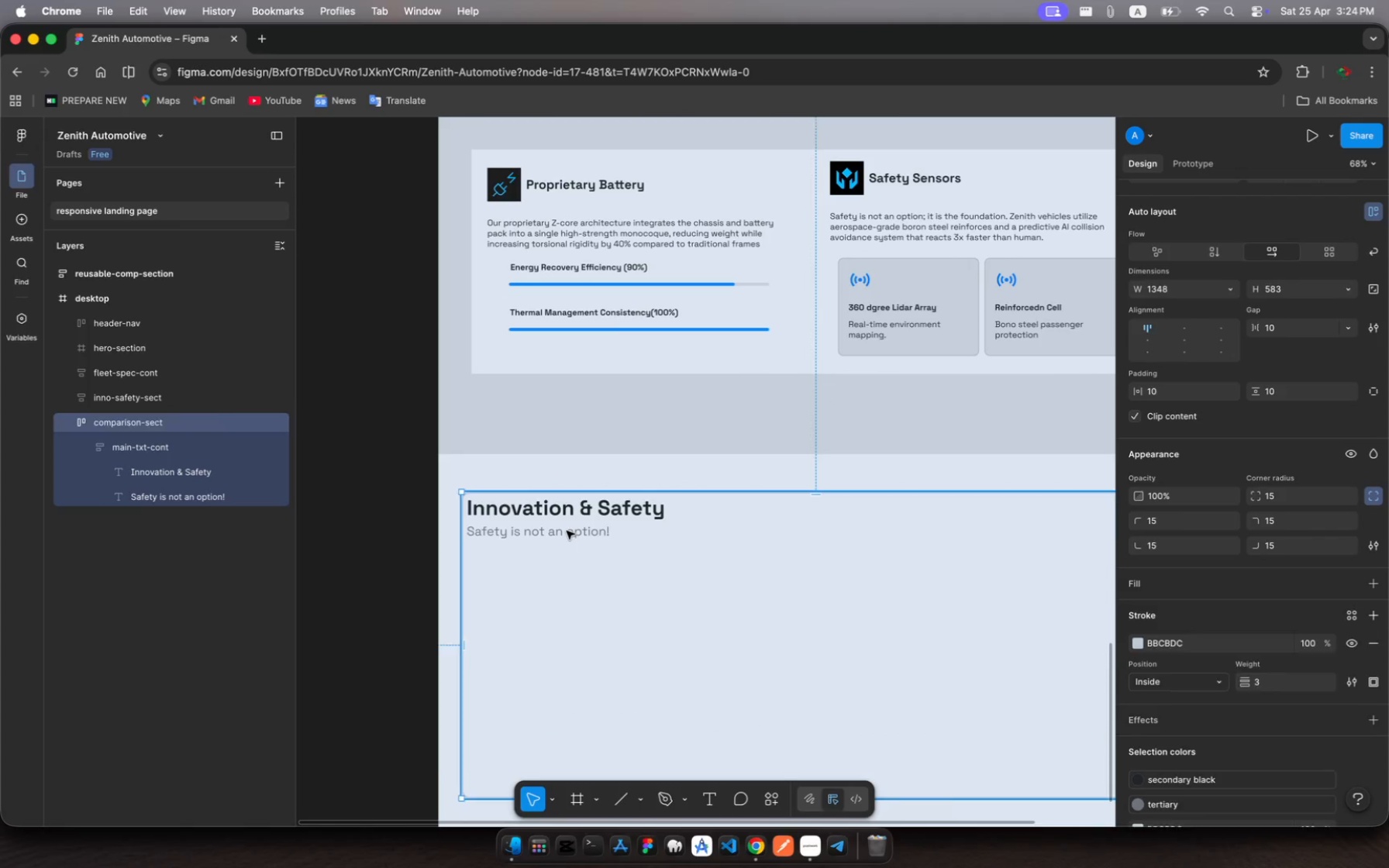 
left_click([567, 531])
 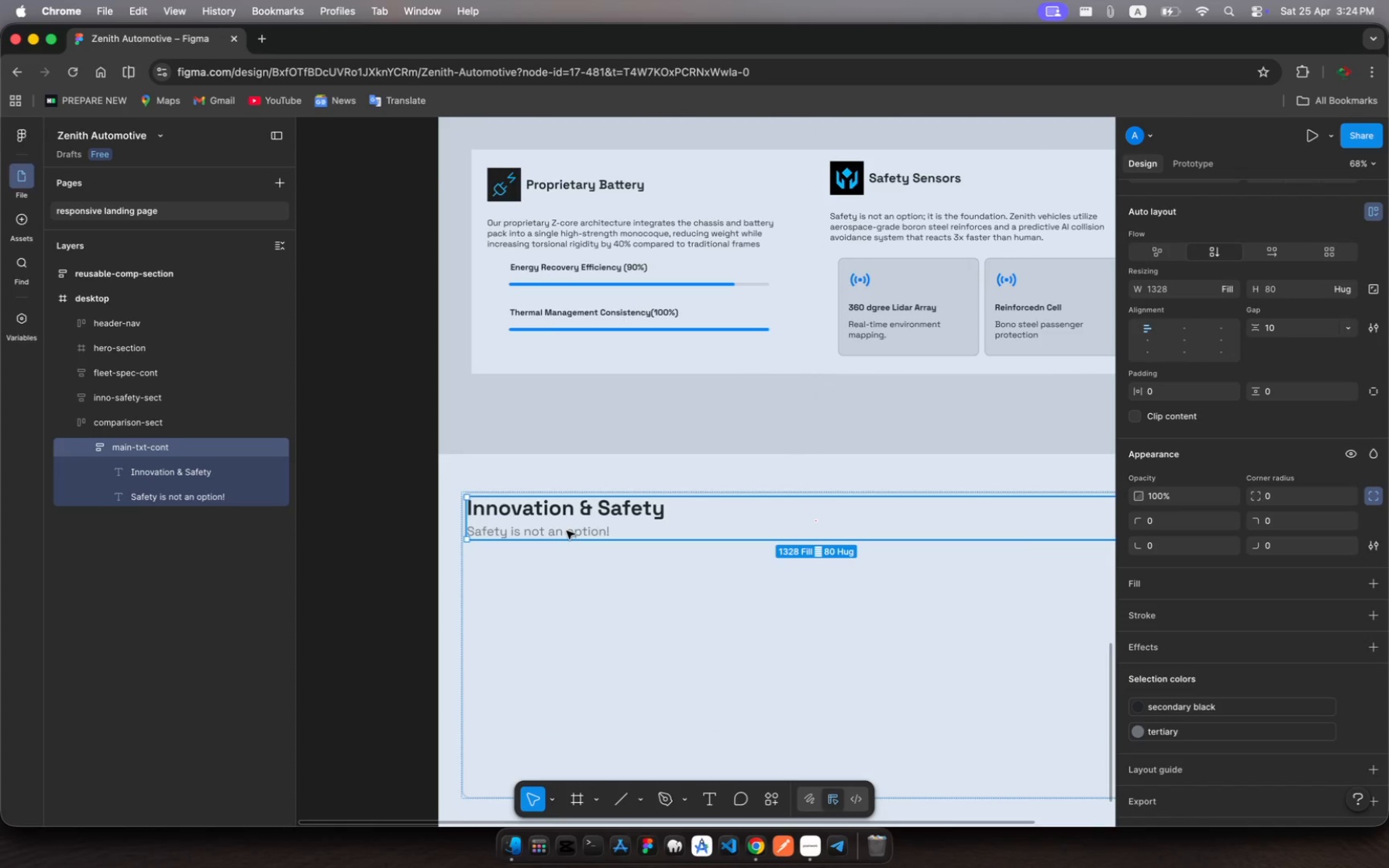 
left_click([567, 531])
 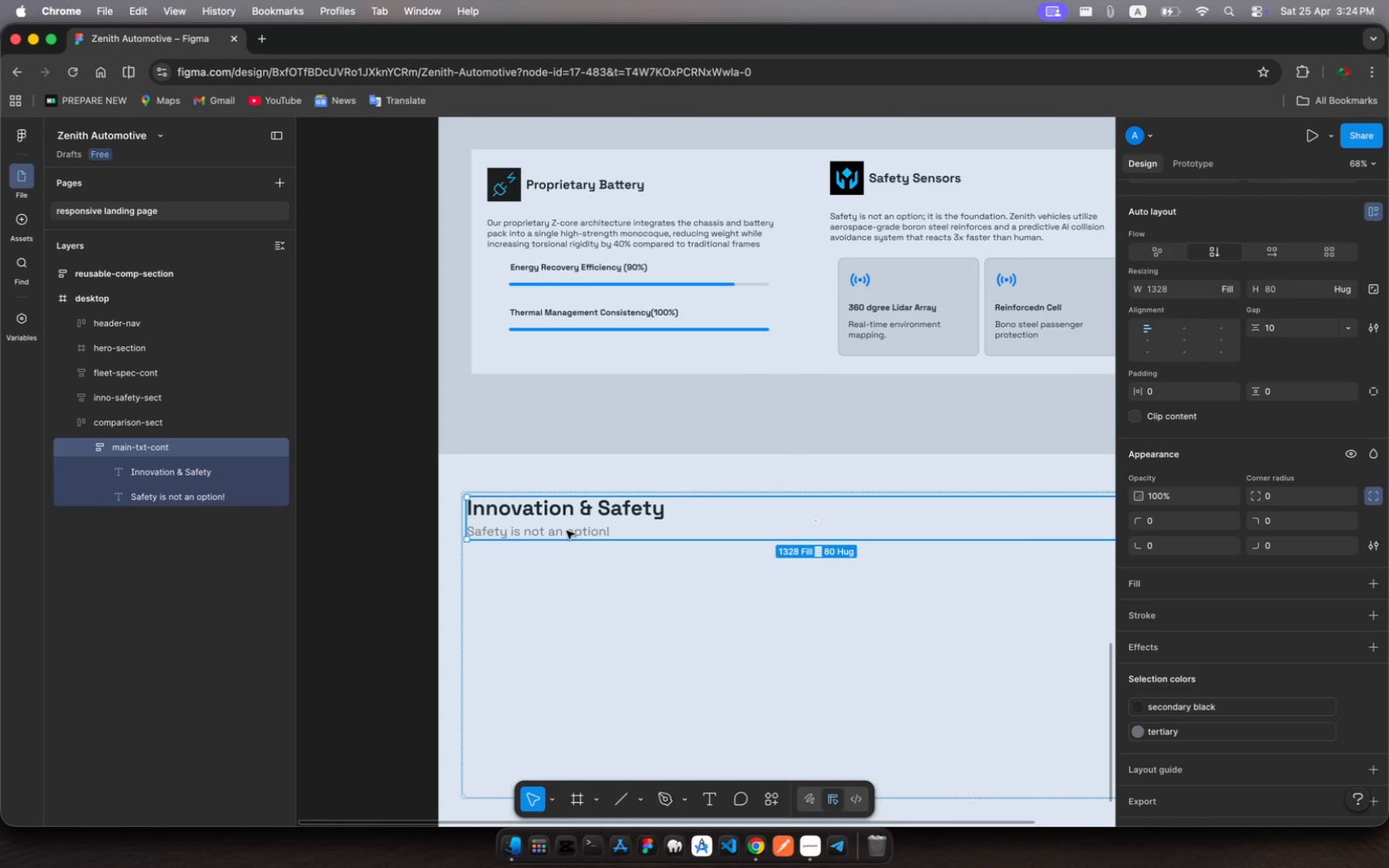 
left_click([567, 531])
 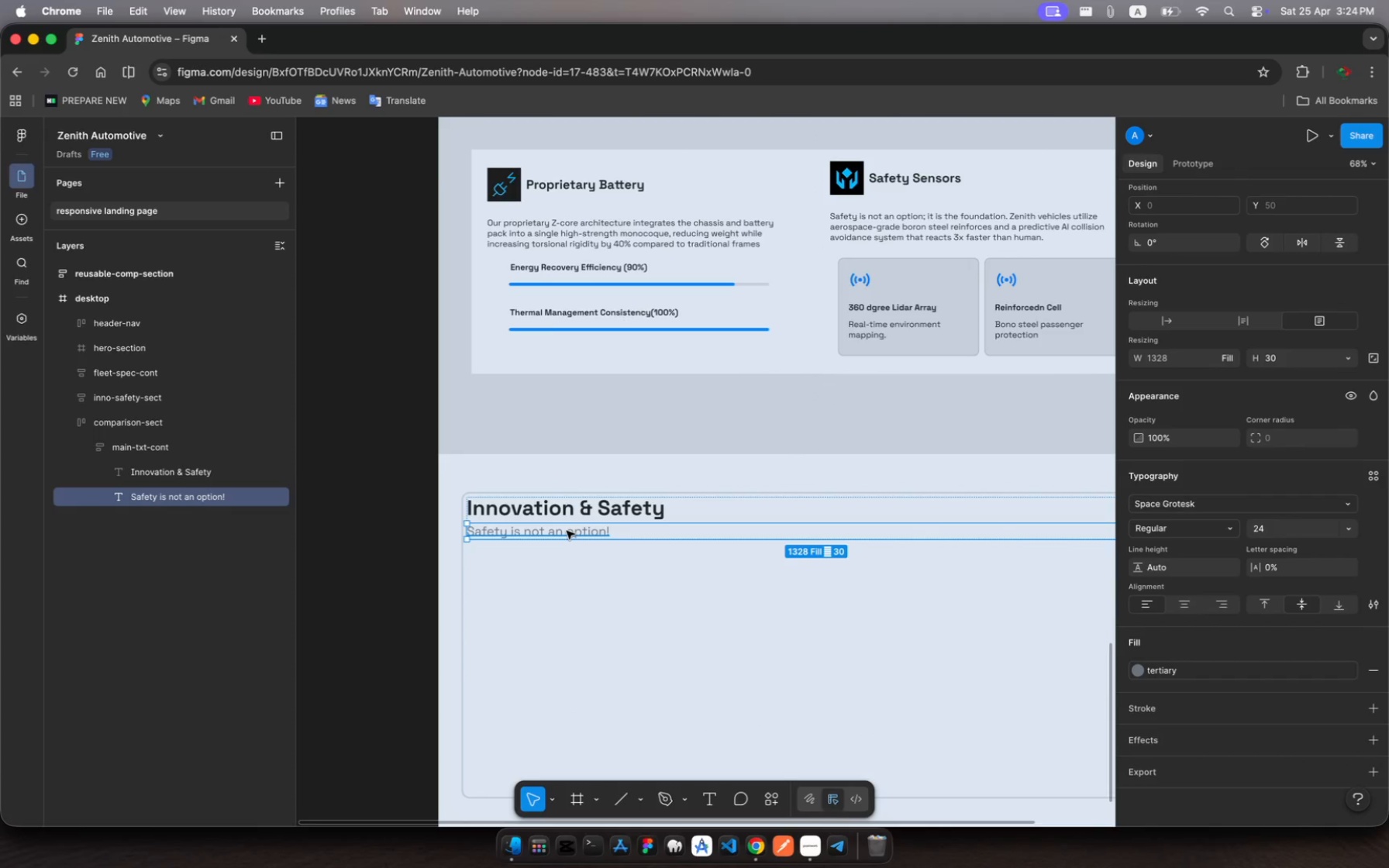 
left_click([567, 531])
 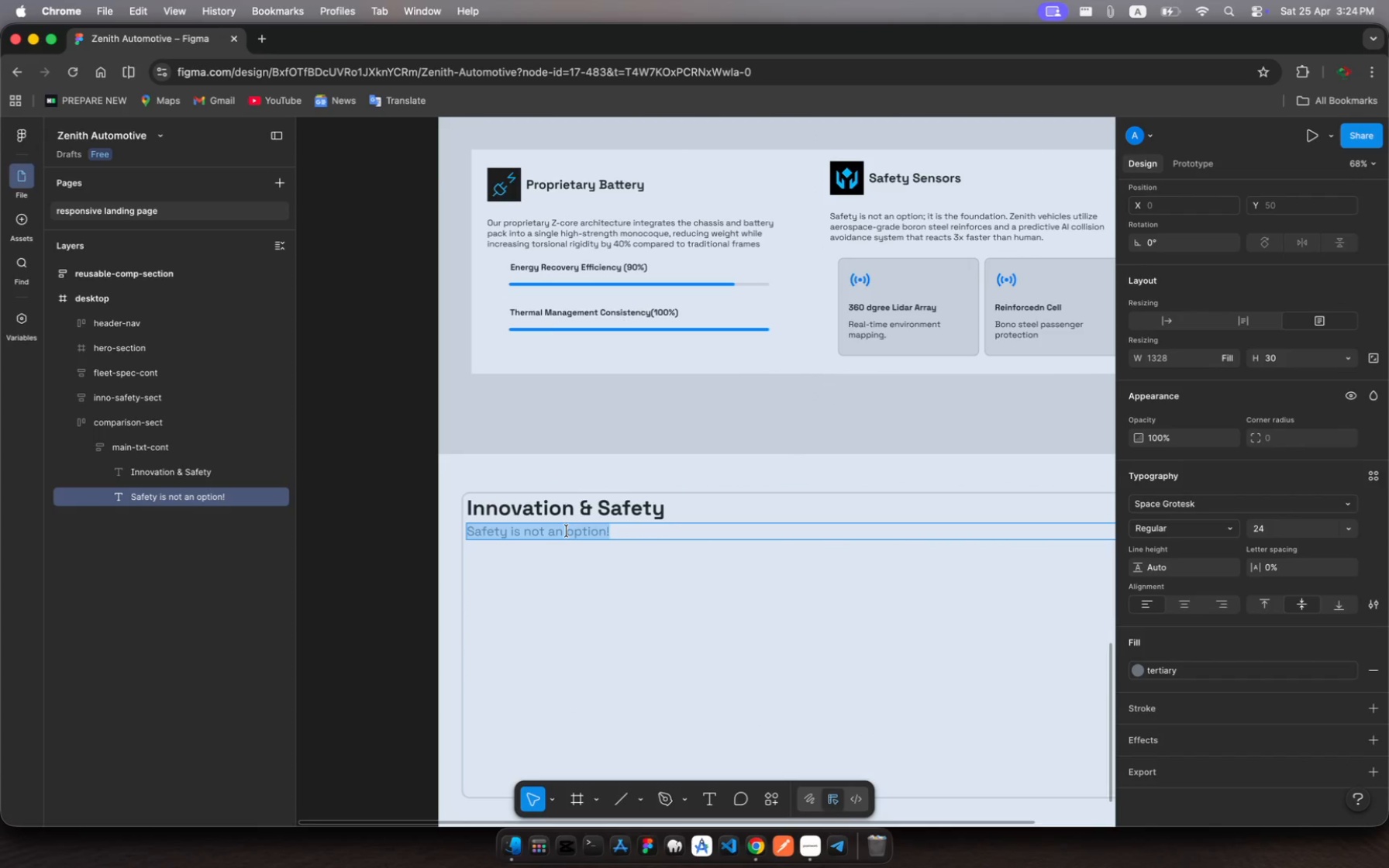 
left_click([567, 531])
 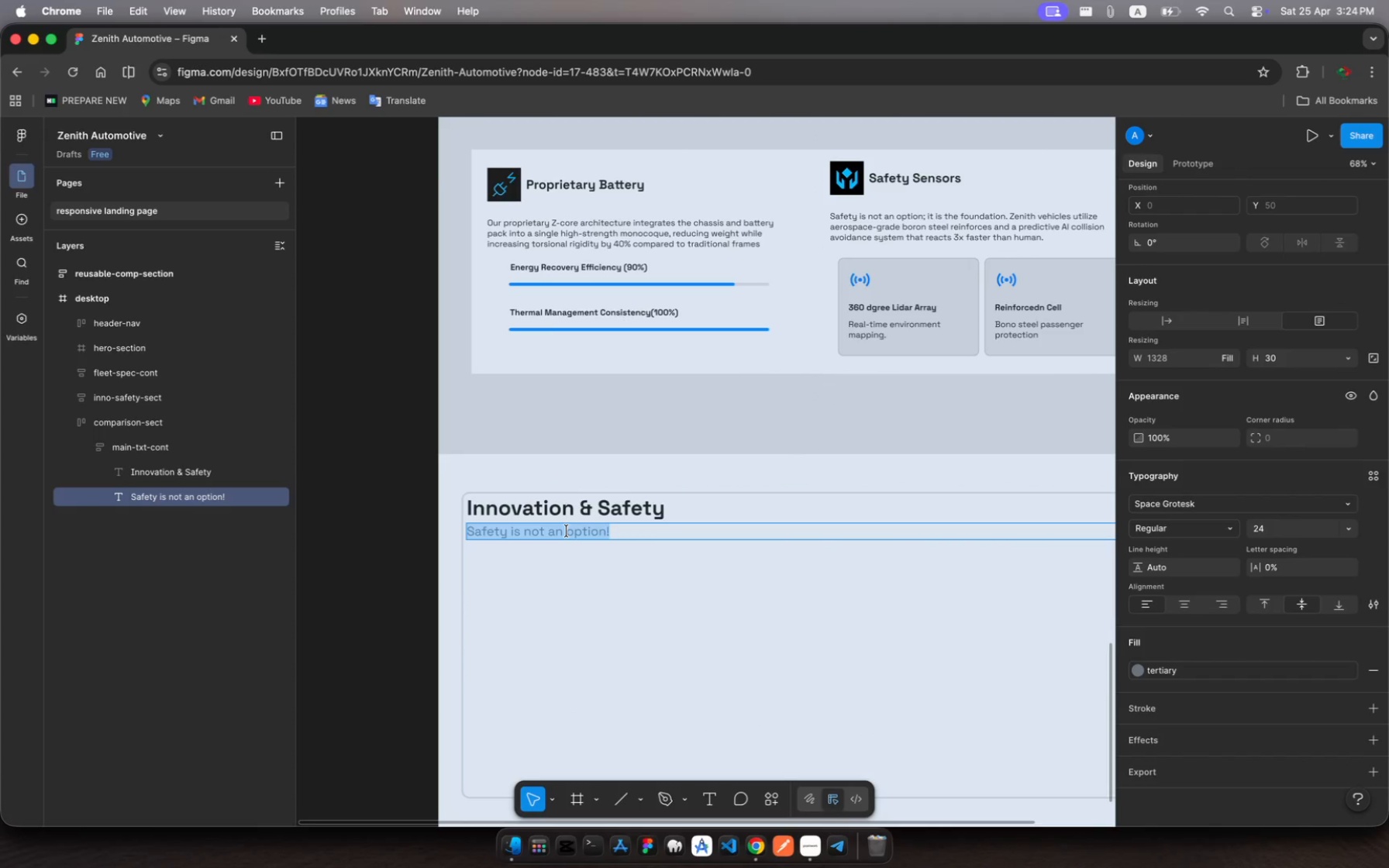 
type(Hw Zenith )
 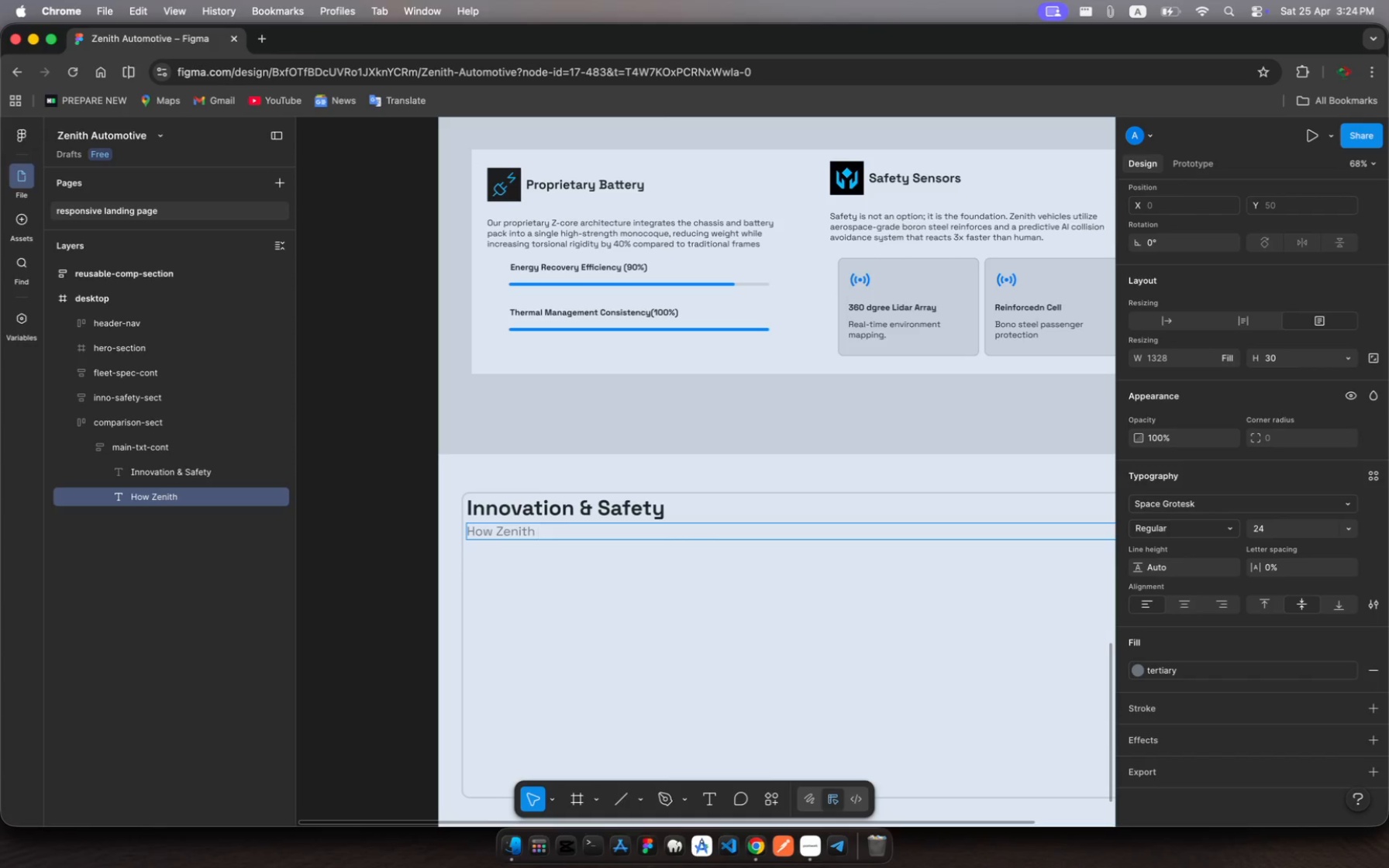 
hold_key(key=O, duration=0.31)
 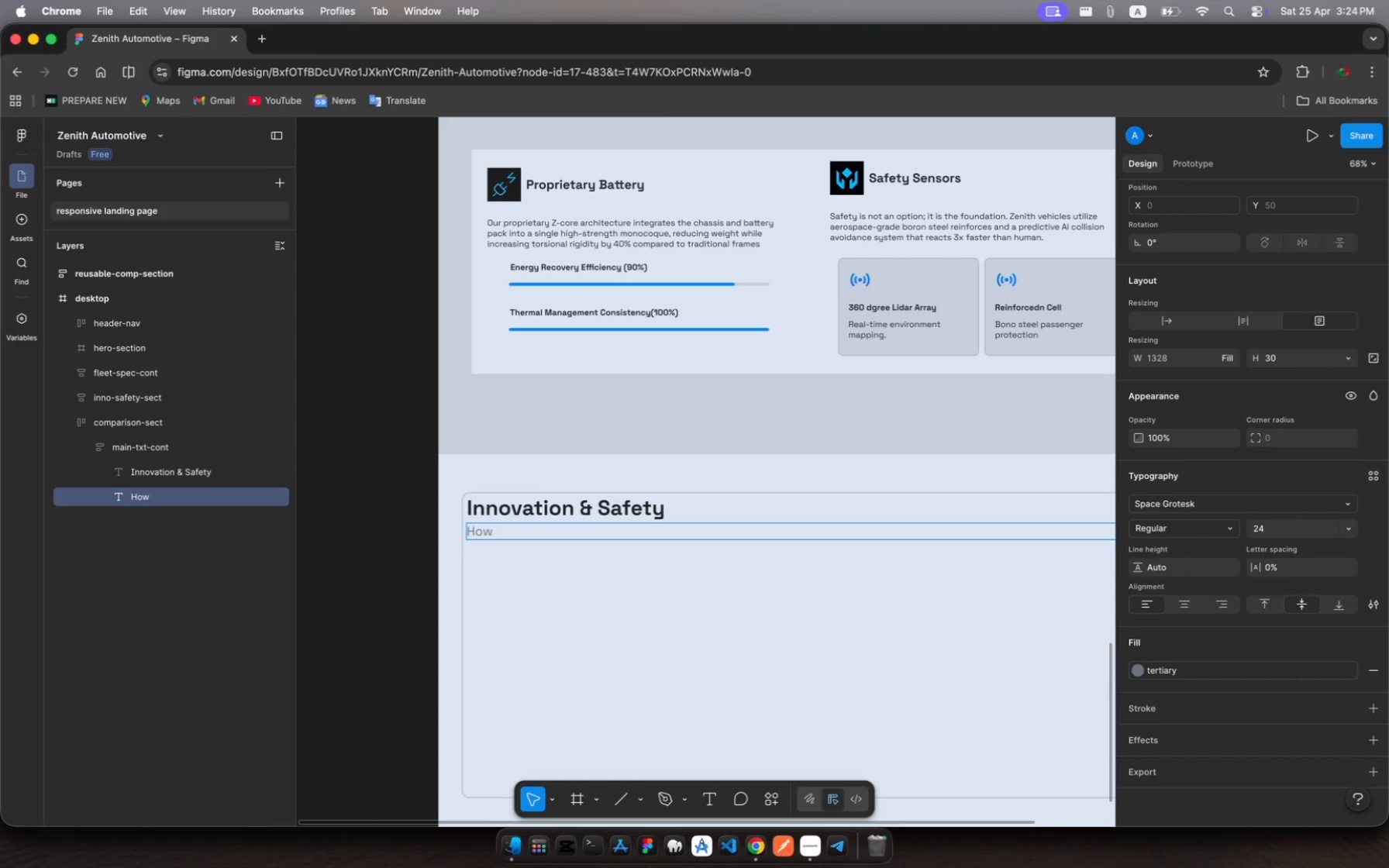 
wait(6.05)
 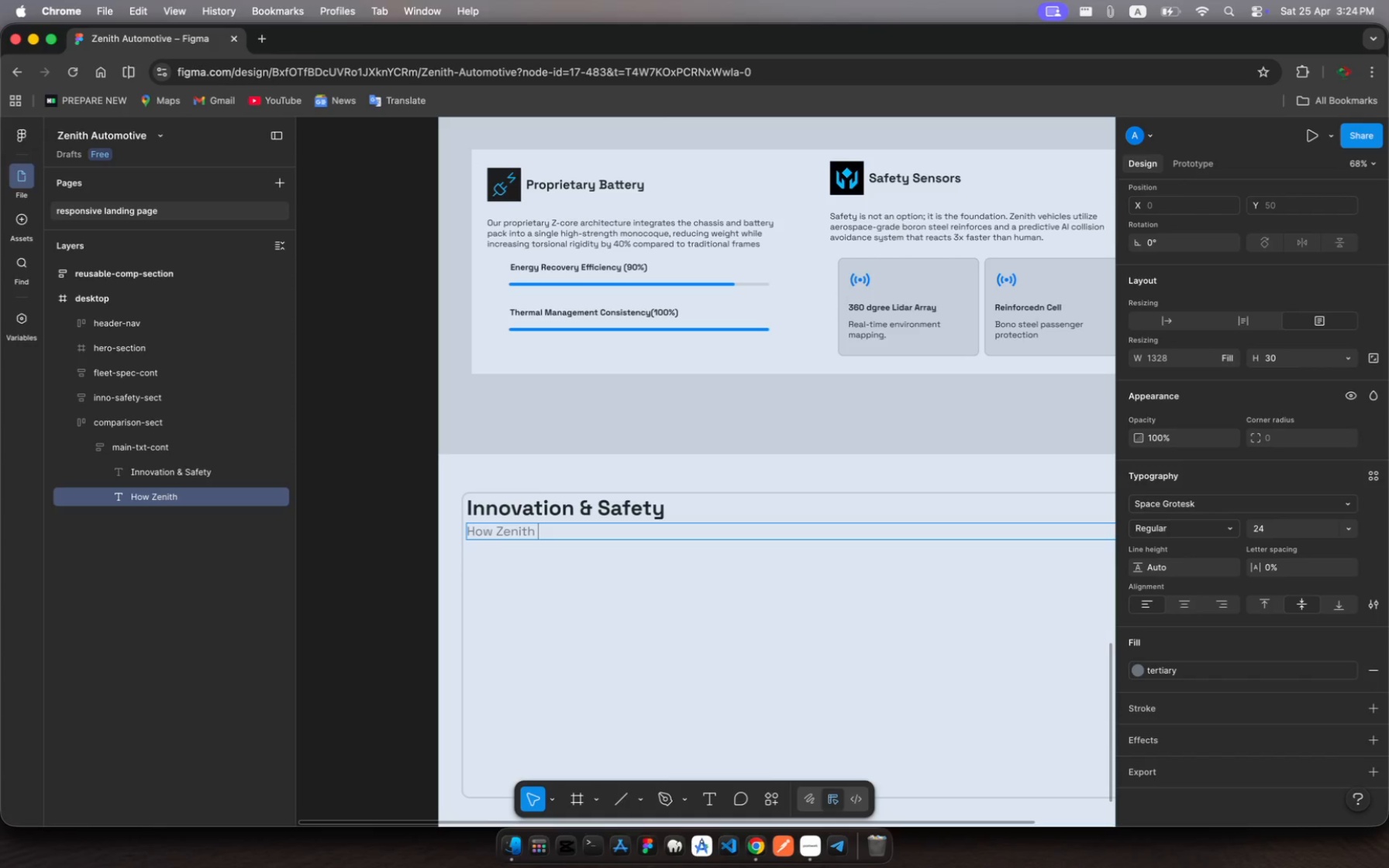 
type(Stands against )
 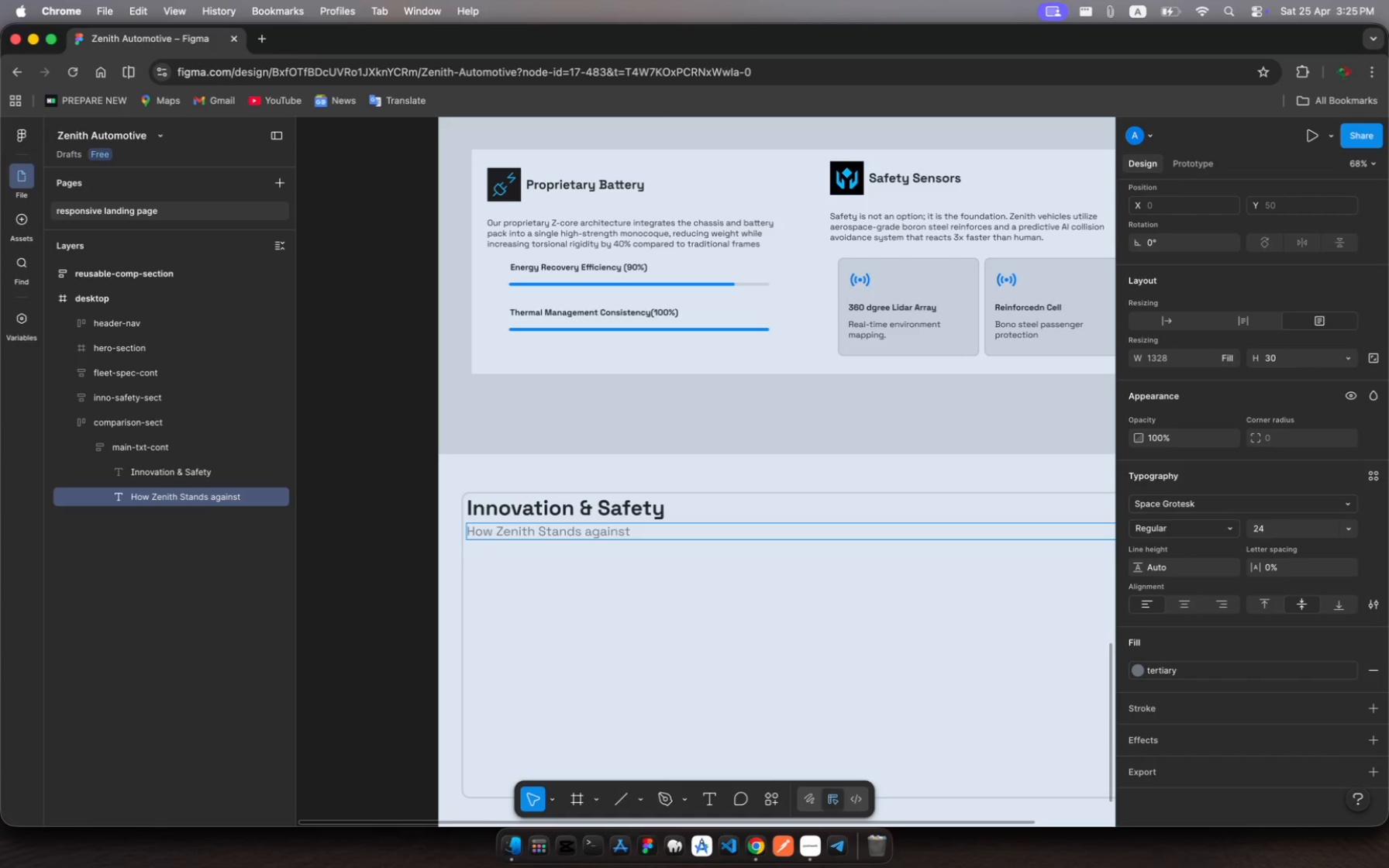 
type(the curret market standards.)
key(Escape)
key(Escape)
 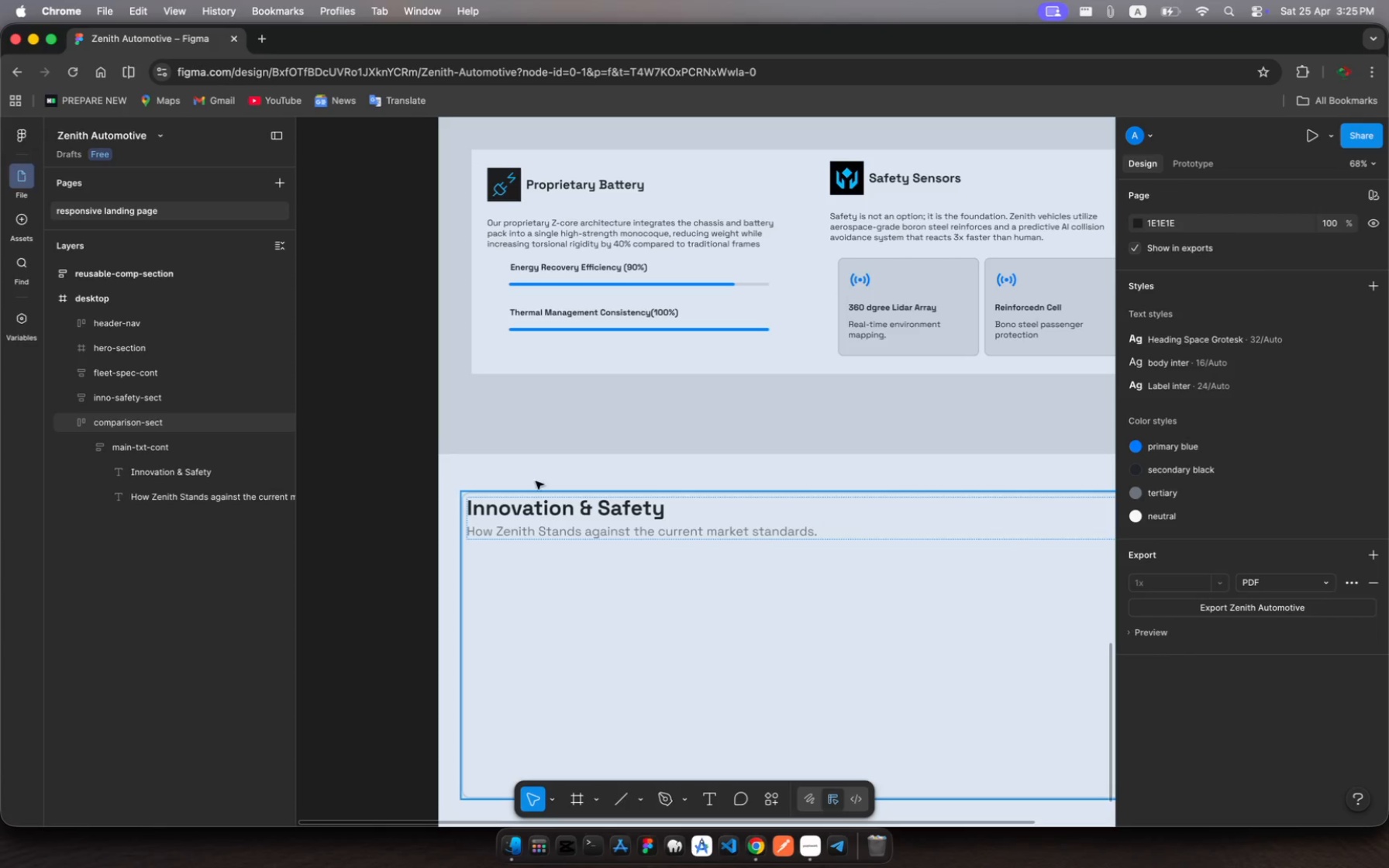 
scroll: coordinate [716, 543], scroll_direction: down, amount: 16.0
 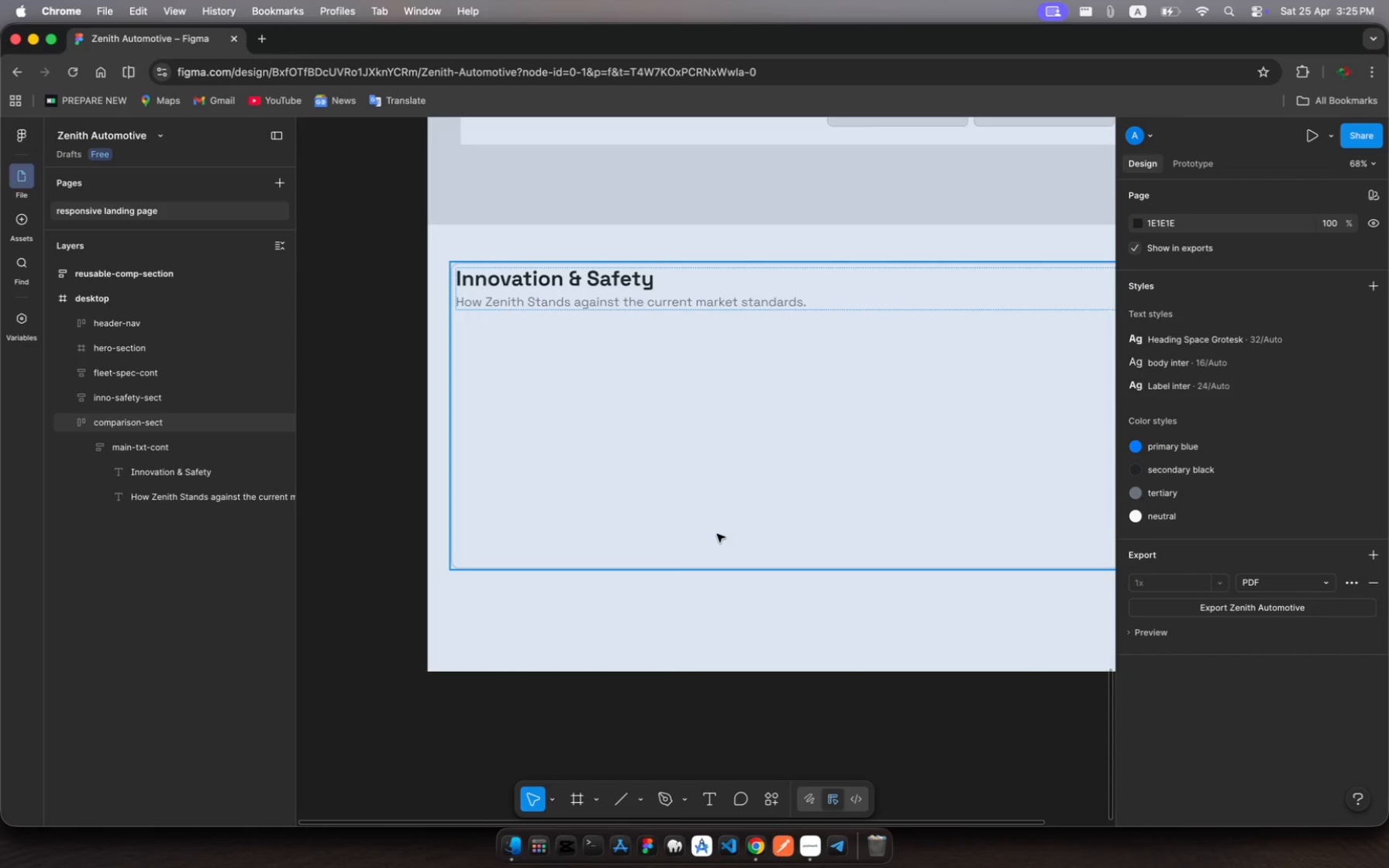 
wait(18.15)
 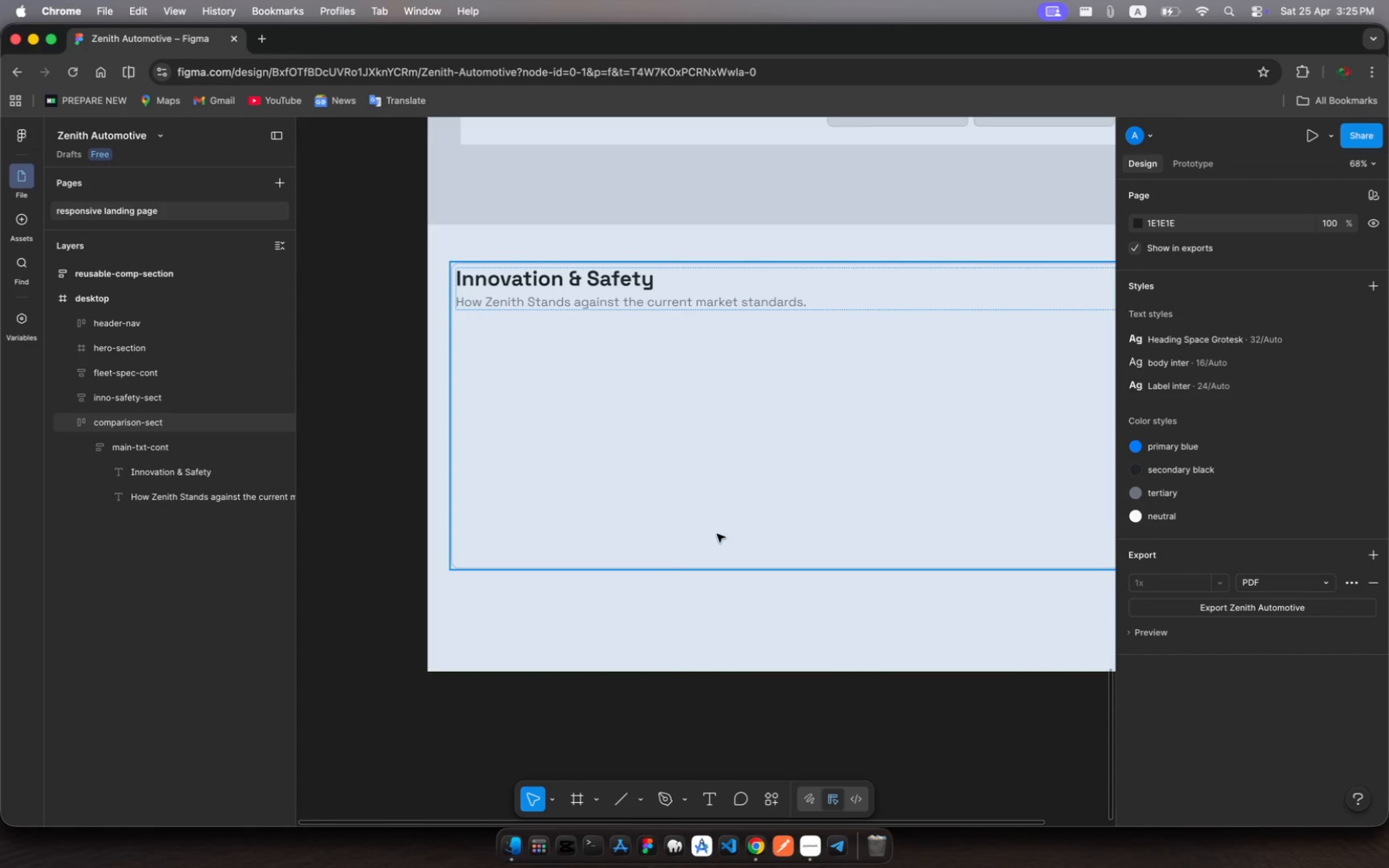 
left_click([135, 453])
 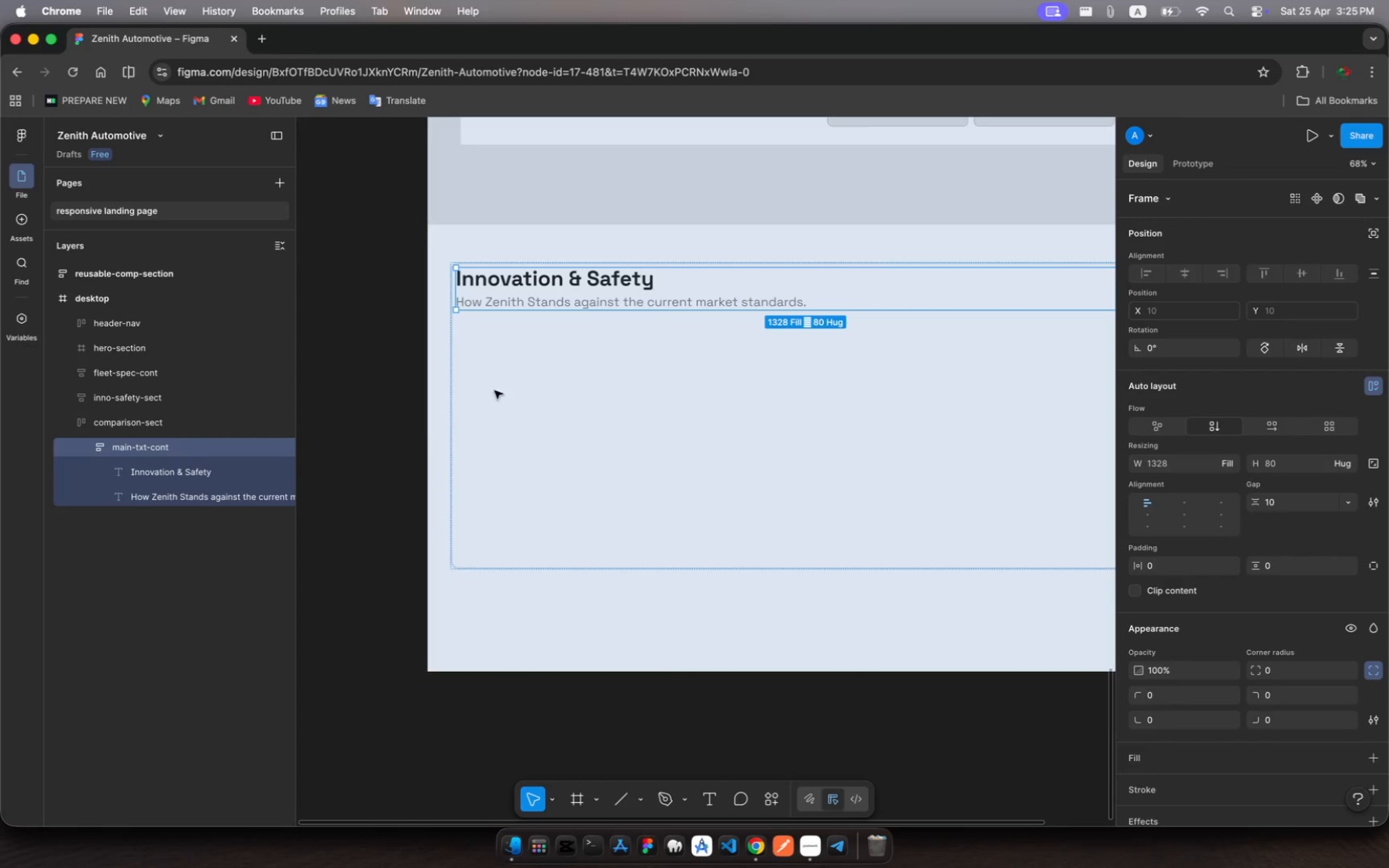 
scroll: coordinate [561, 384], scroll_direction: down, amount: 10.0
 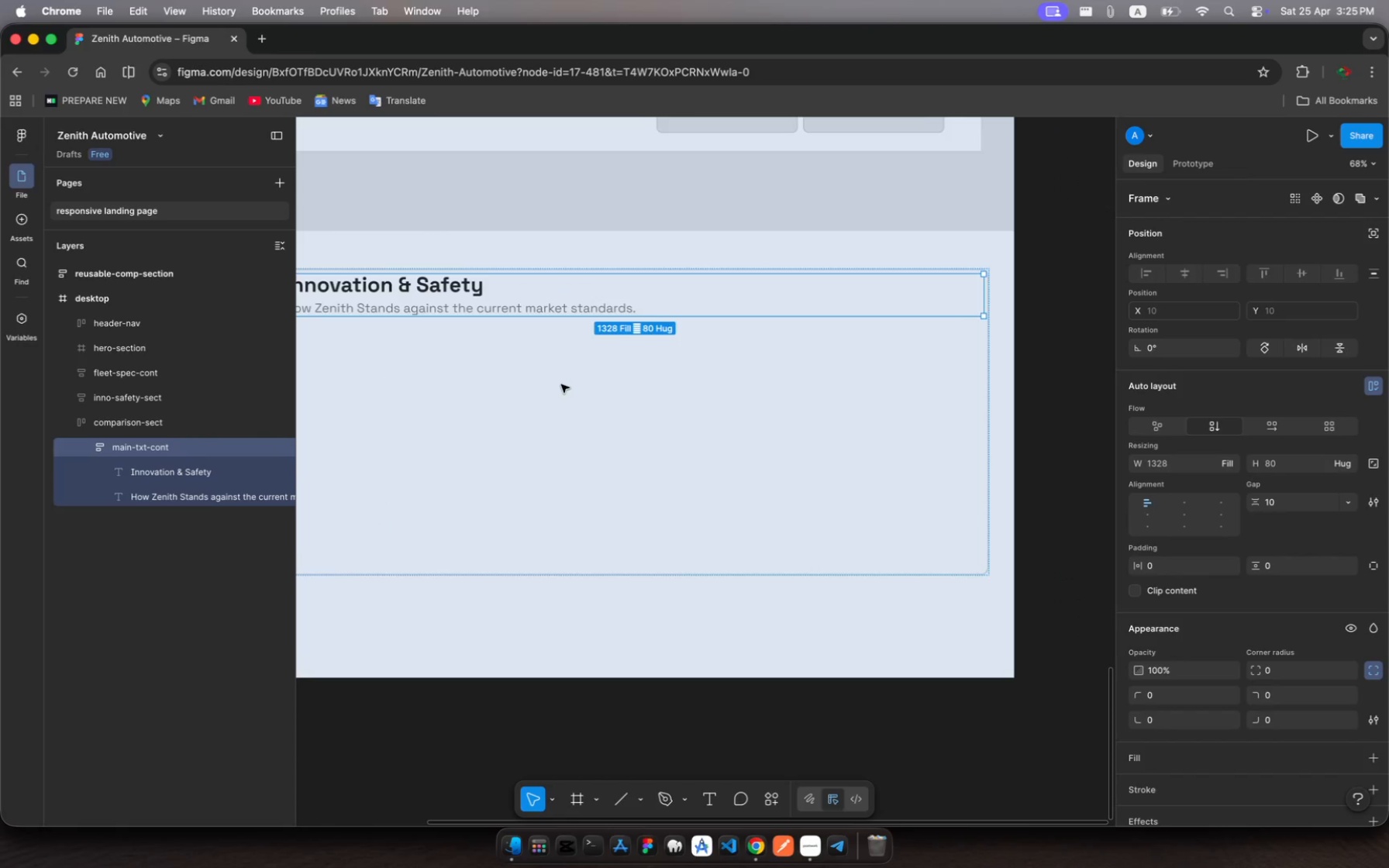 
scroll: coordinate [561, 384], scroll_direction: up, amount: 11.0
 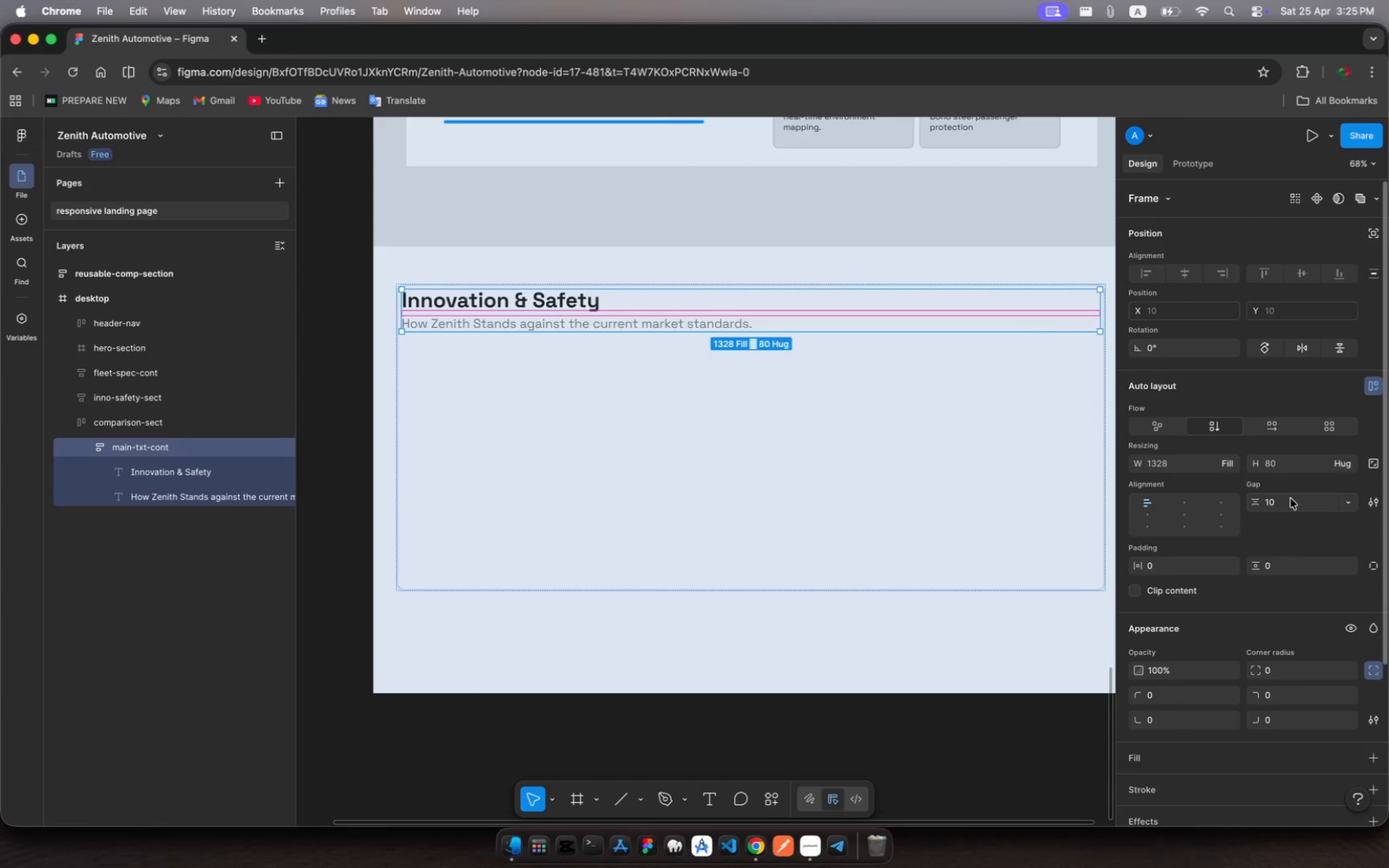 
wait(6.99)
 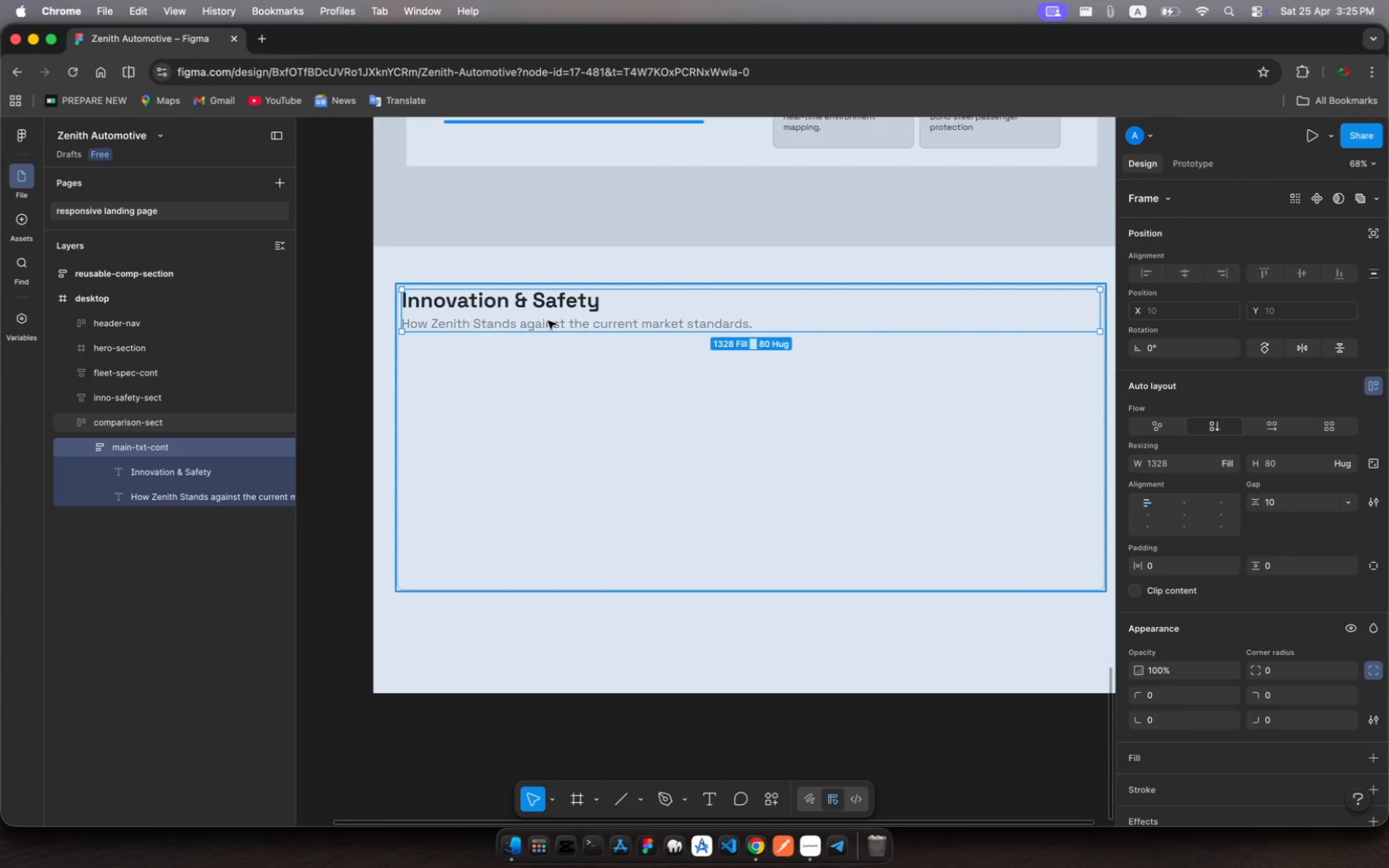 
left_click([1161, 570])
 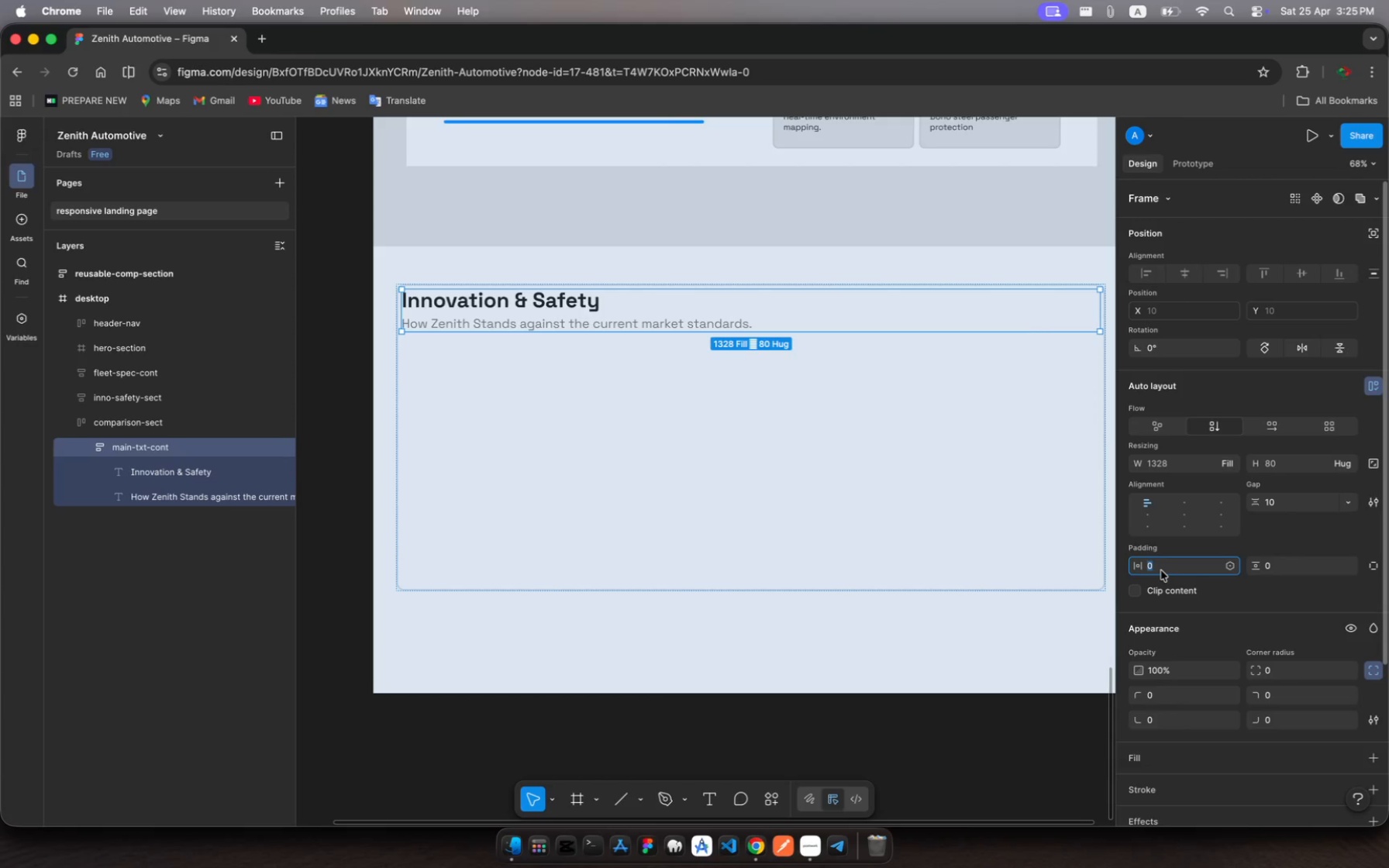 
type(20)
 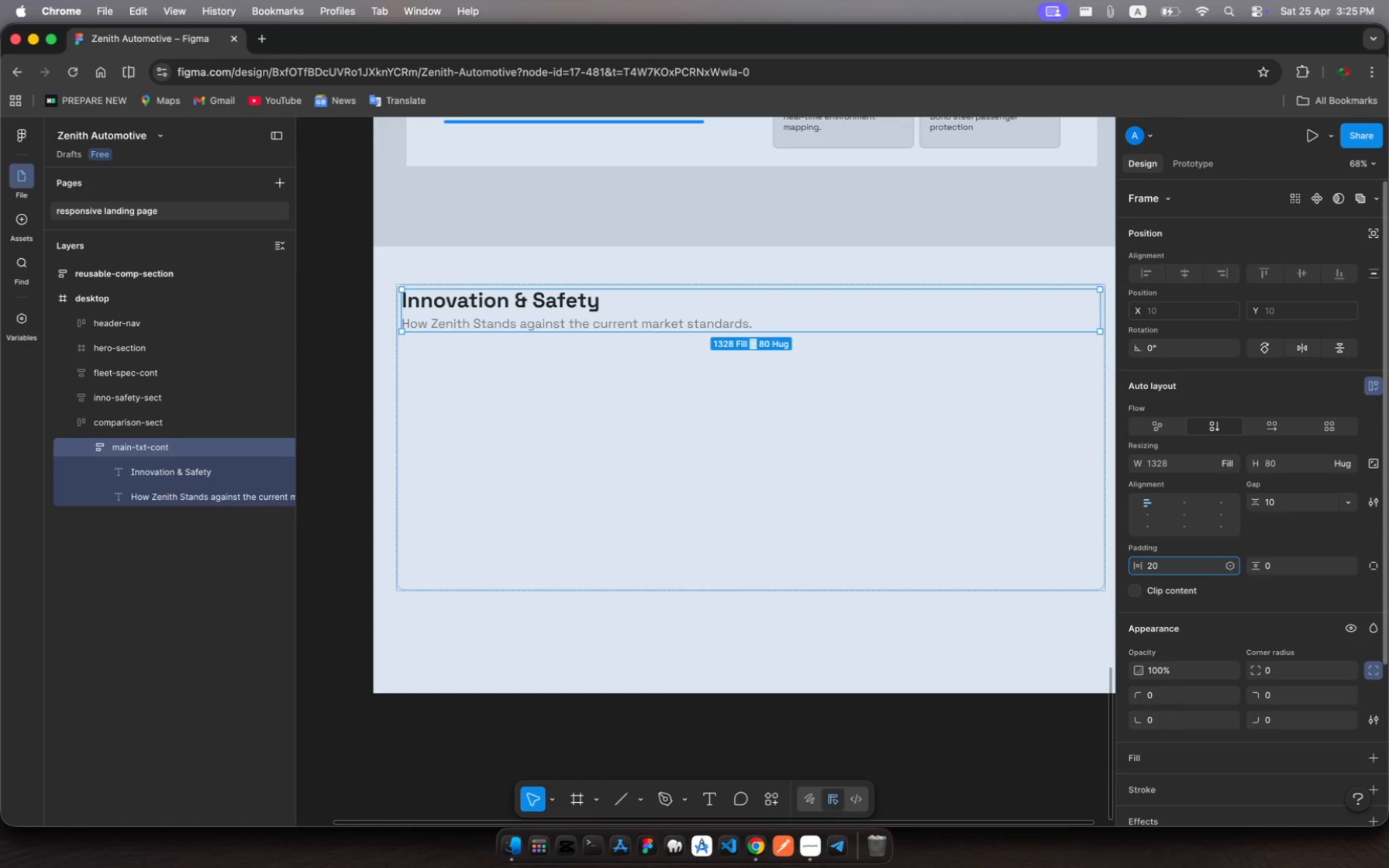 
key(Enter)
 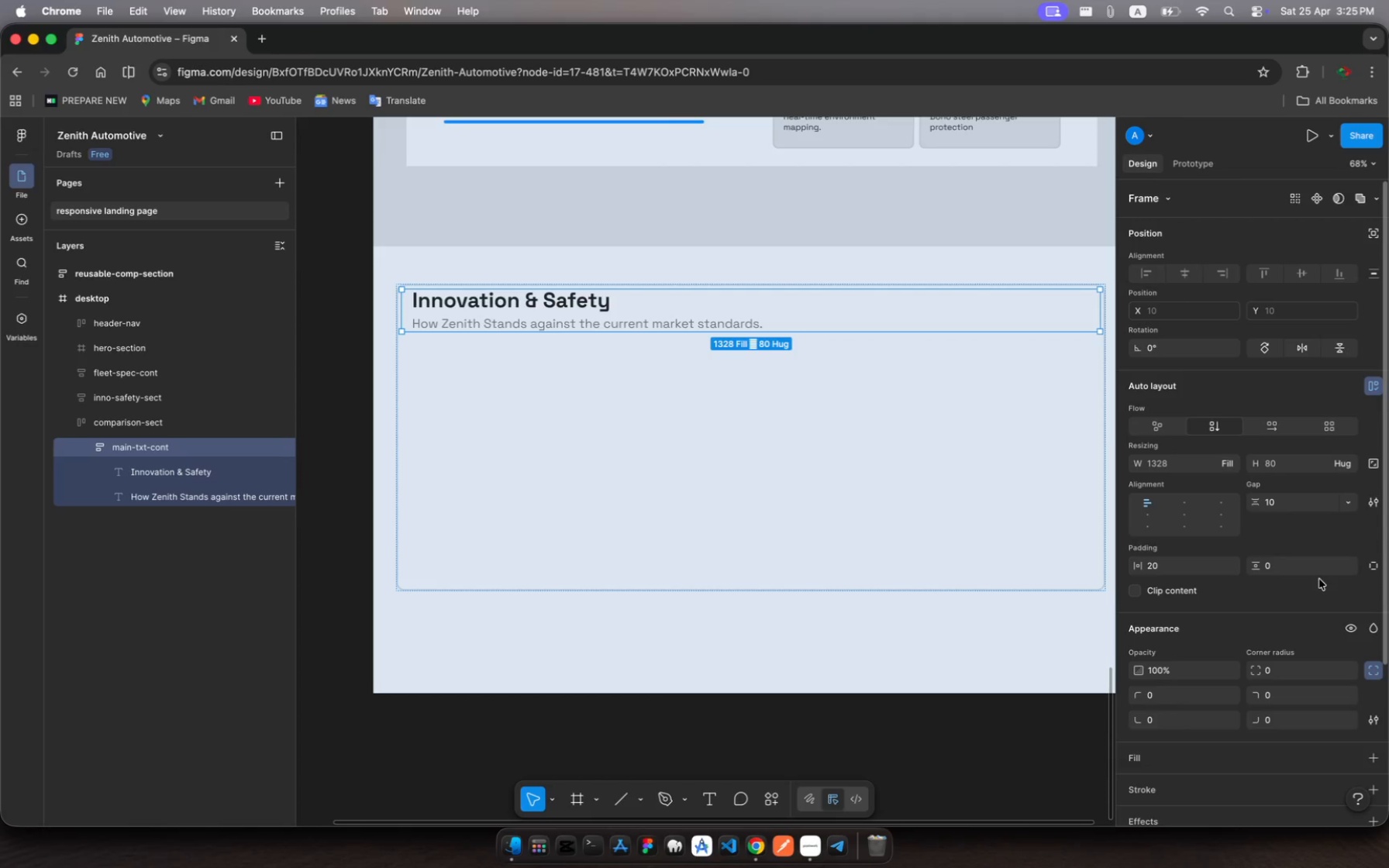 
left_click([1301, 567])
 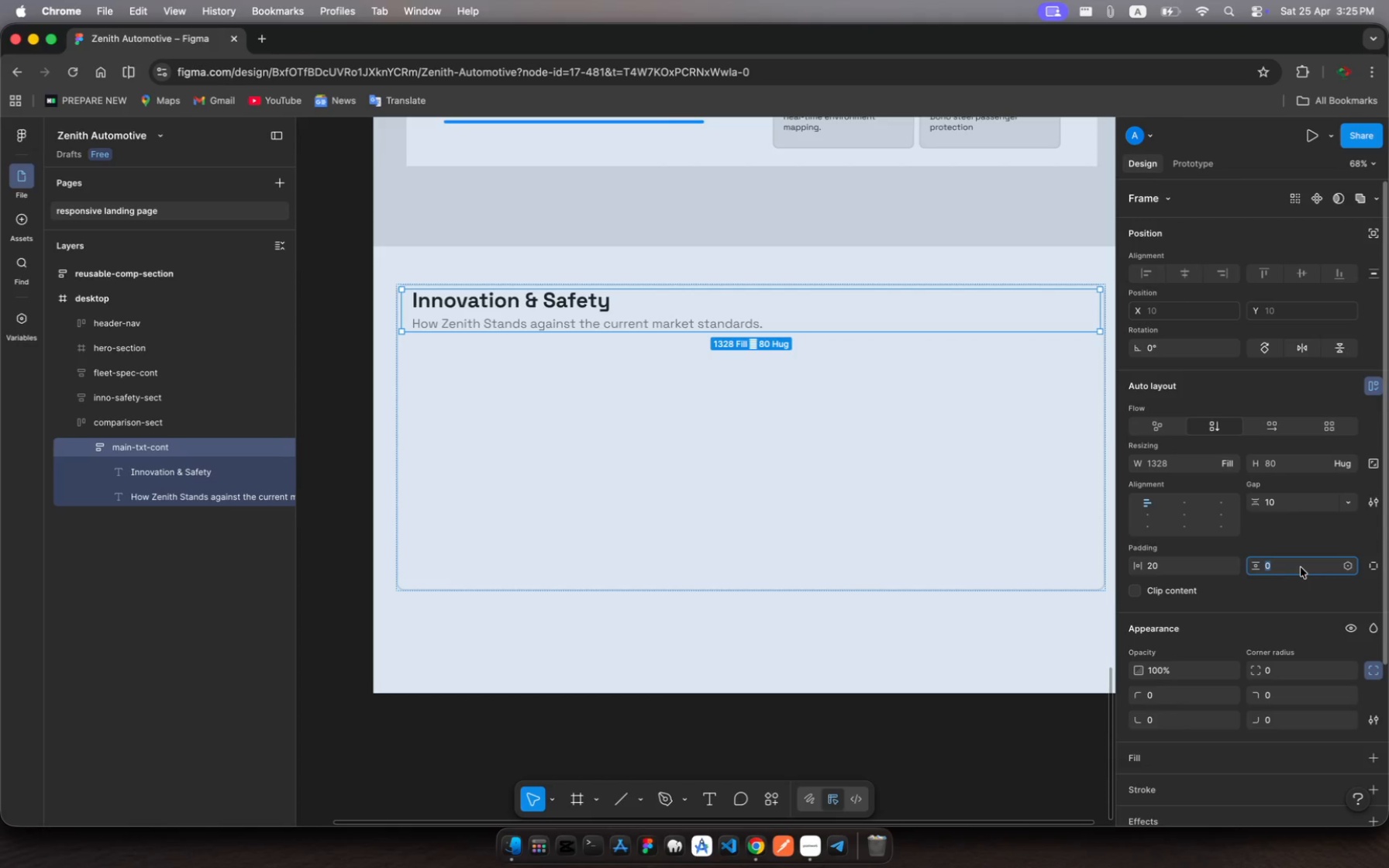 
type(2)
key(Backspace)
type(30)
 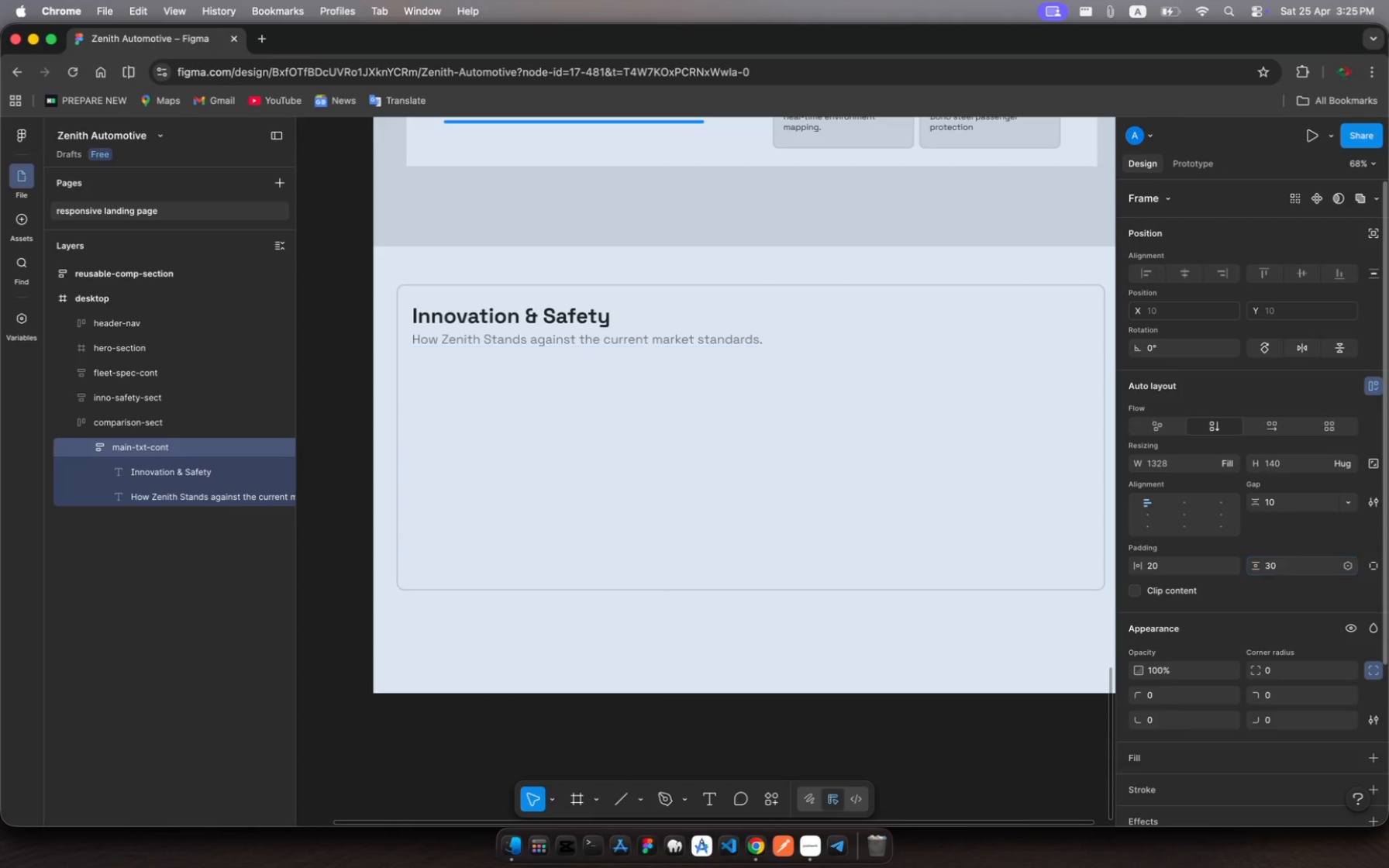 
key(Enter)
 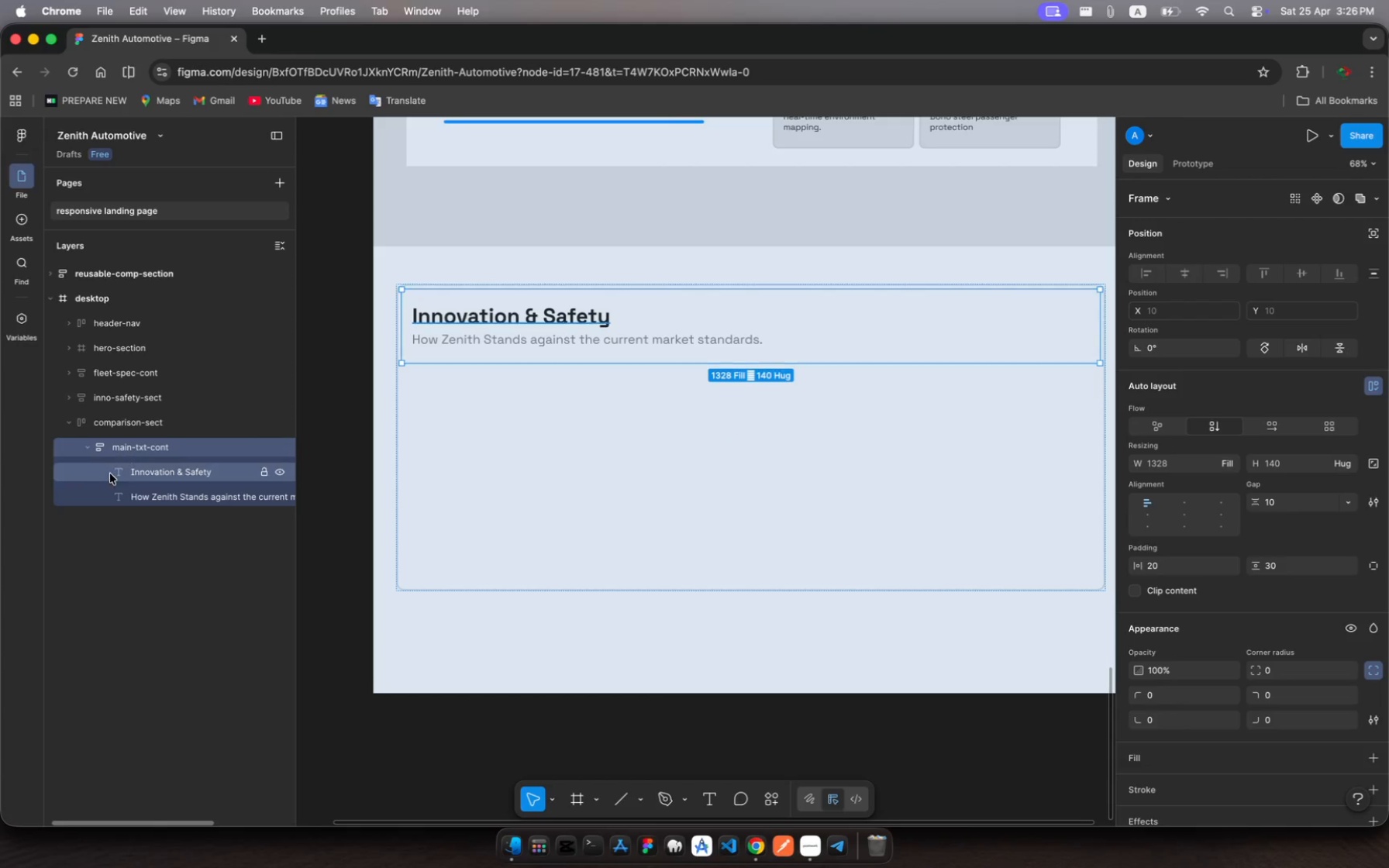 
wait(7.61)
 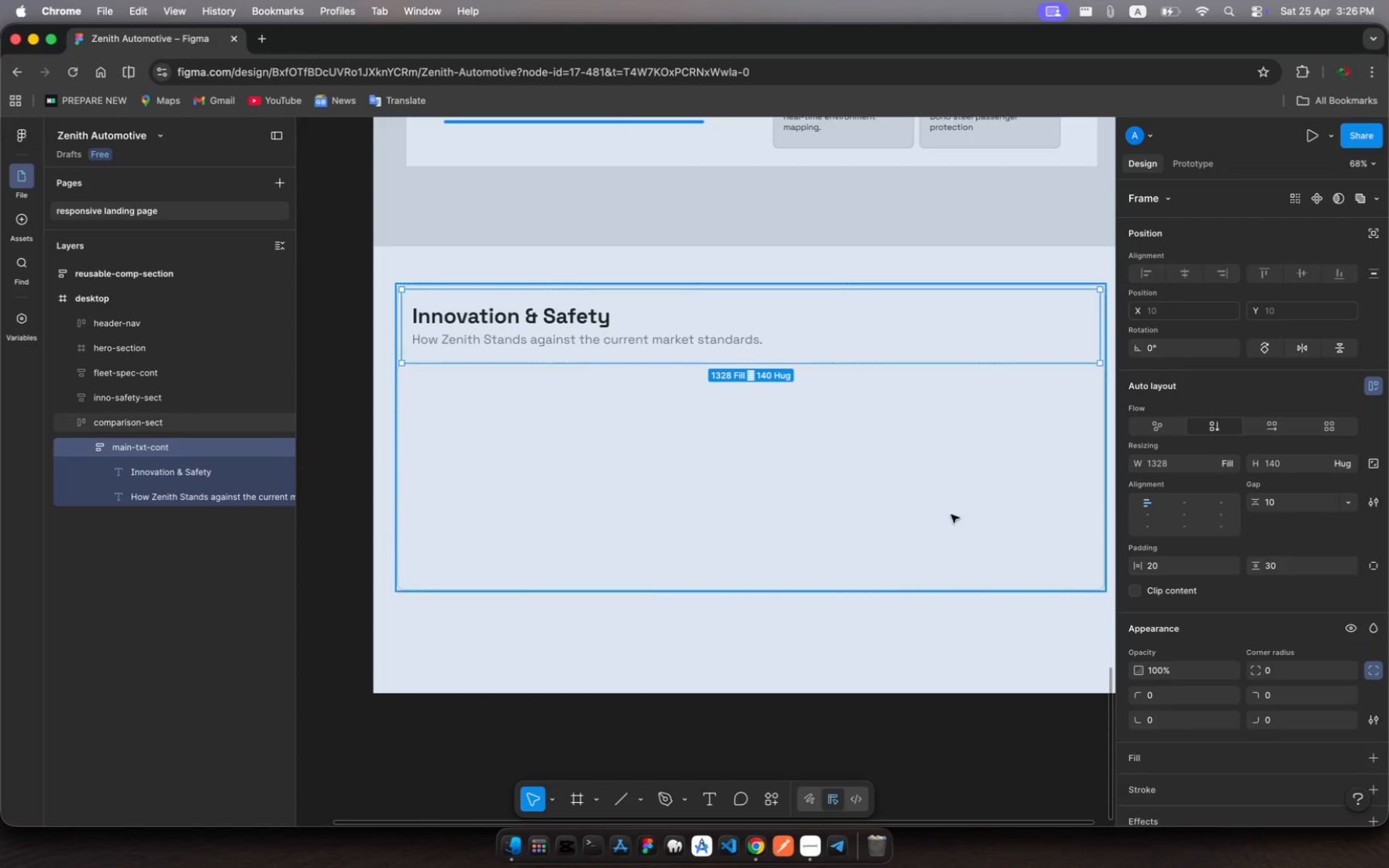 
left_click([88, 453])
 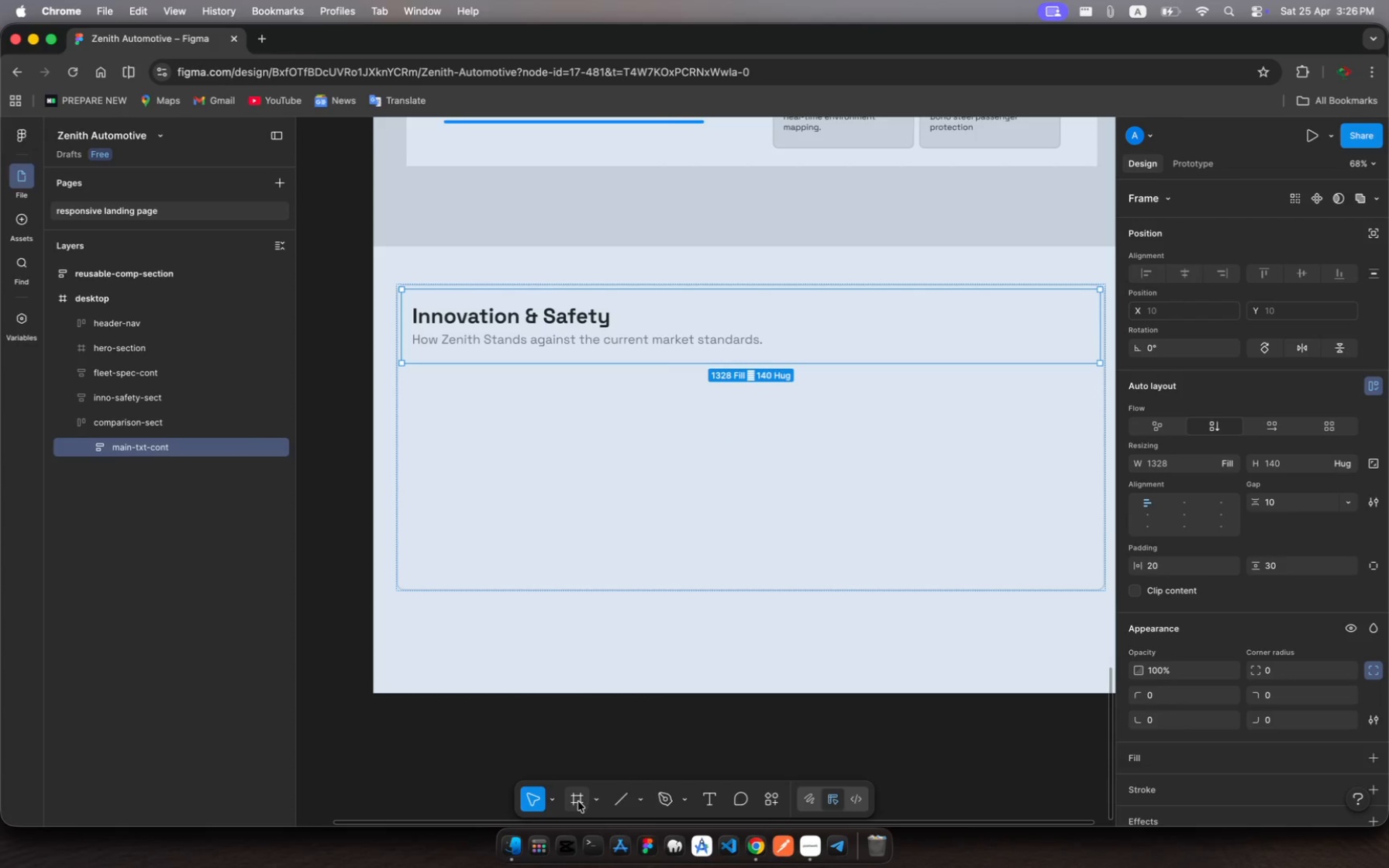 
left_click([578, 801])
 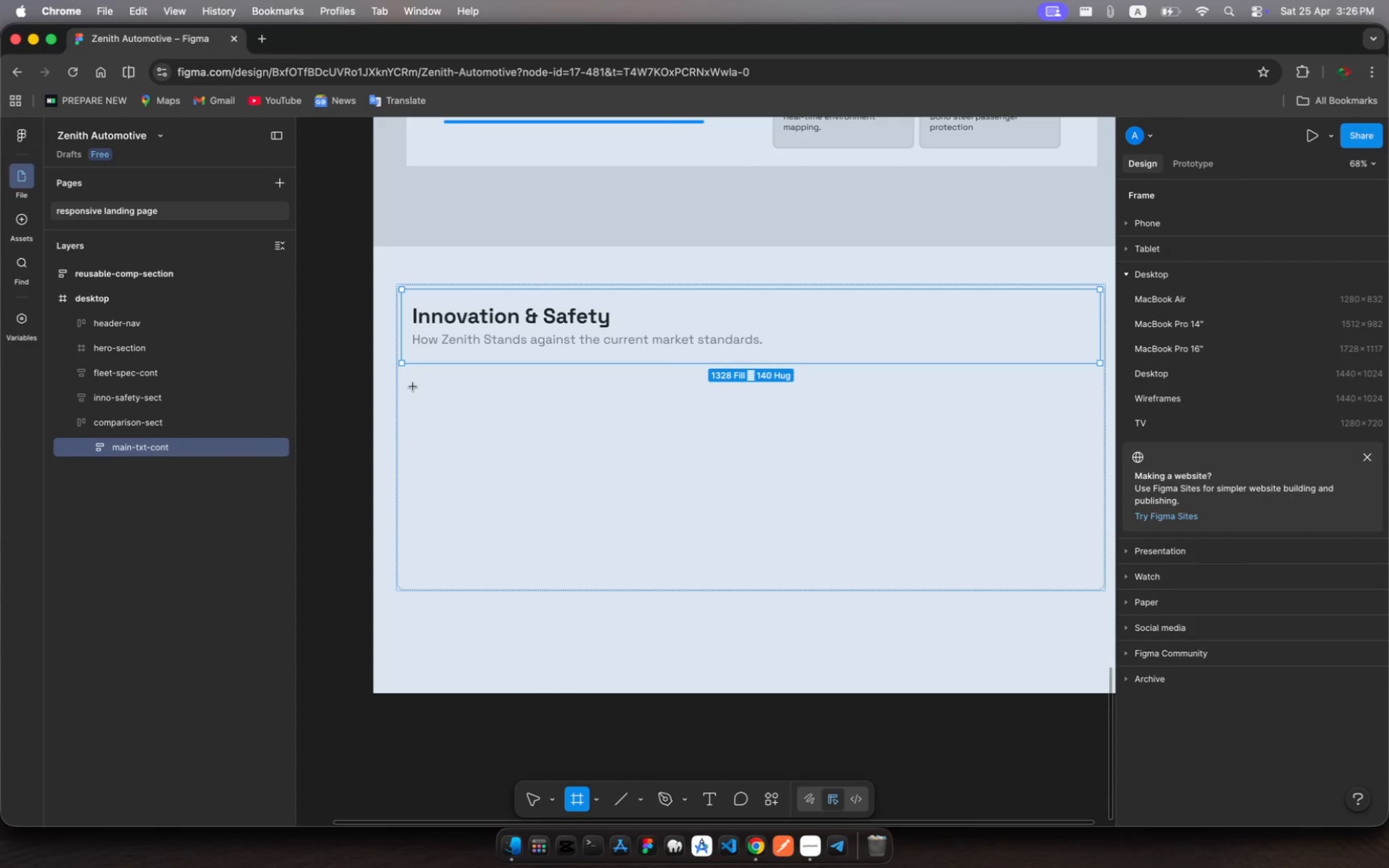 
left_click_drag(start_coordinate=[413, 387], to_coordinate=[583, 464])
 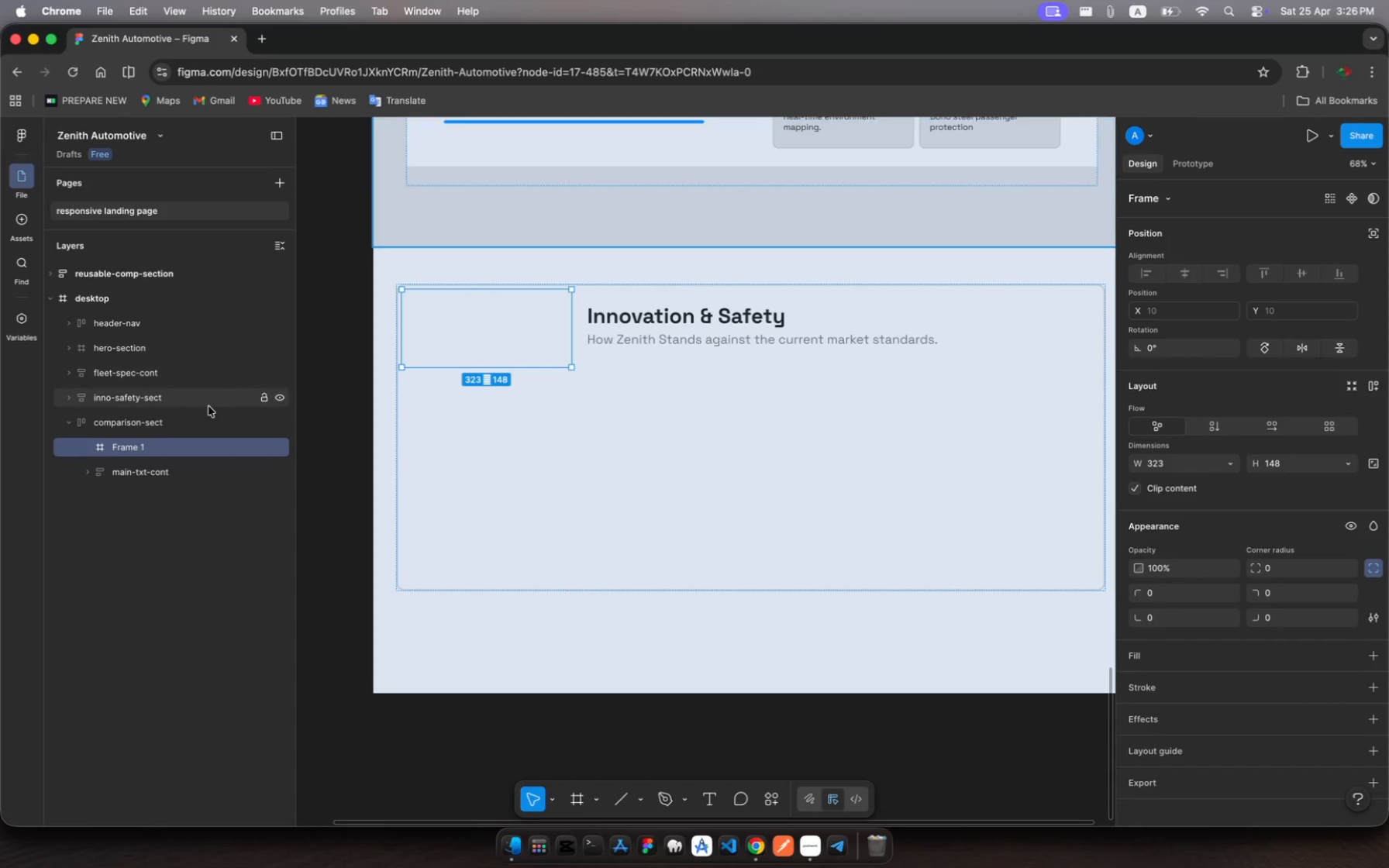 
left_click([199, 425])
 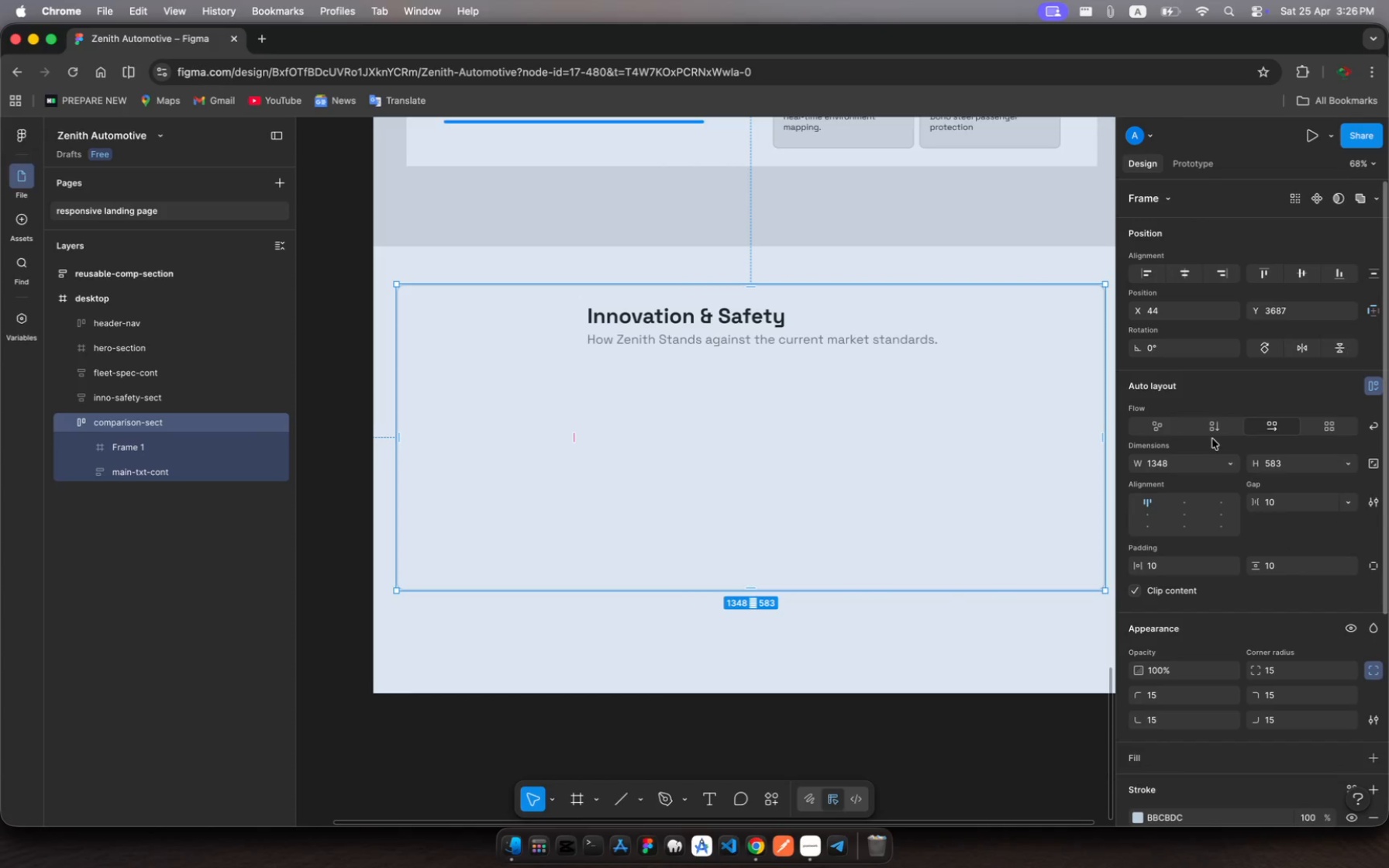 
left_click([1222, 415])
 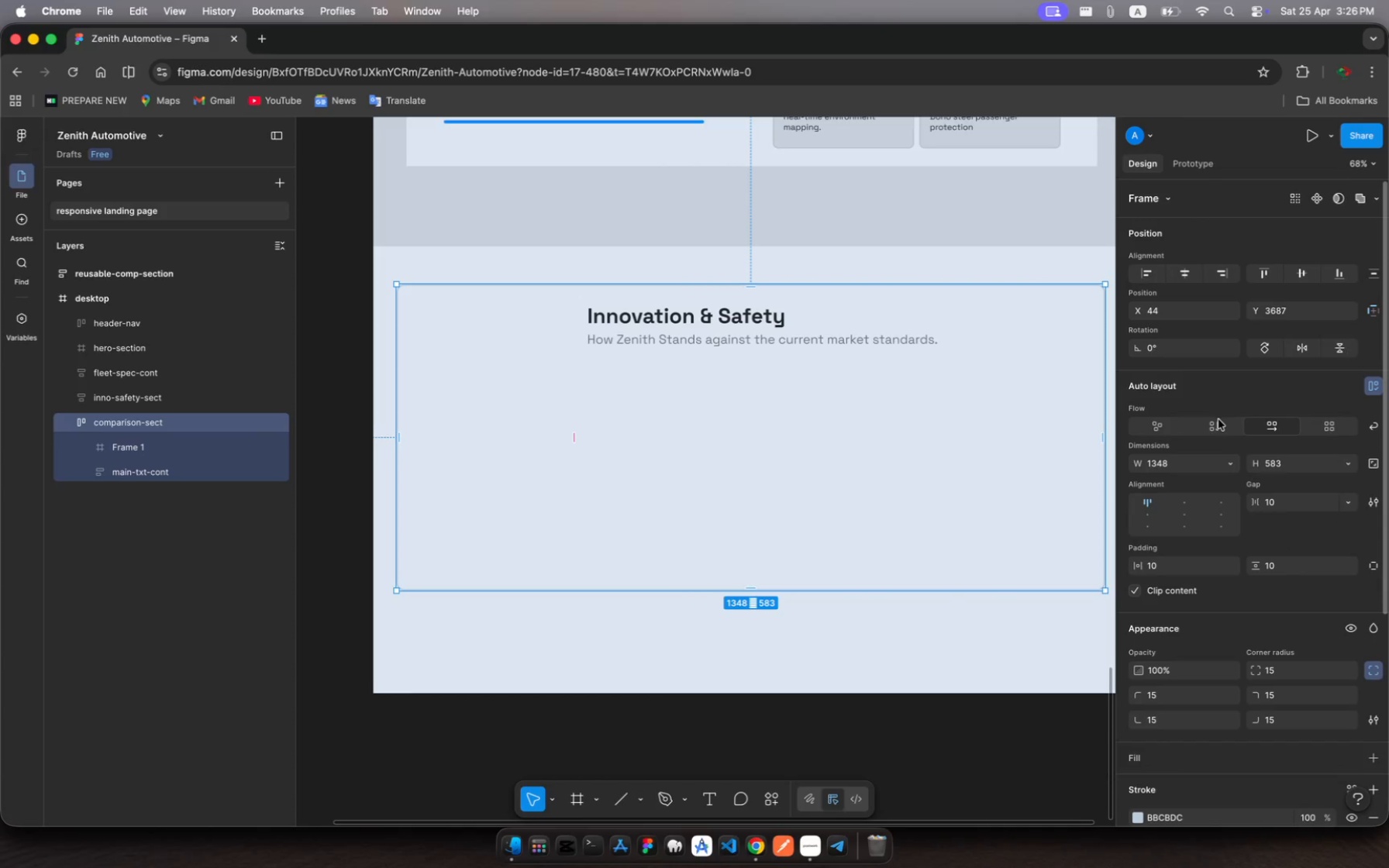 
left_click([1217, 420])
 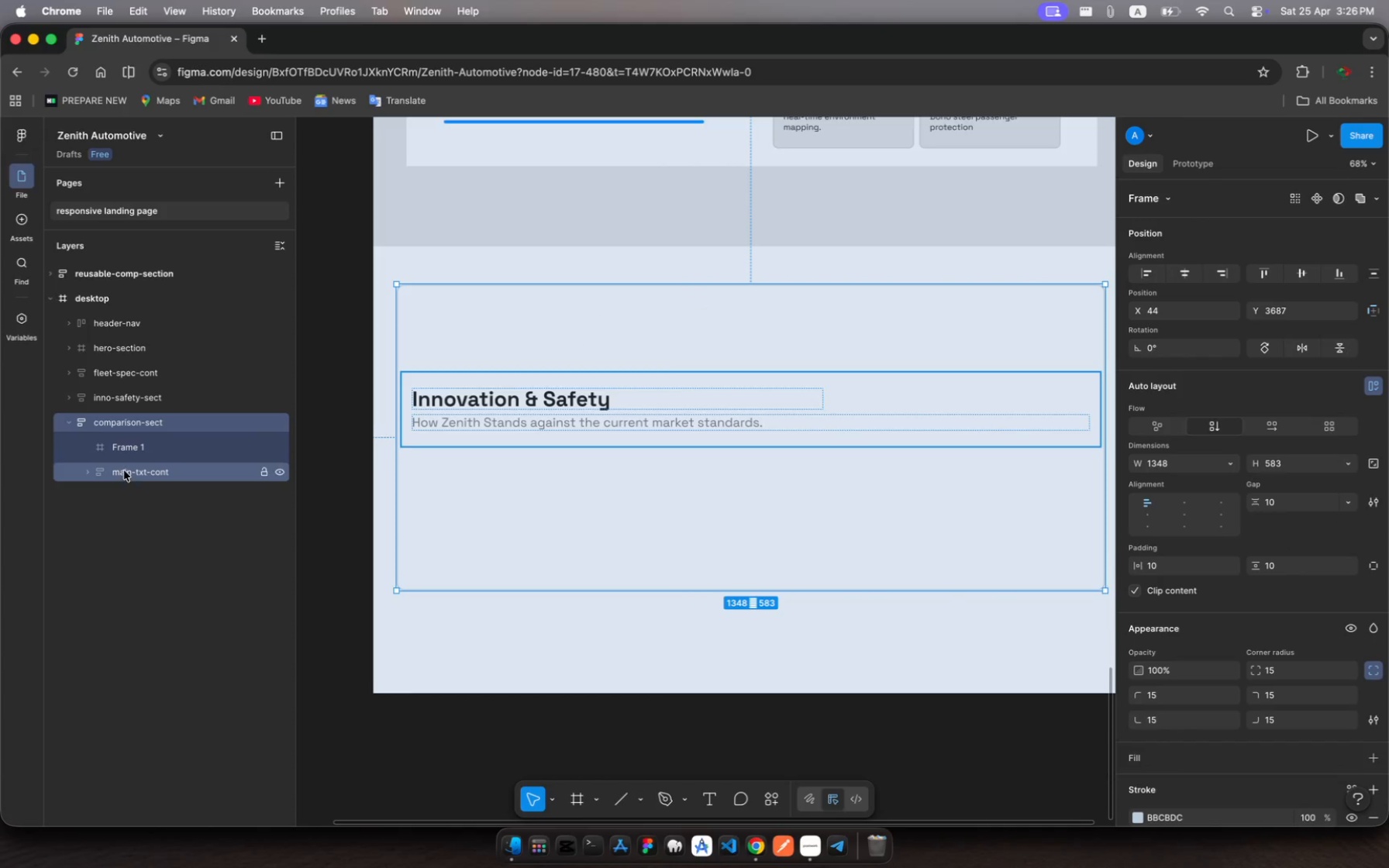 
left_click([126, 450])
 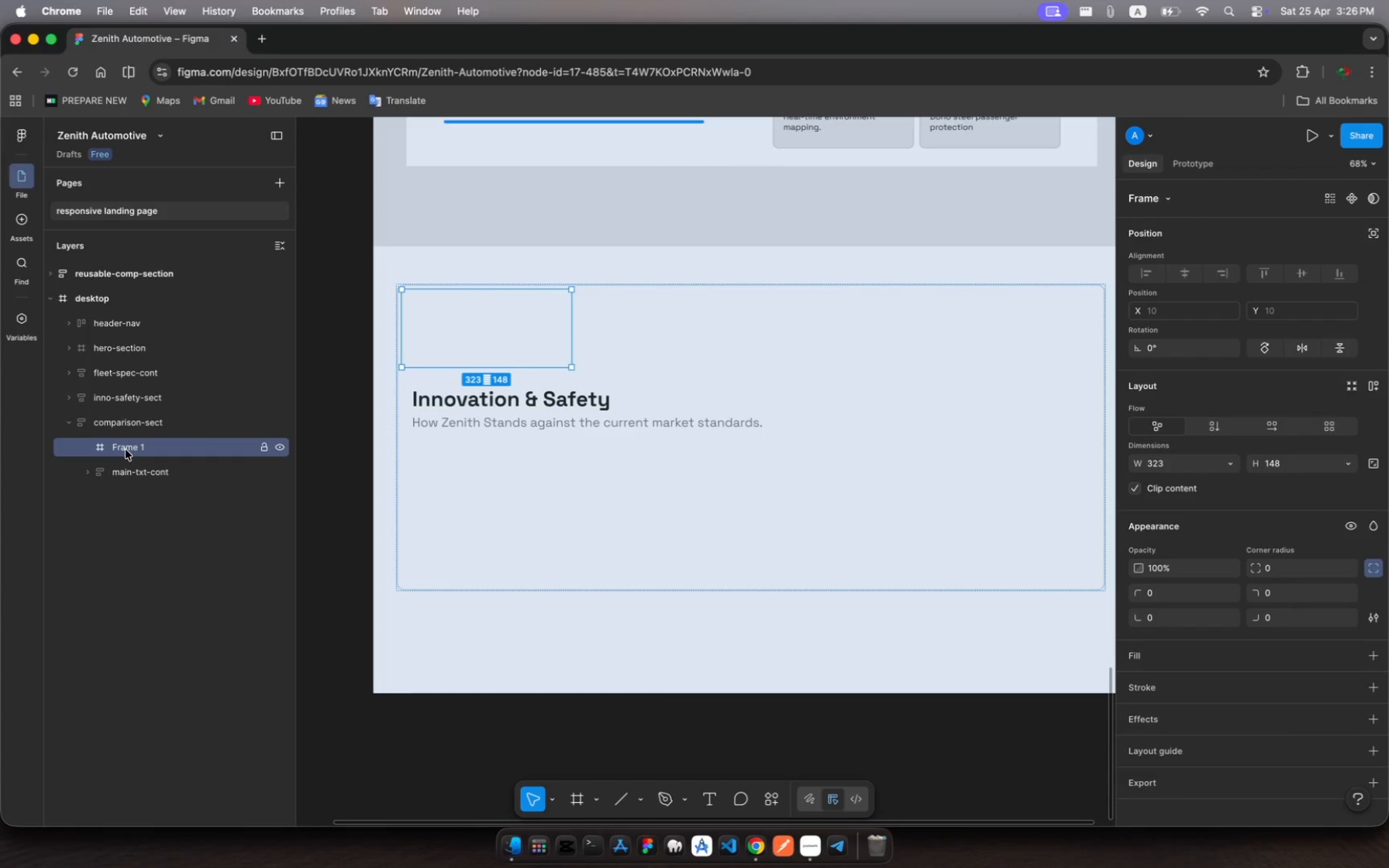 
left_click_drag(start_coordinate=[126, 450], to_coordinate=[129, 487])
 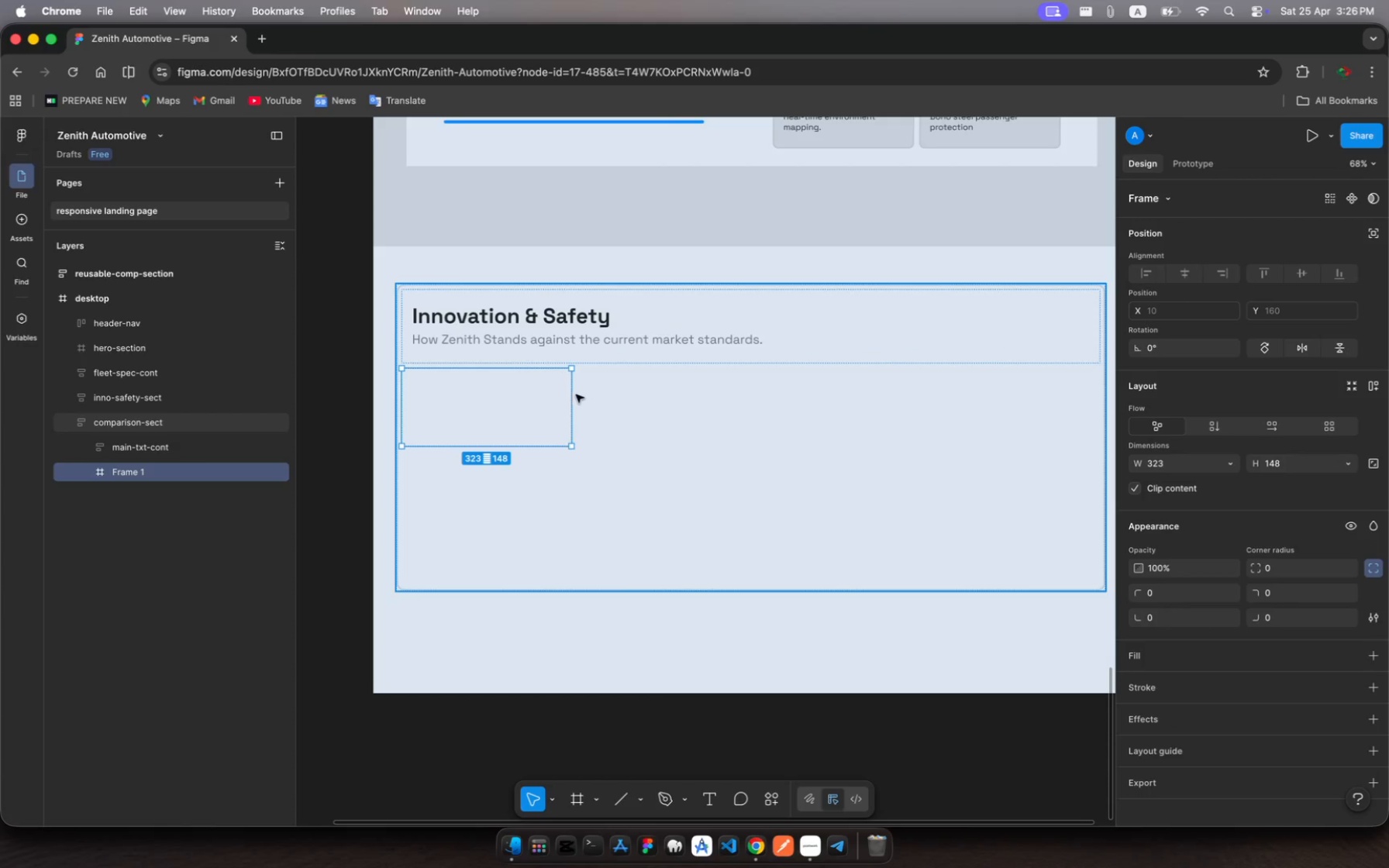 
left_click_drag(start_coordinate=[572, 398], to_coordinate=[1098, 429])
 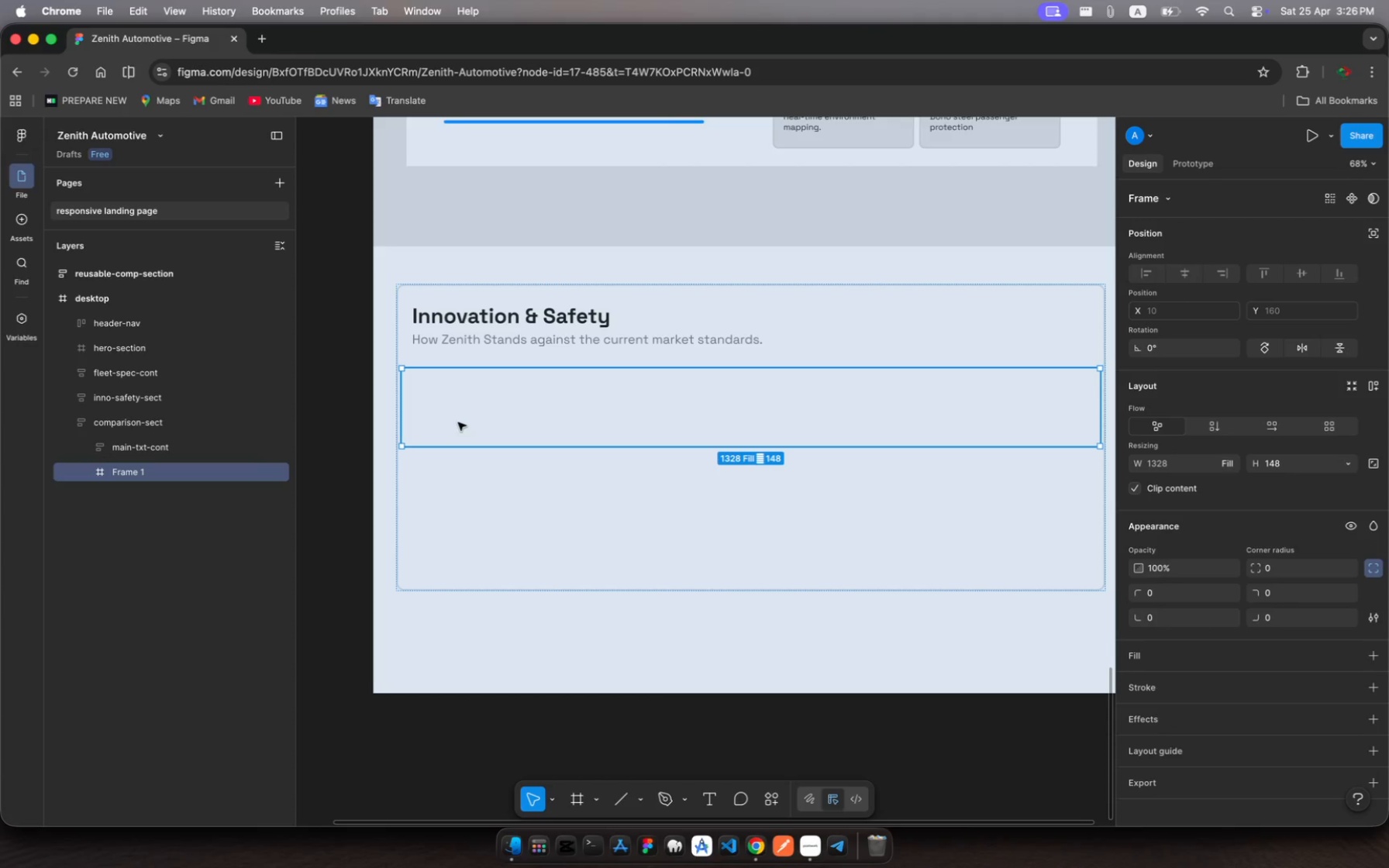 
wait(6.22)
 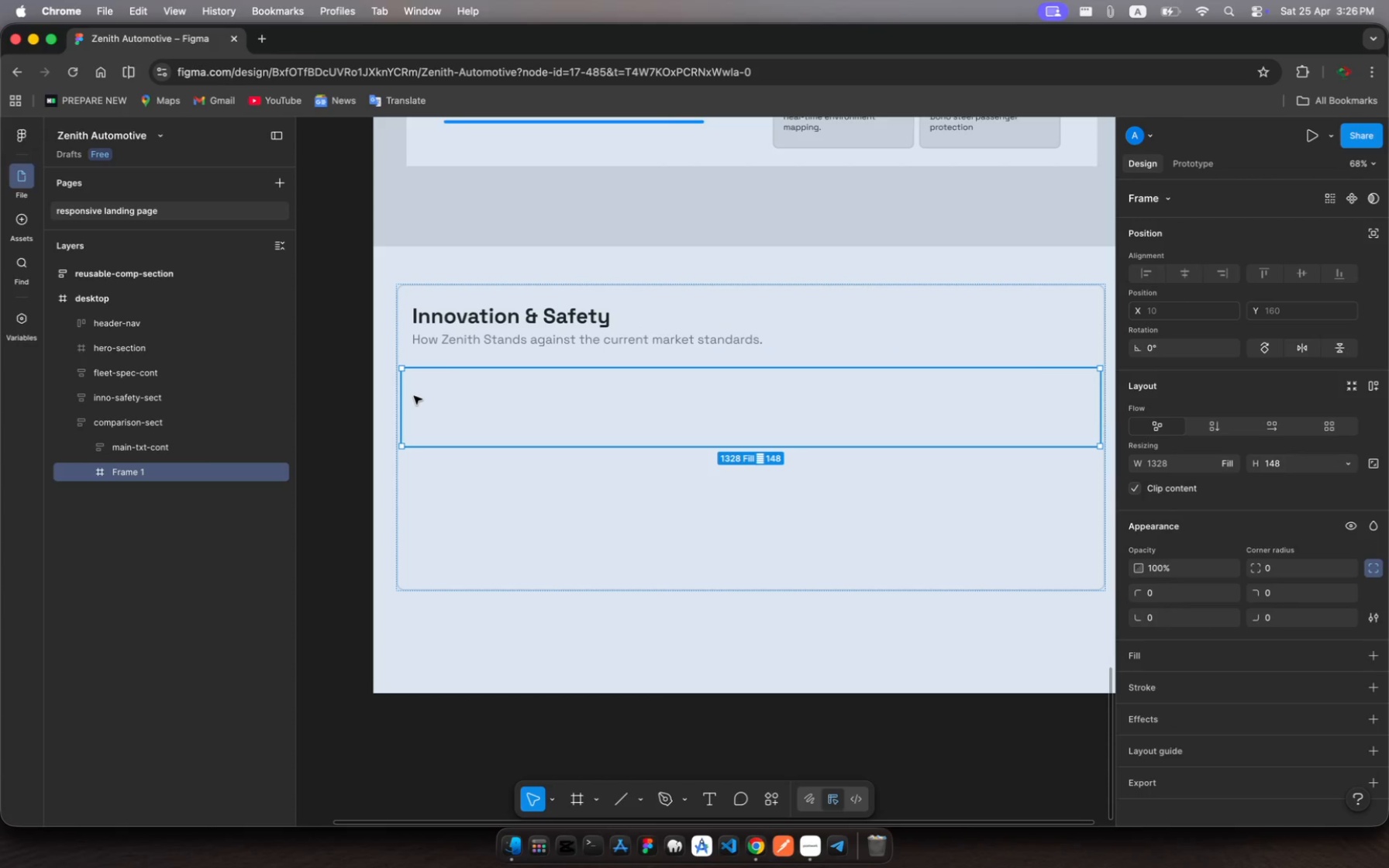 
left_click_drag(start_coordinate=[469, 443], to_coordinate=[475, 587])
 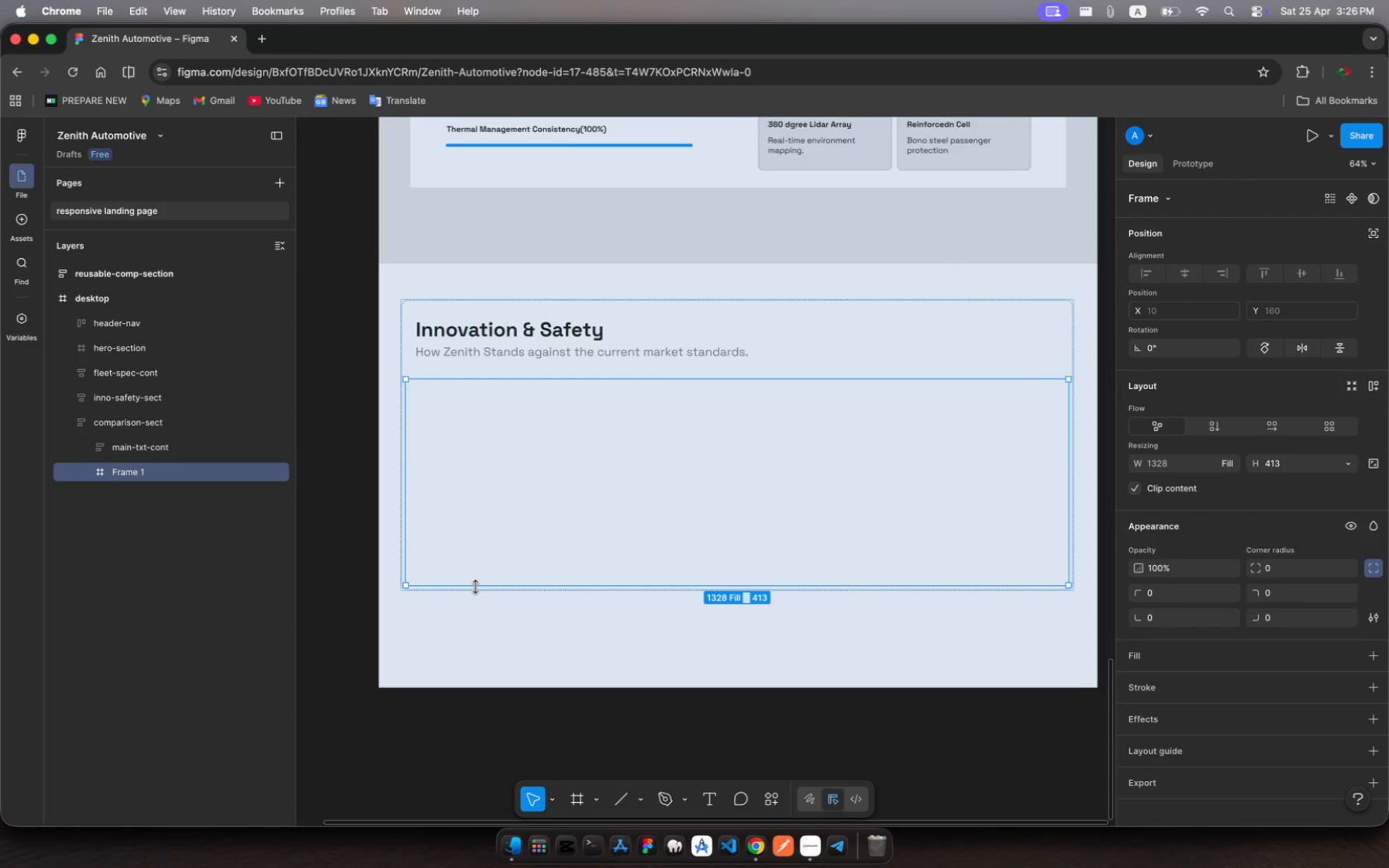 
wait(10.67)
 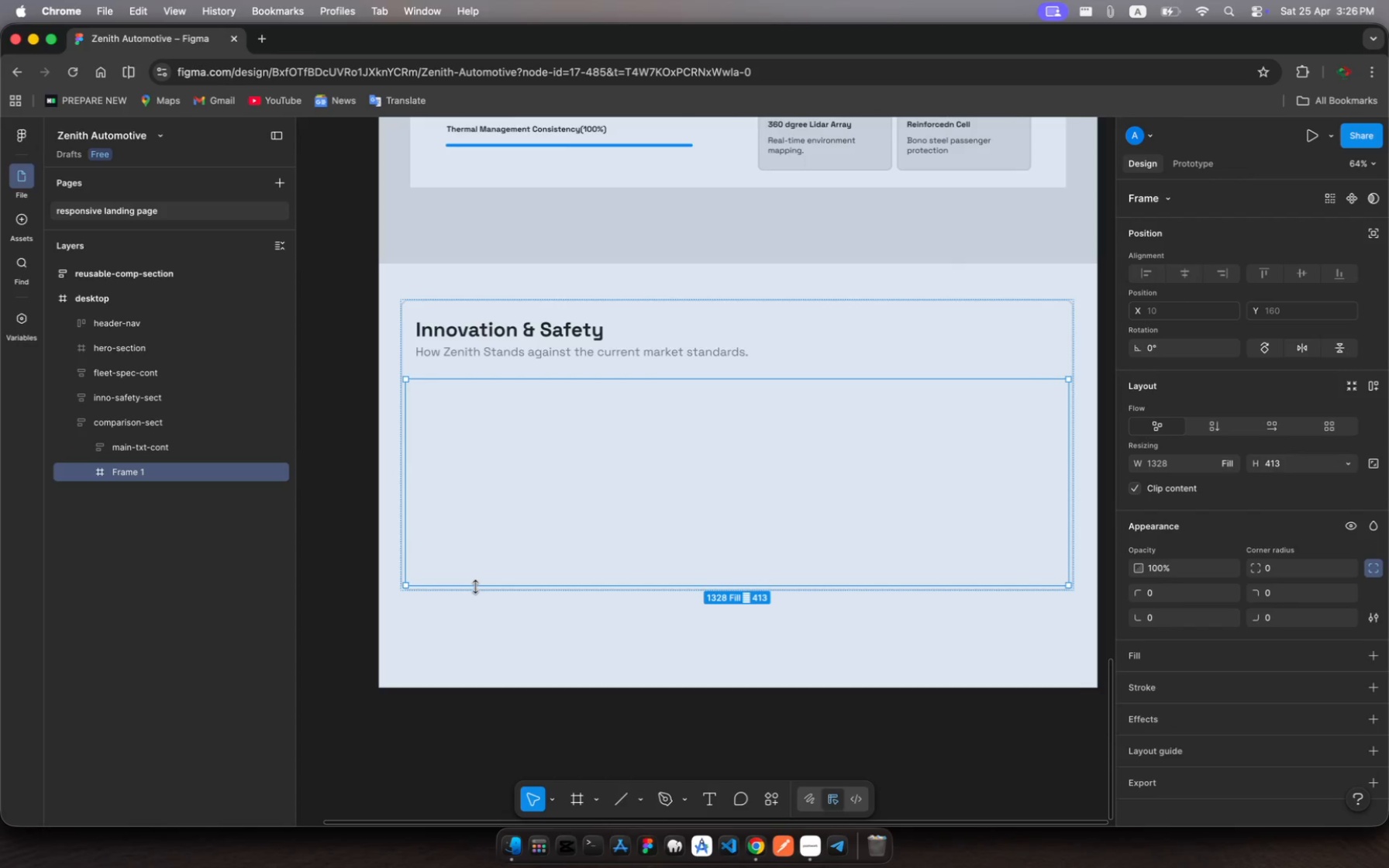 
double_click([450, 327])
 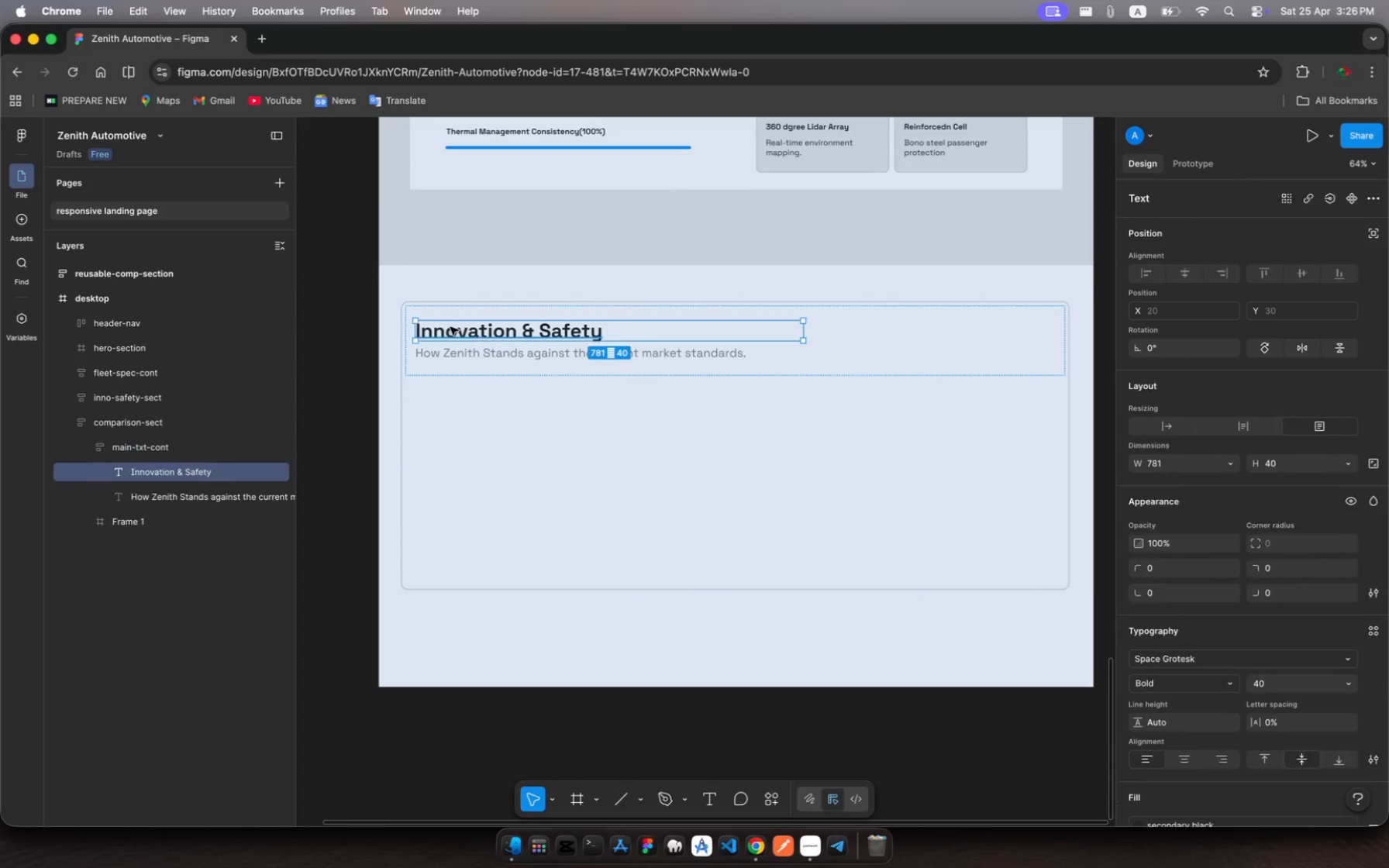 
left_click([450, 327])
 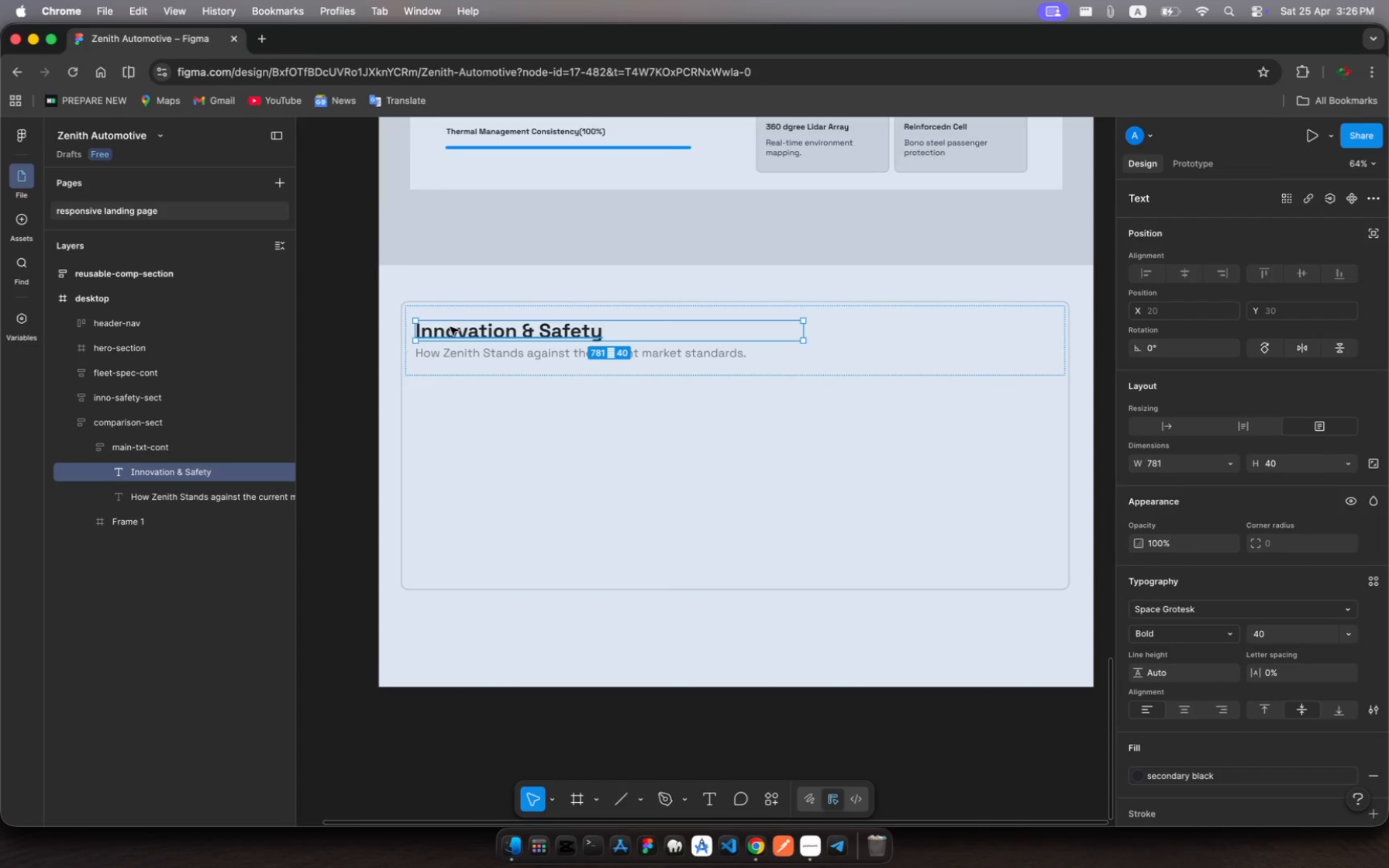 
left_click([450, 327])
 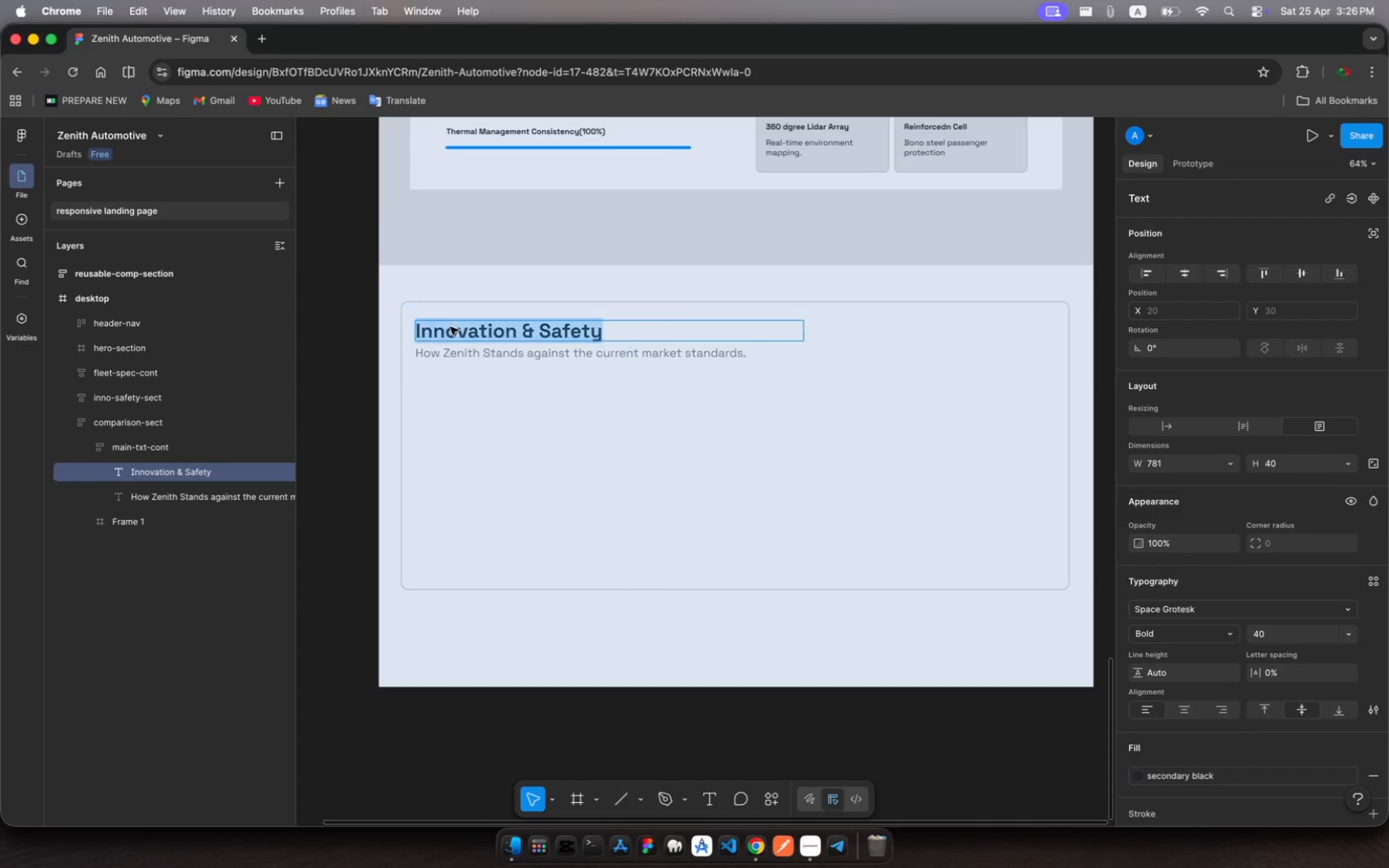 
left_click([450, 327])
 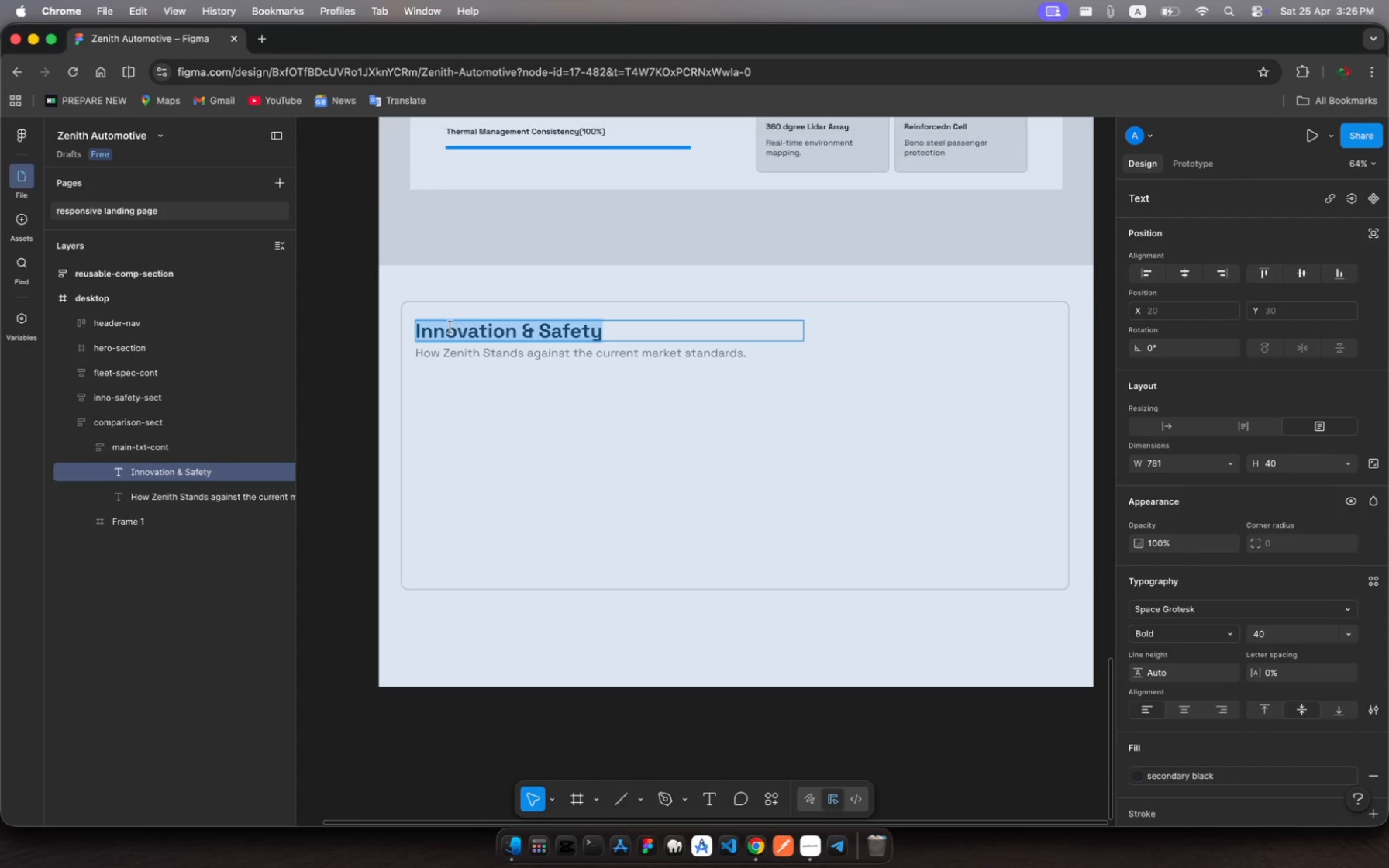 
type(Industry Comparison)
key(Escape)
 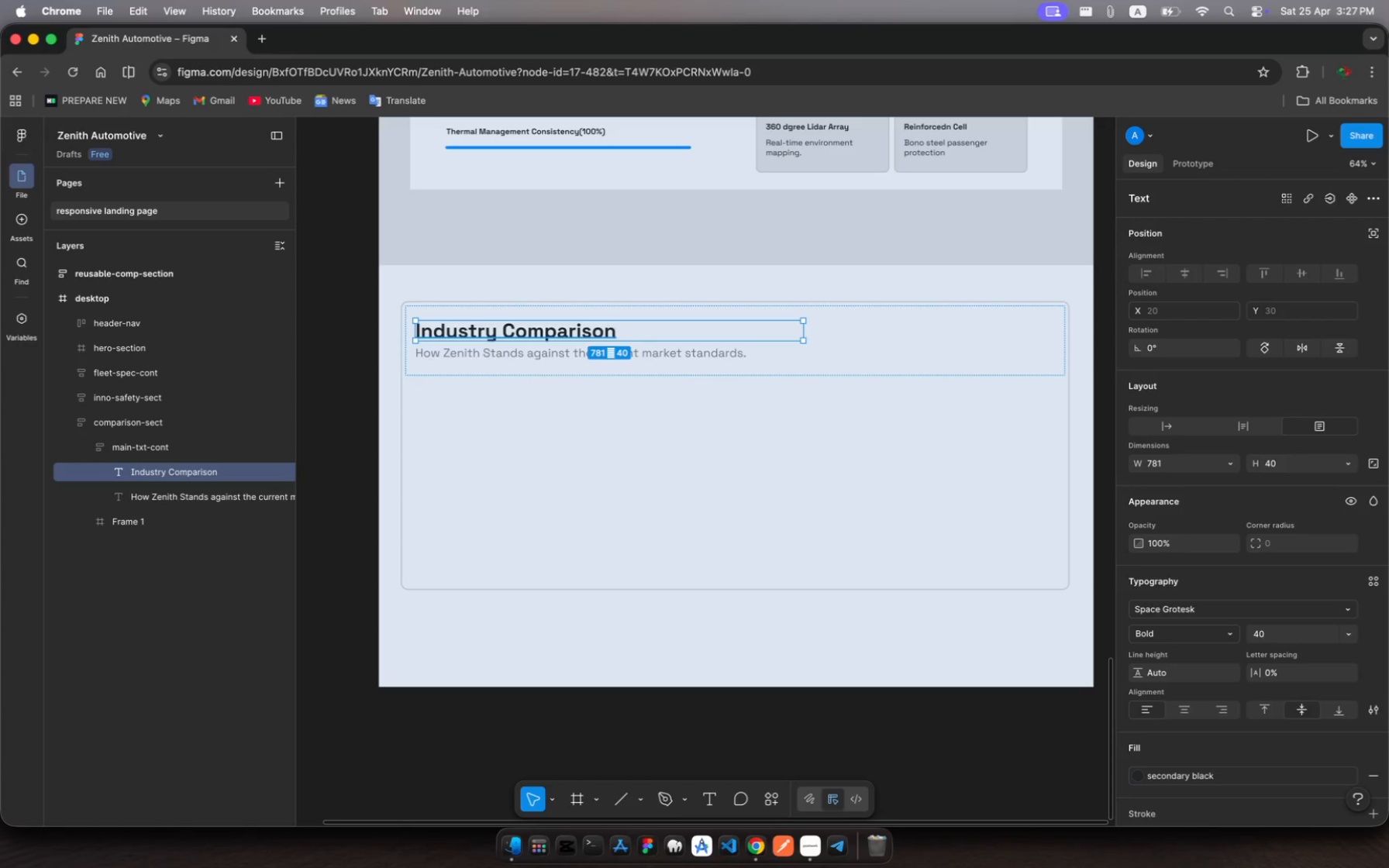 
left_click([476, 423])
 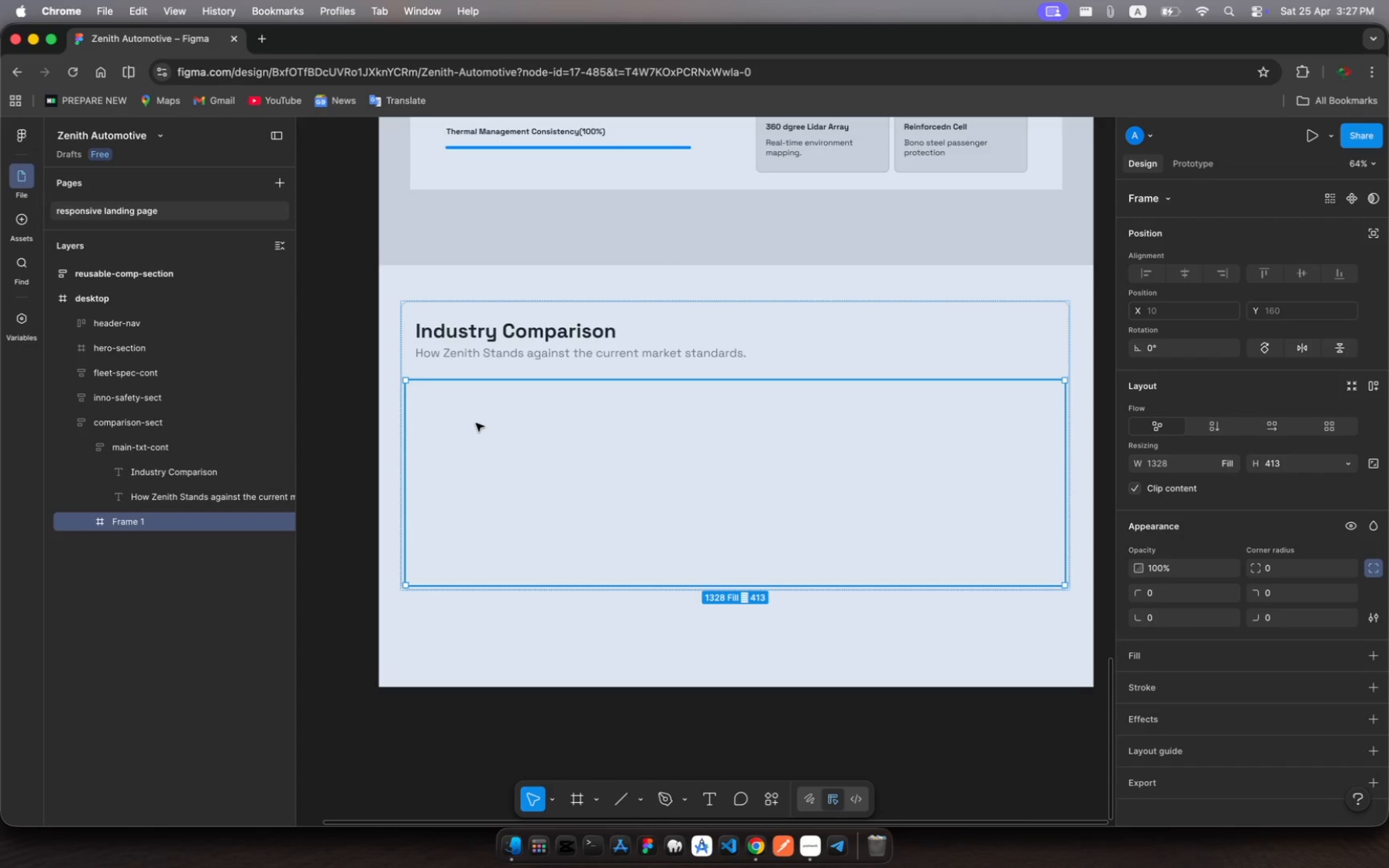 
wait(5.18)
 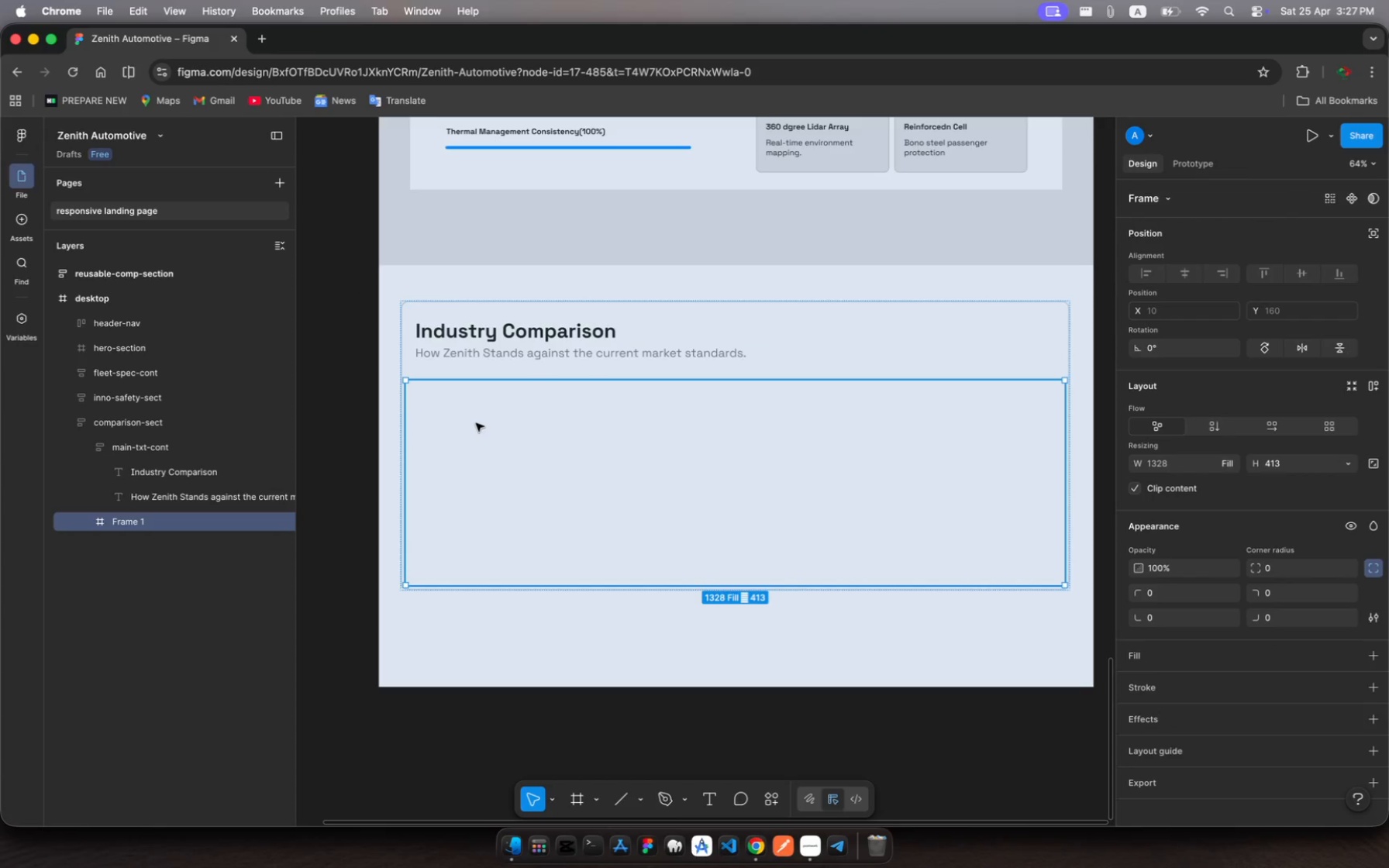 
left_click([476, 423])
 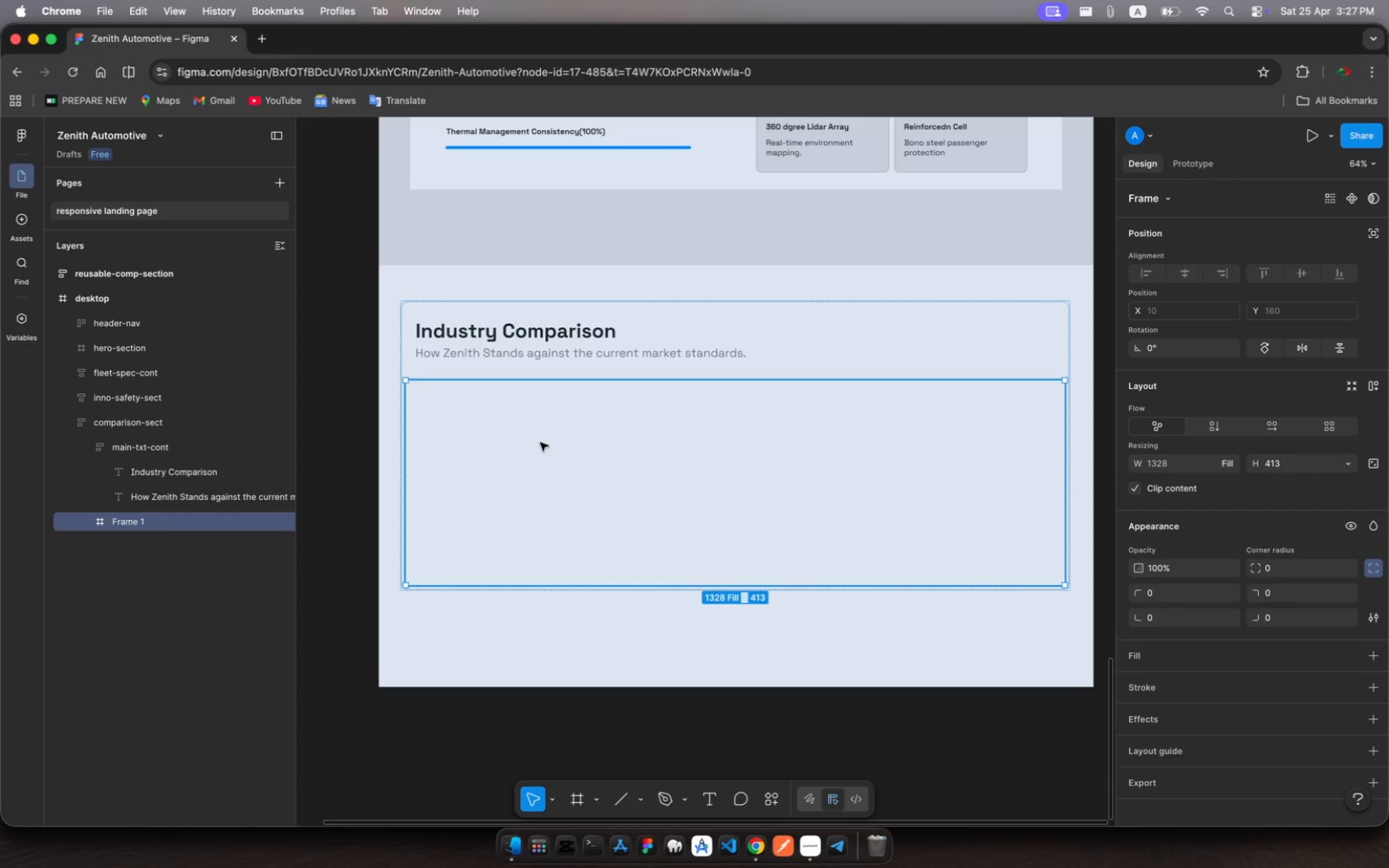 
scroll: coordinate [540, 443], scroll_direction: down, amount: 5.0
 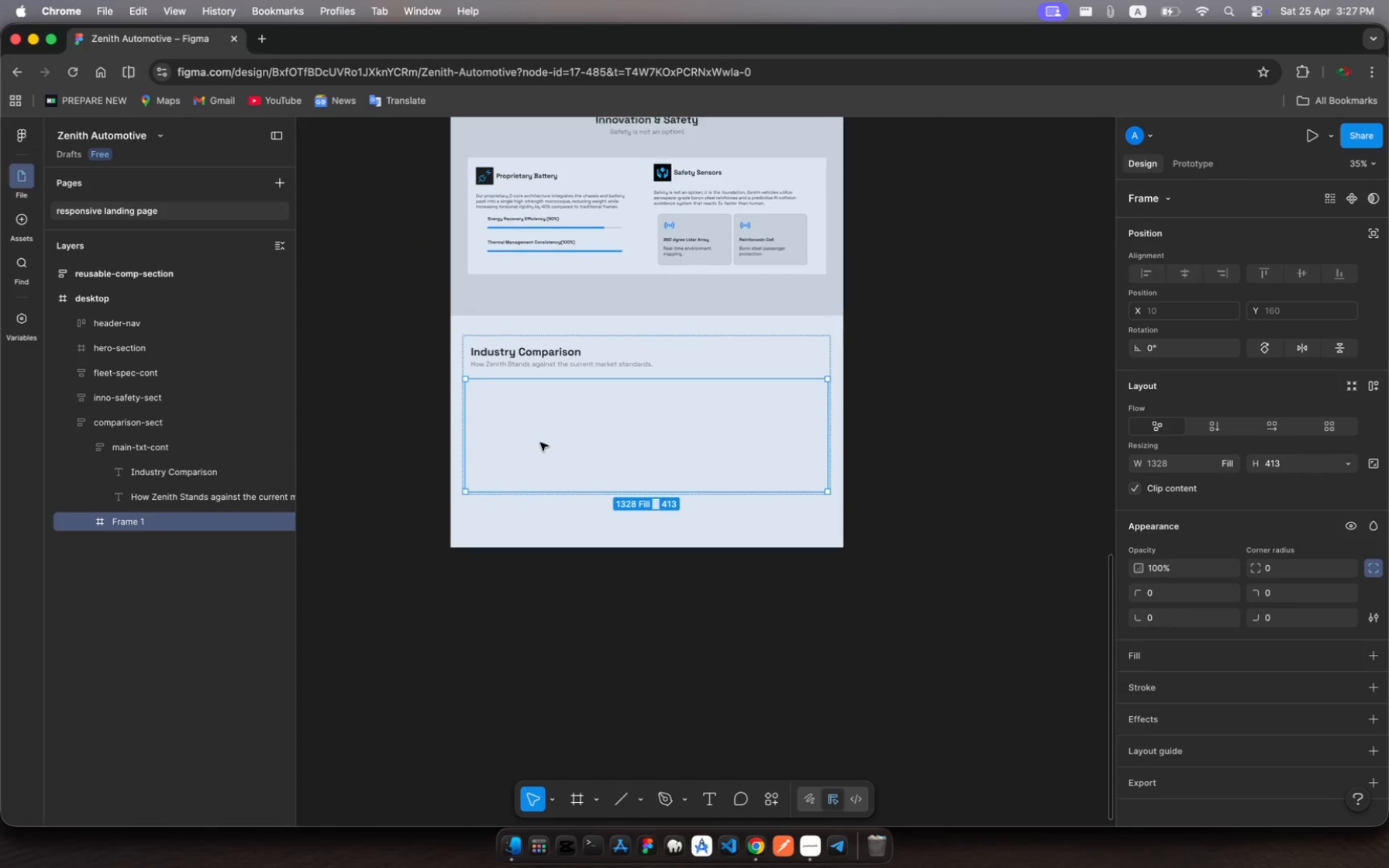 
scroll: coordinate [540, 443], scroll_direction: up, amount: 33.0
 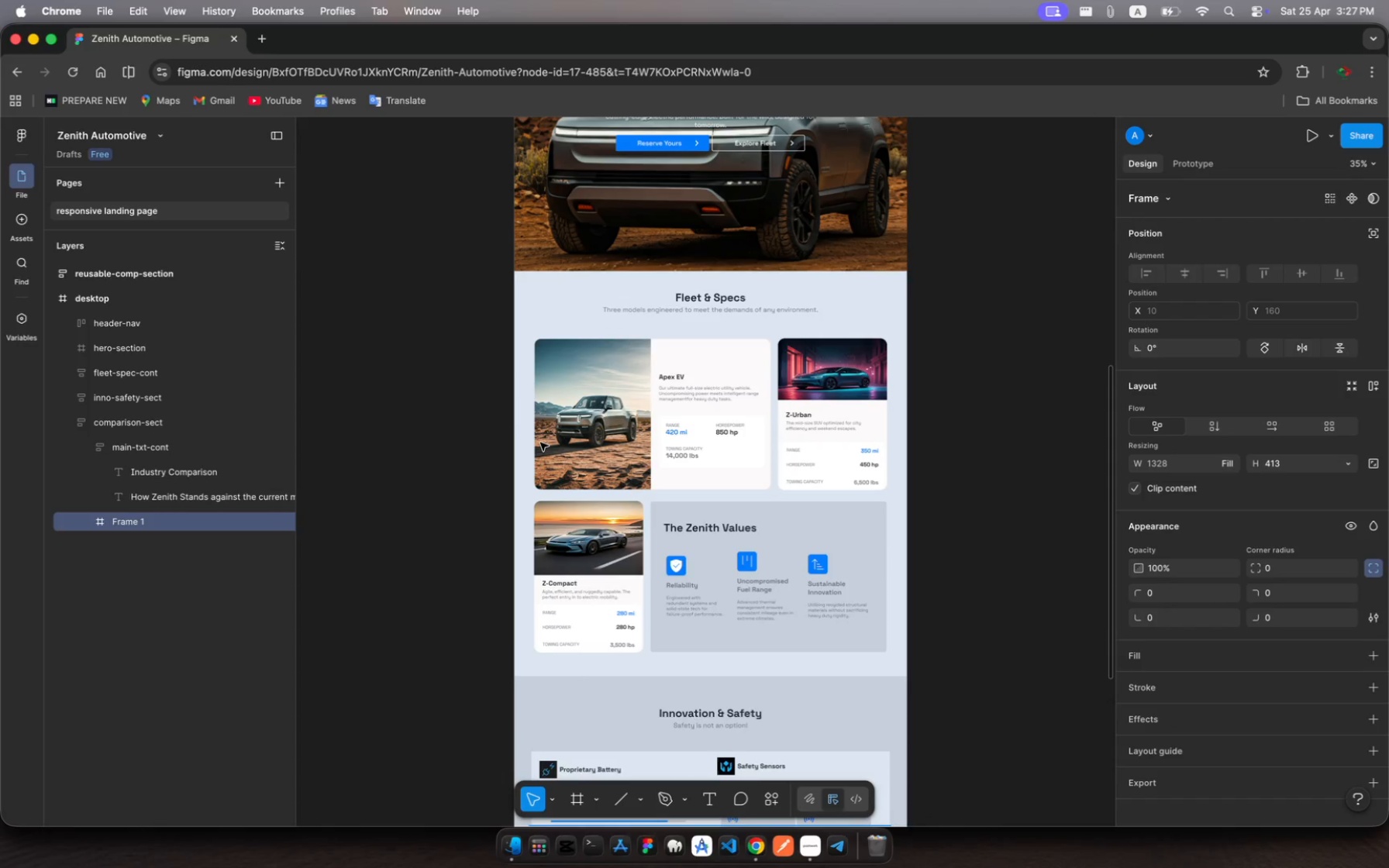 
scroll: coordinate [540, 443], scroll_direction: down, amount: 27.0
 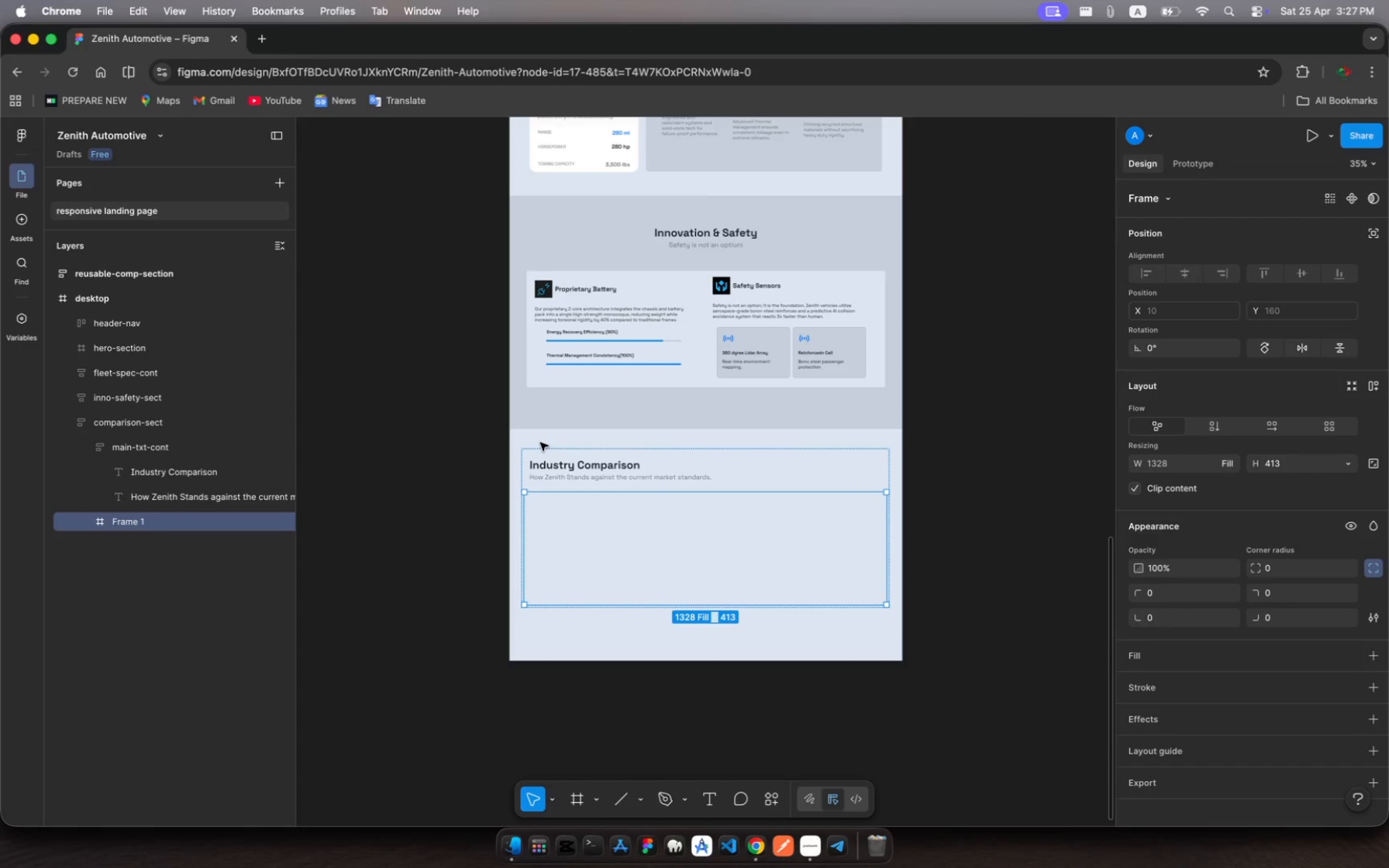 
wait(9.5)
 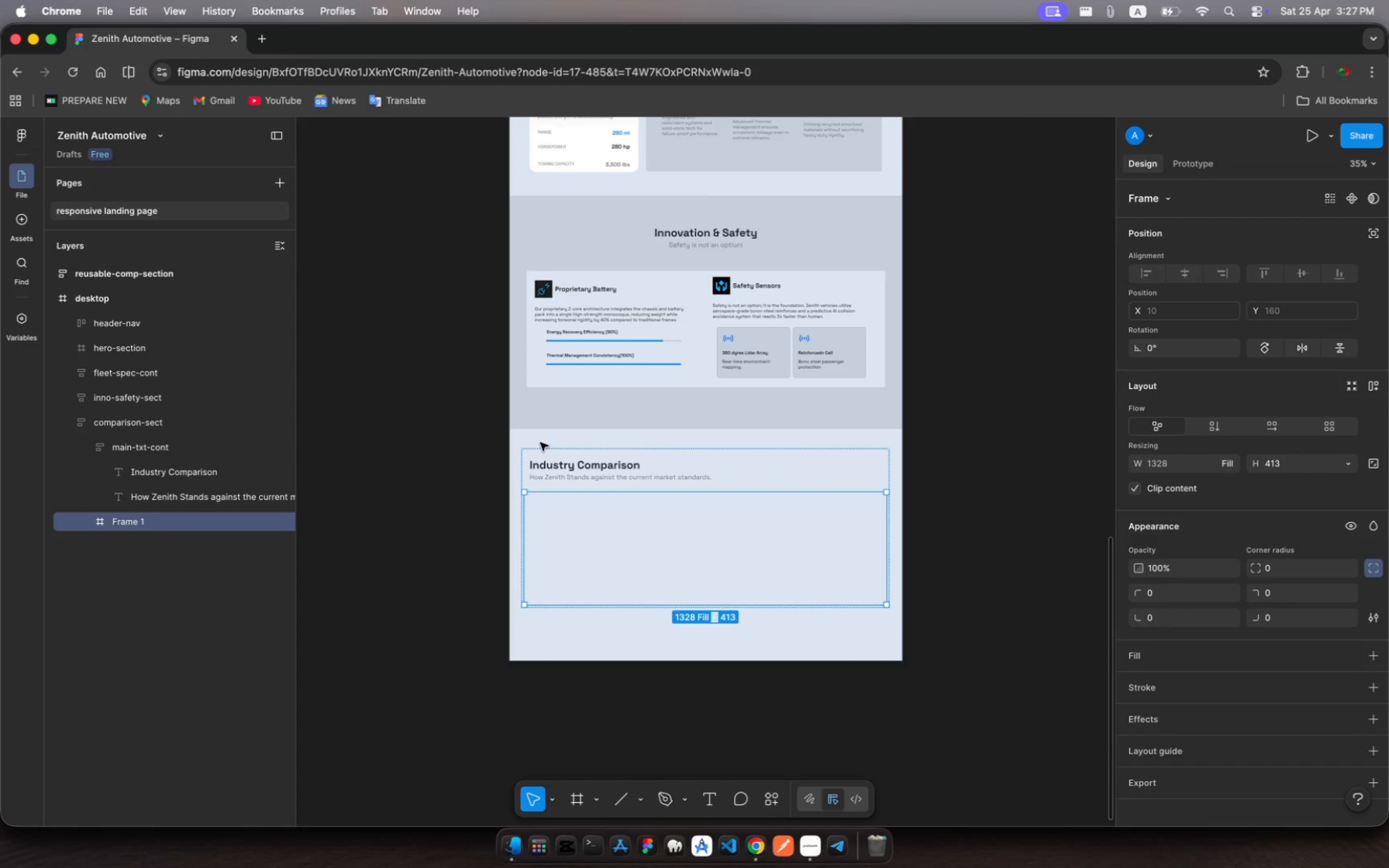 
left_click([113, 519])
 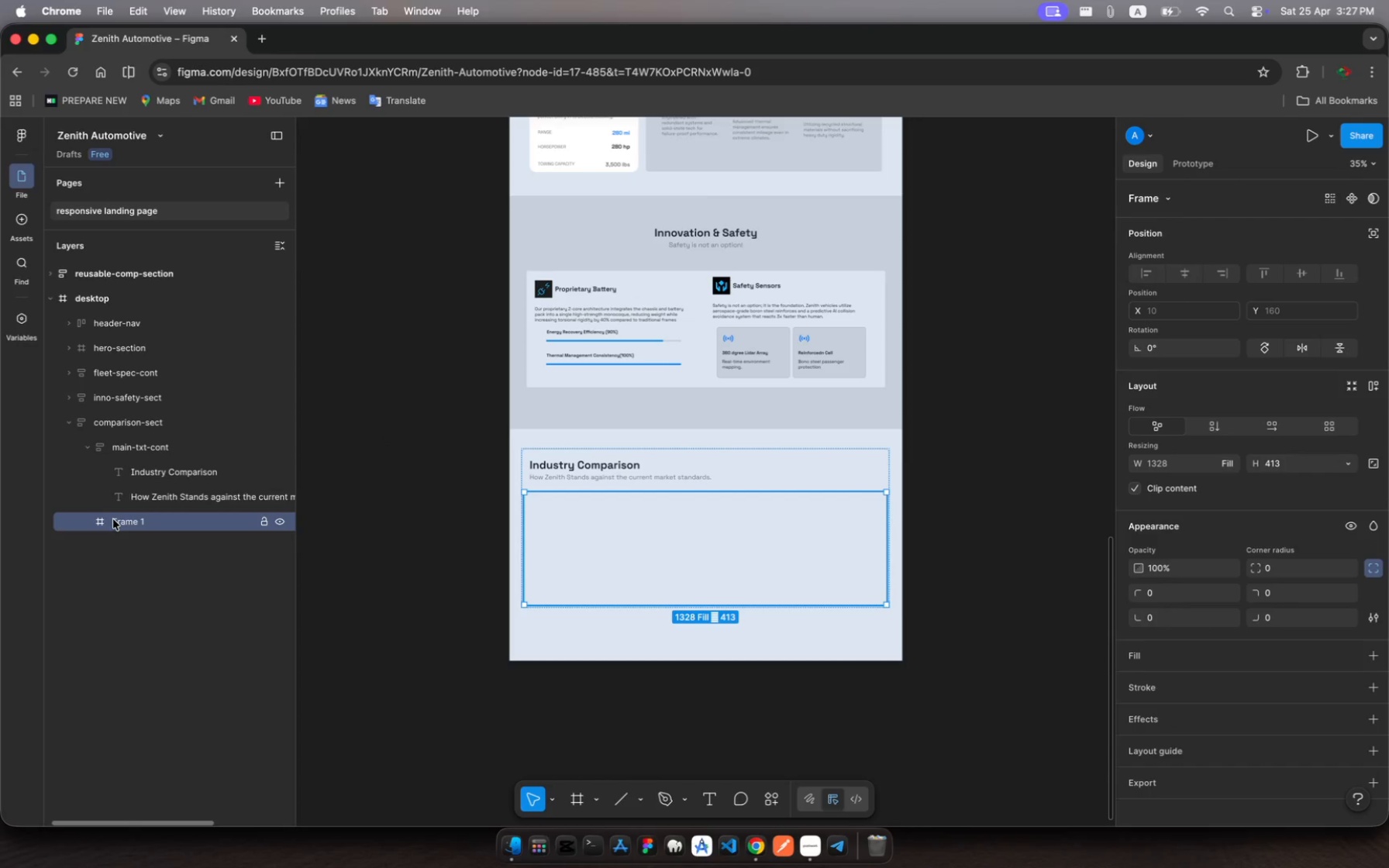 
key(Meta+R)
 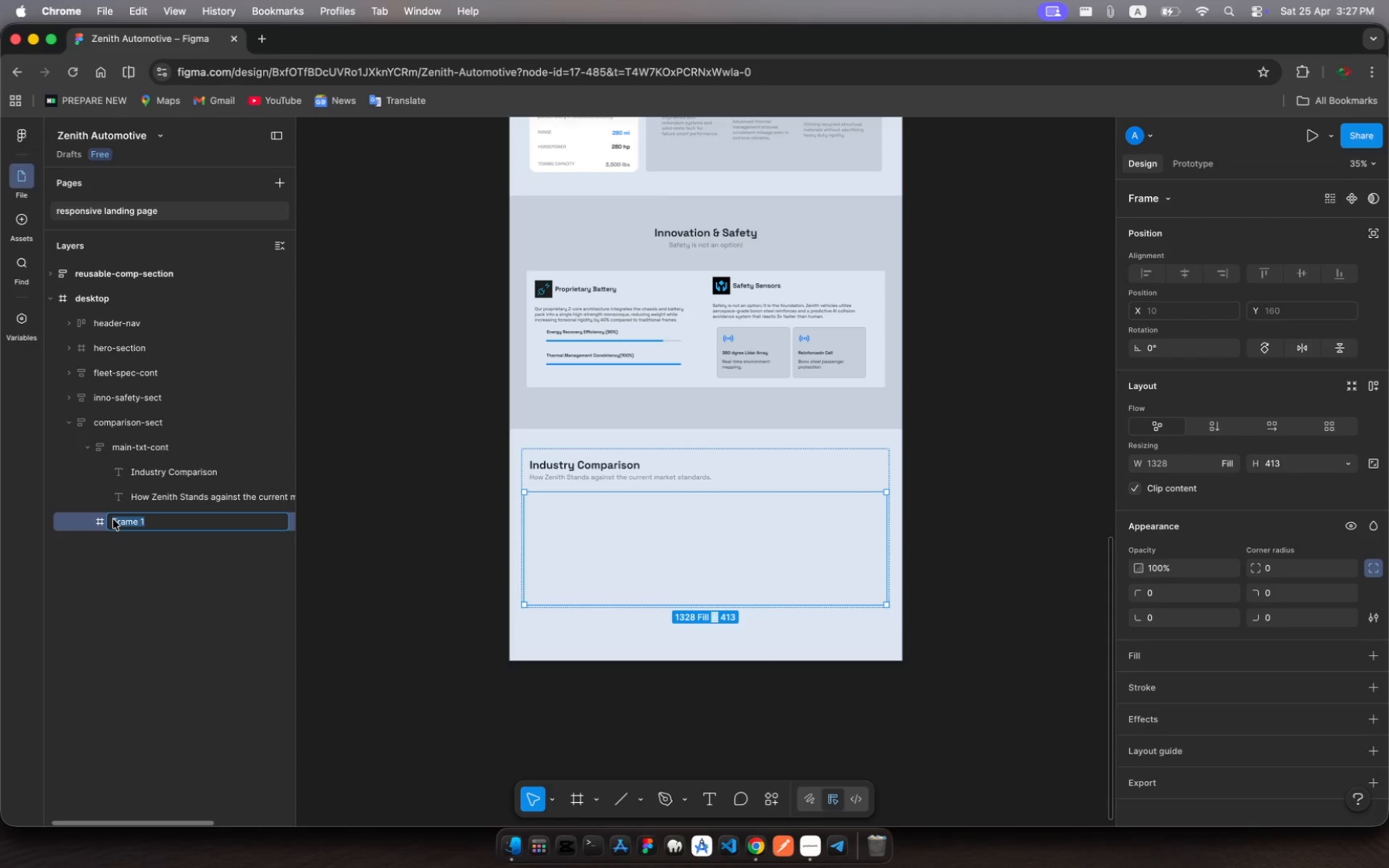 
type(main-table)
 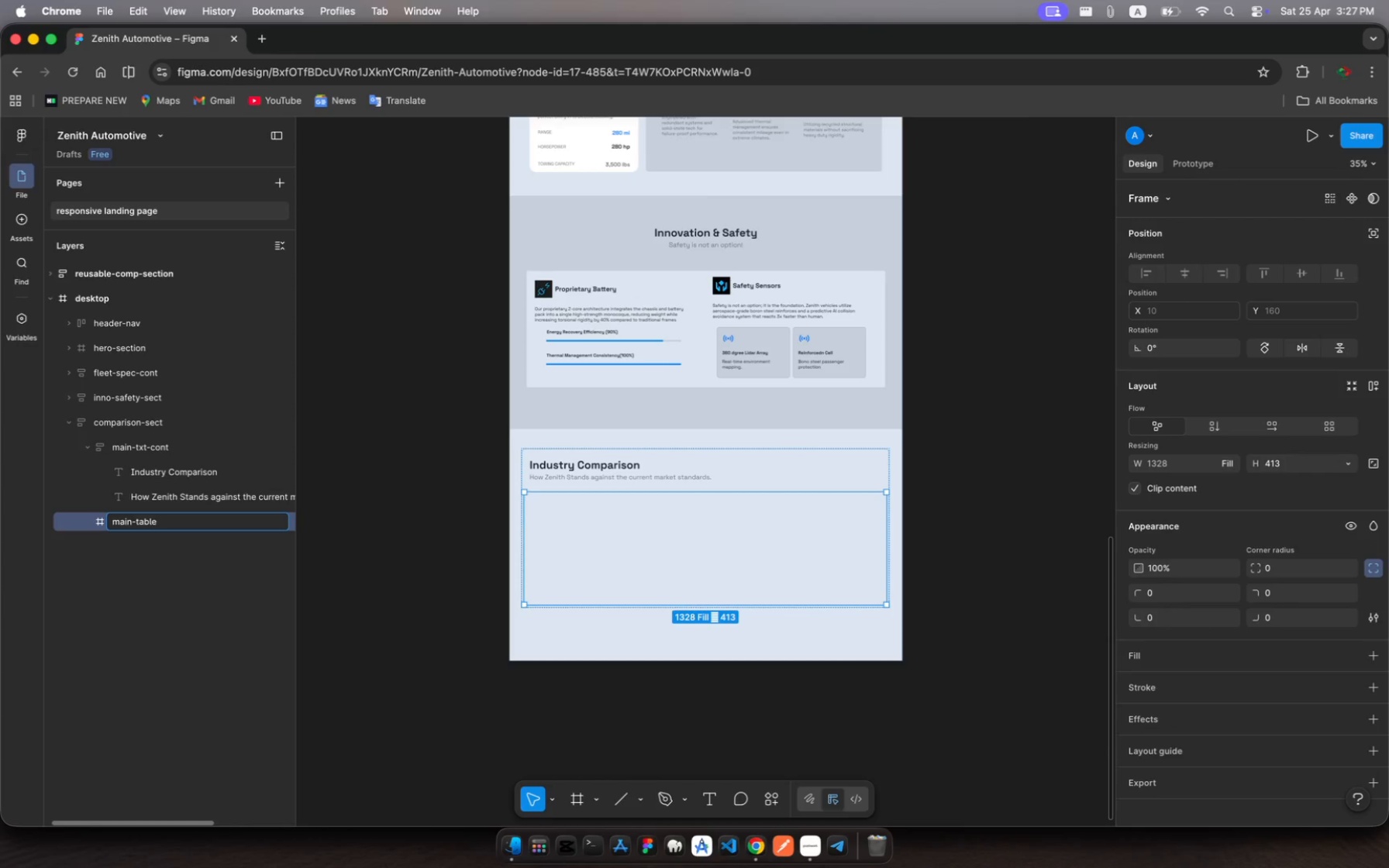 
key(Enter)
 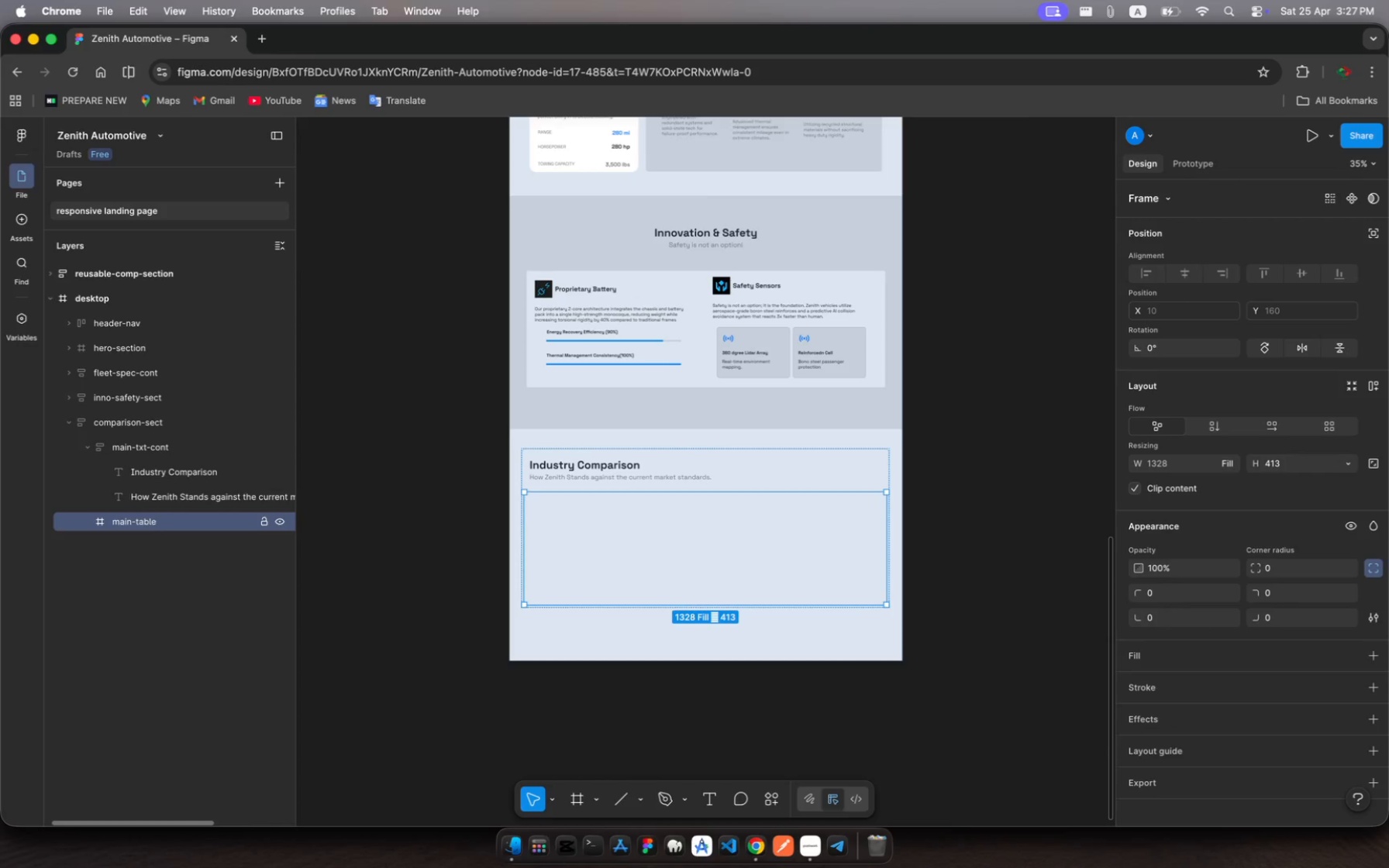 
wait(17.43)
 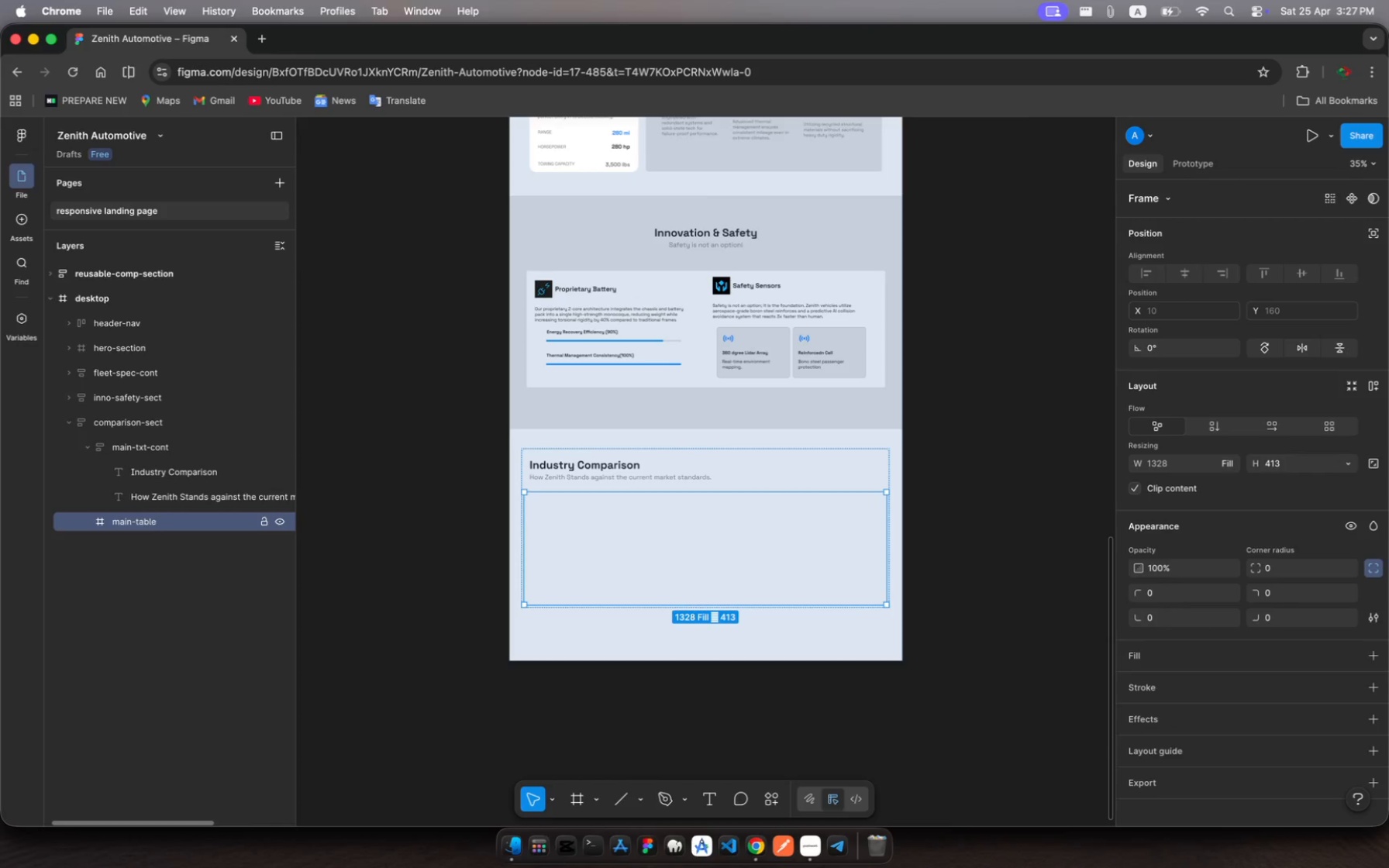 
left_click([88, 451])
 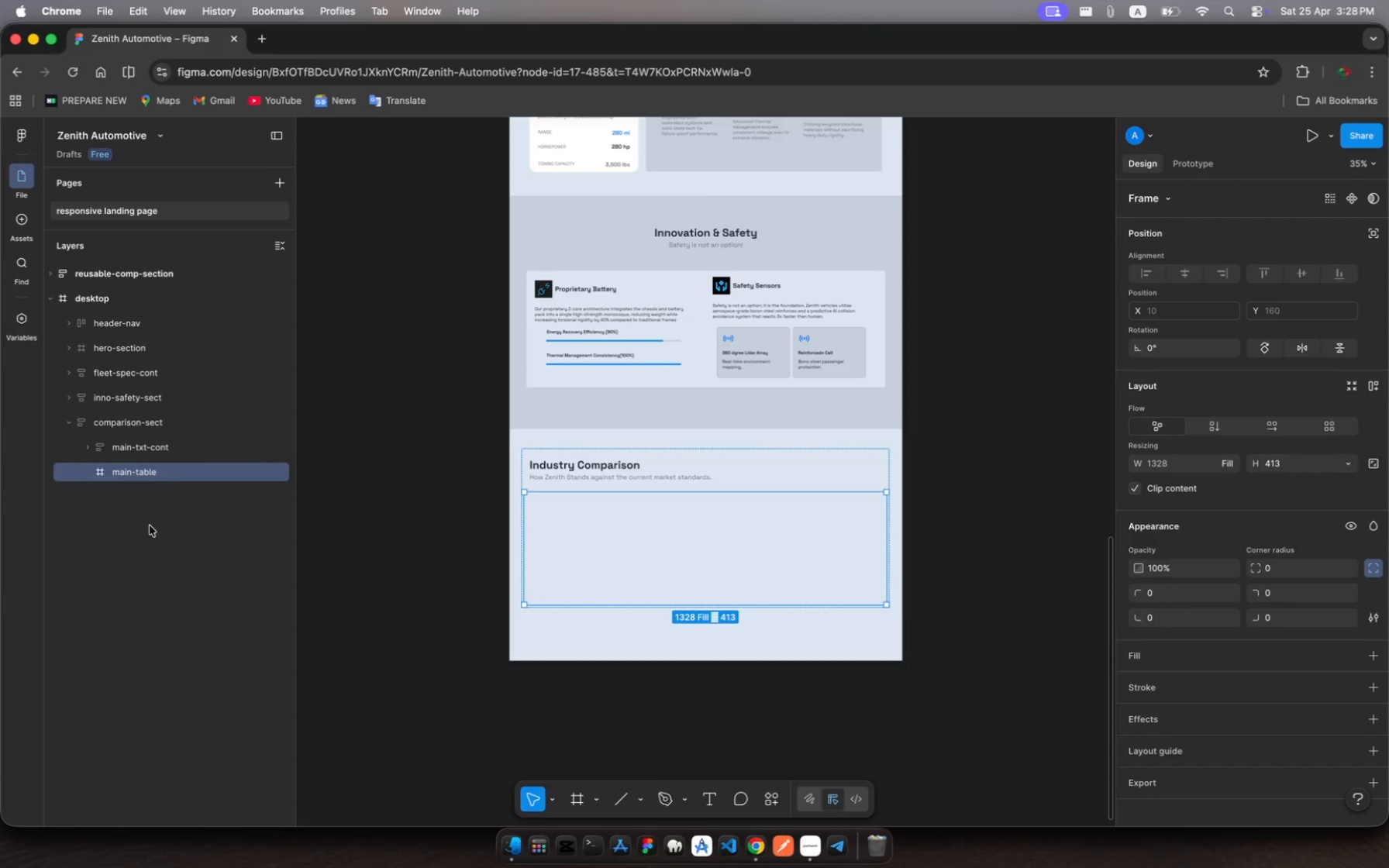 
left_click([150, 525])
 